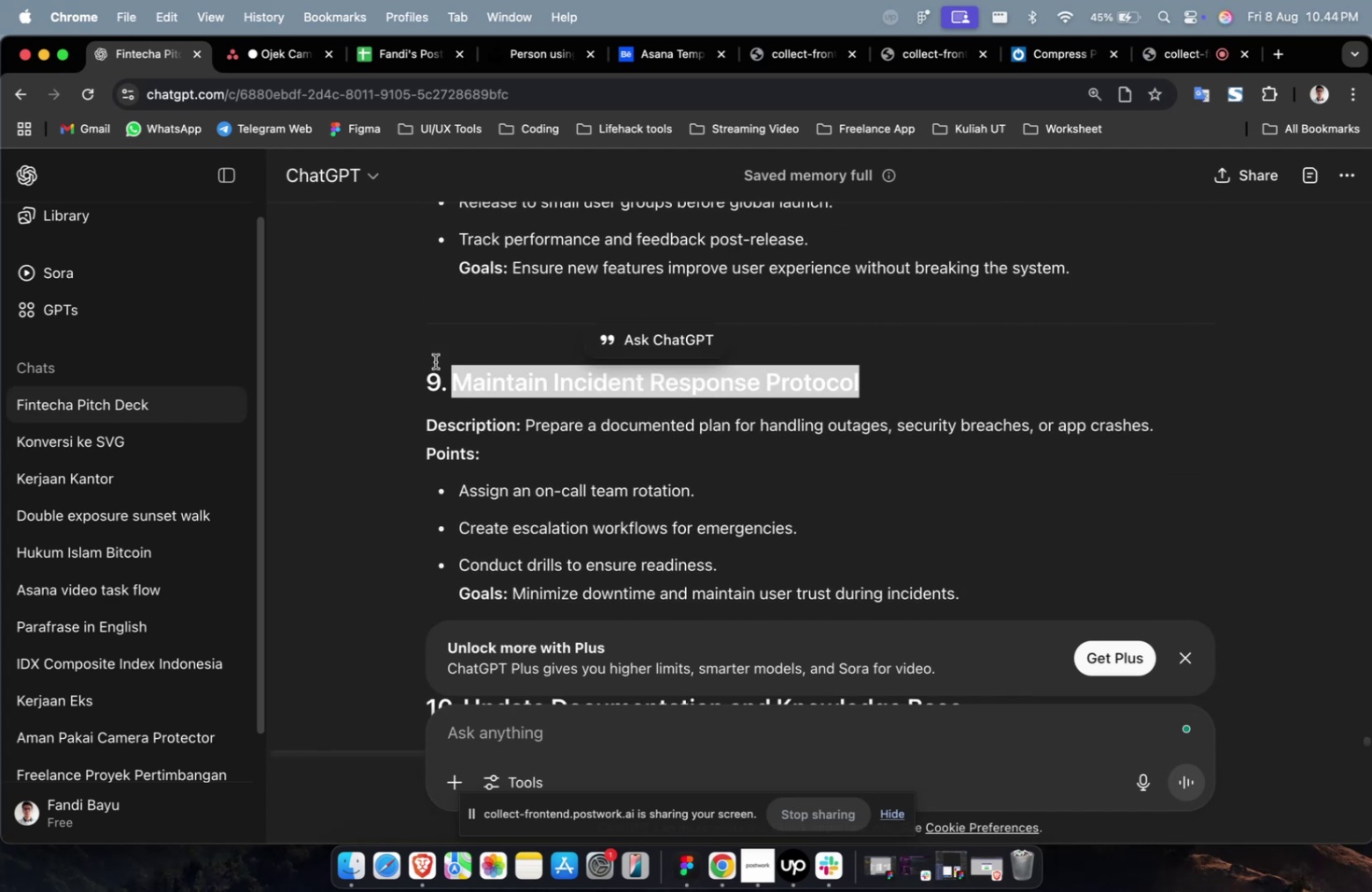 
key(Meta+CommandLeft)
 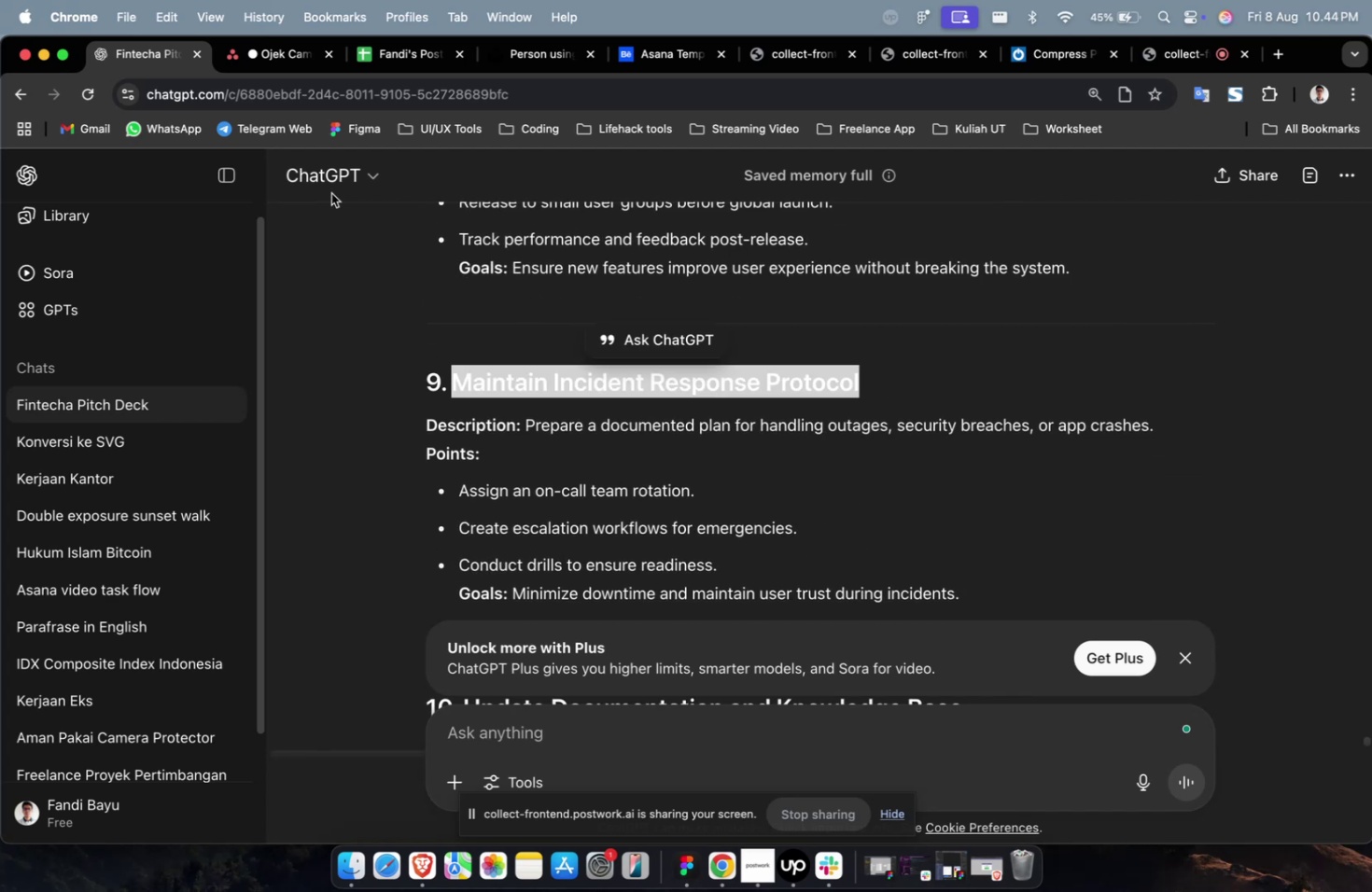 
key(Meta+C)
 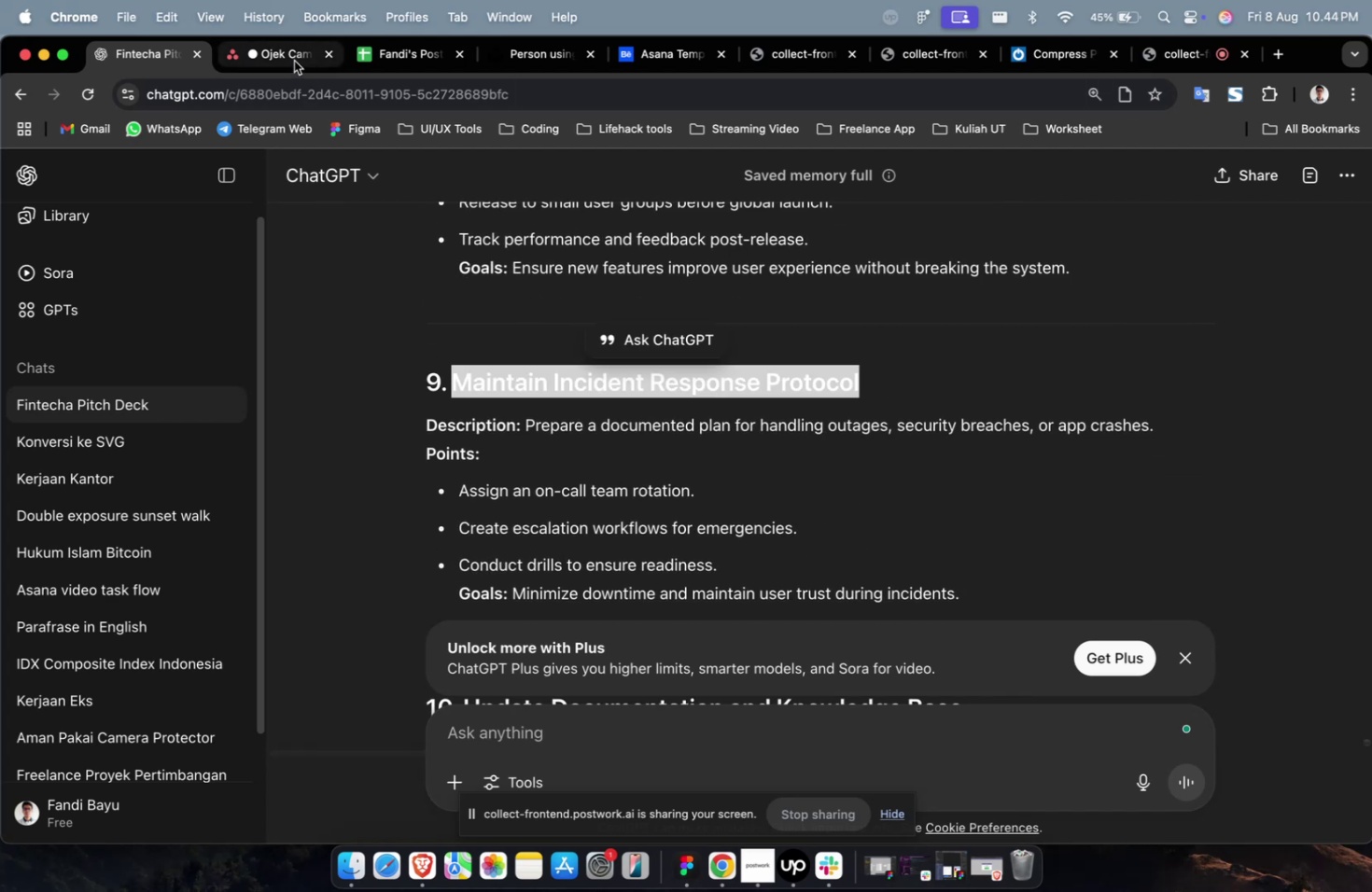 
left_click([294, 61])
 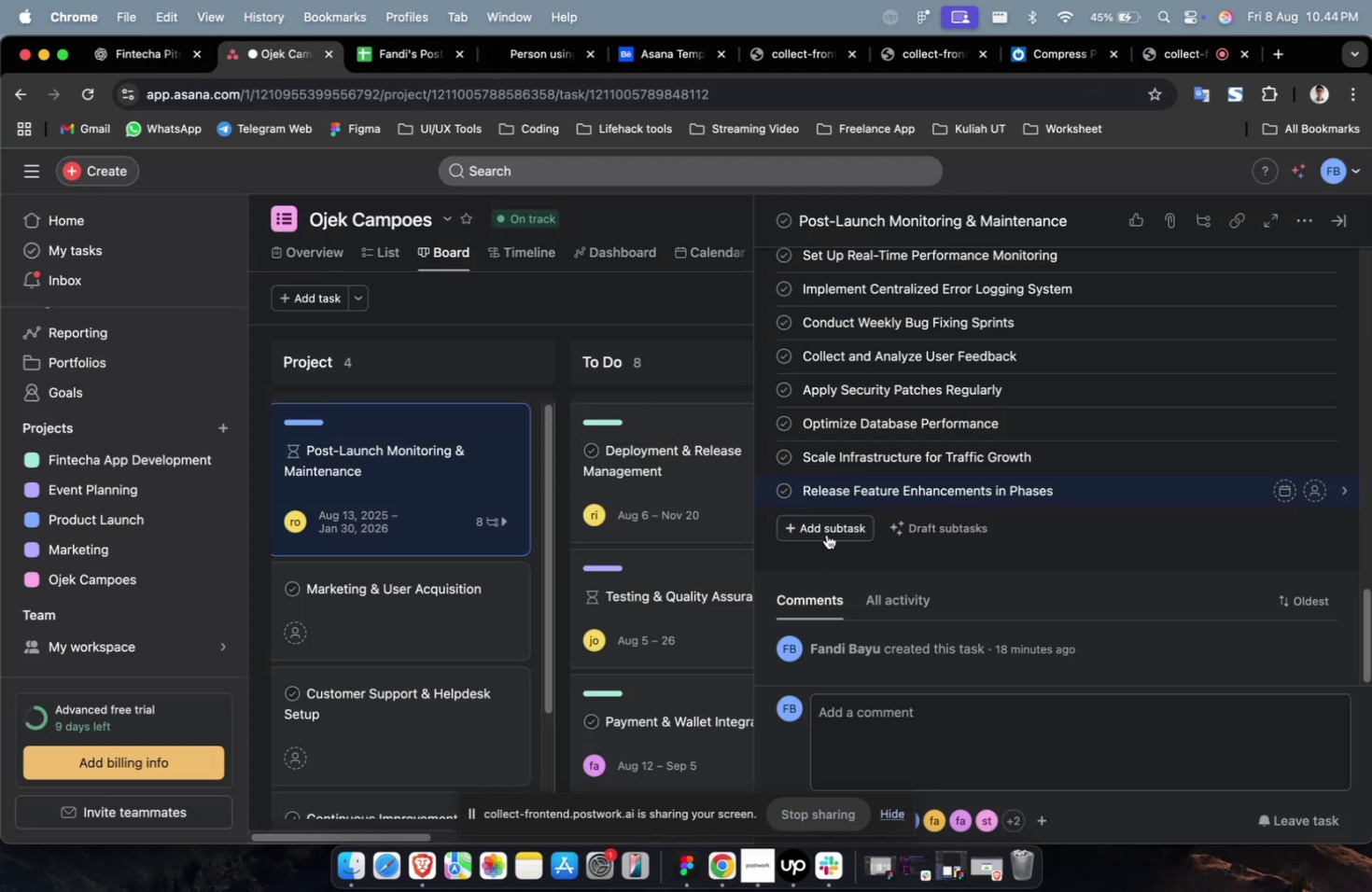 
left_click([827, 528])
 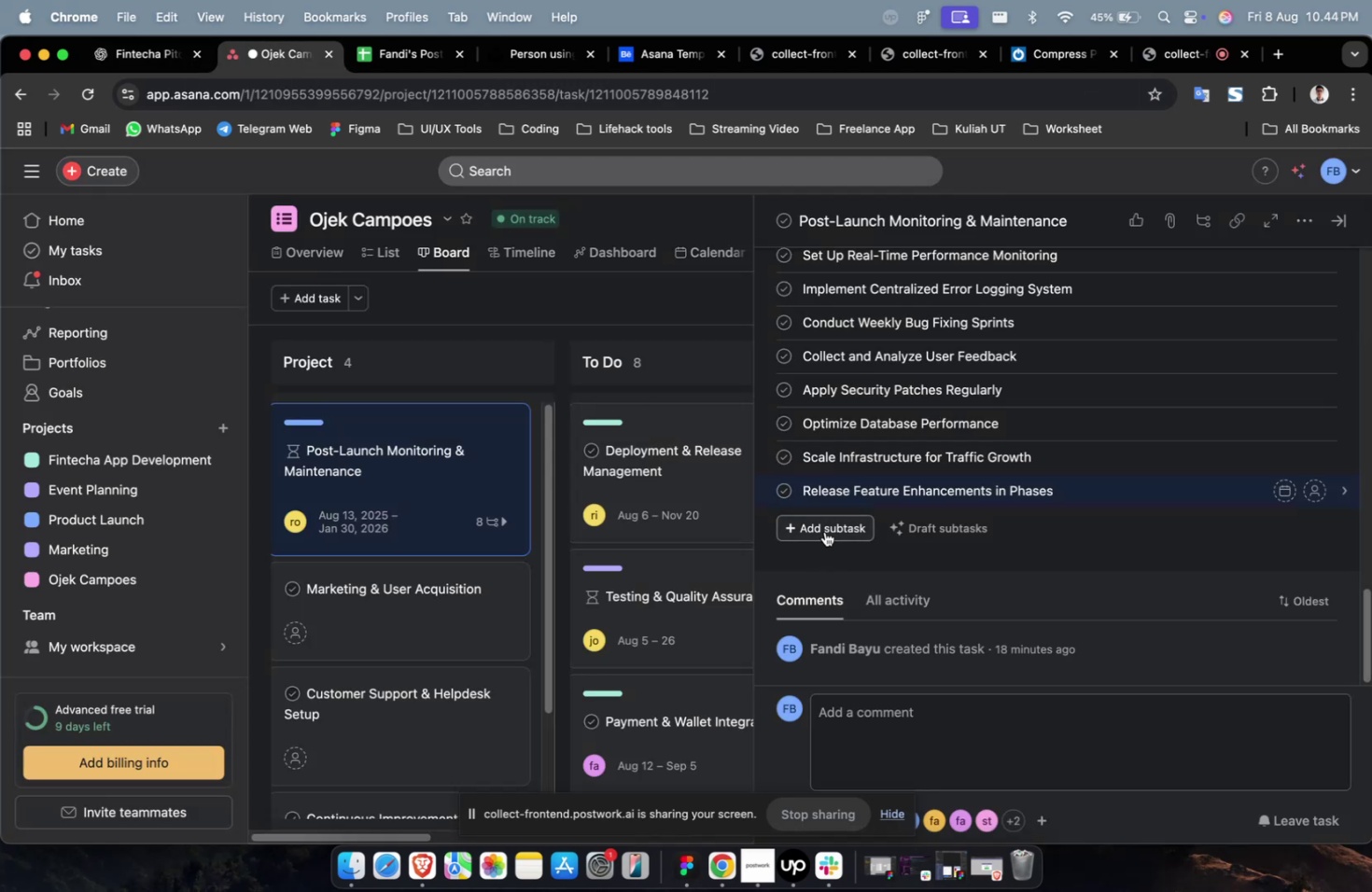 
key(Meta+CommandLeft)
 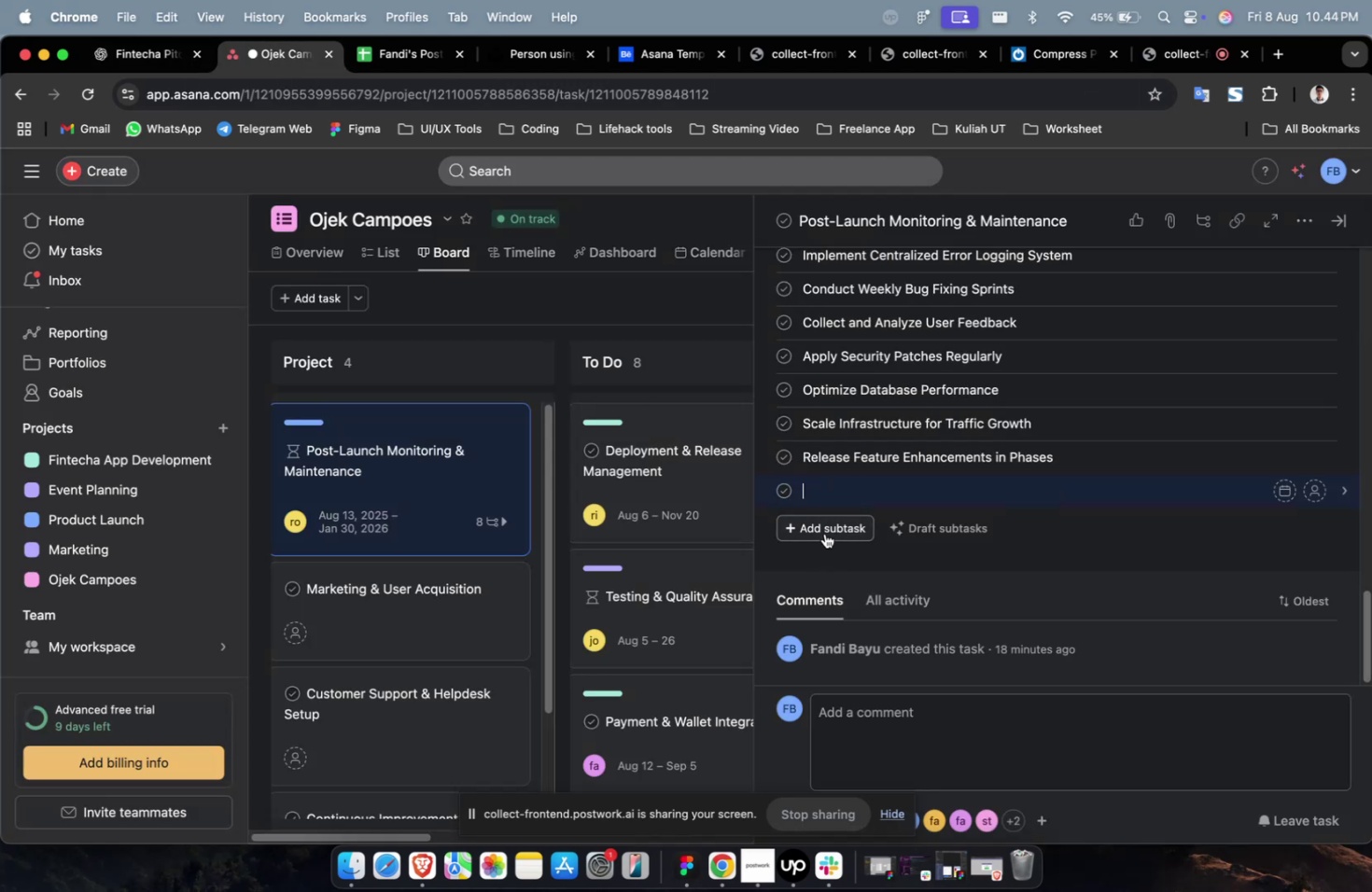 
key(Meta+V)
 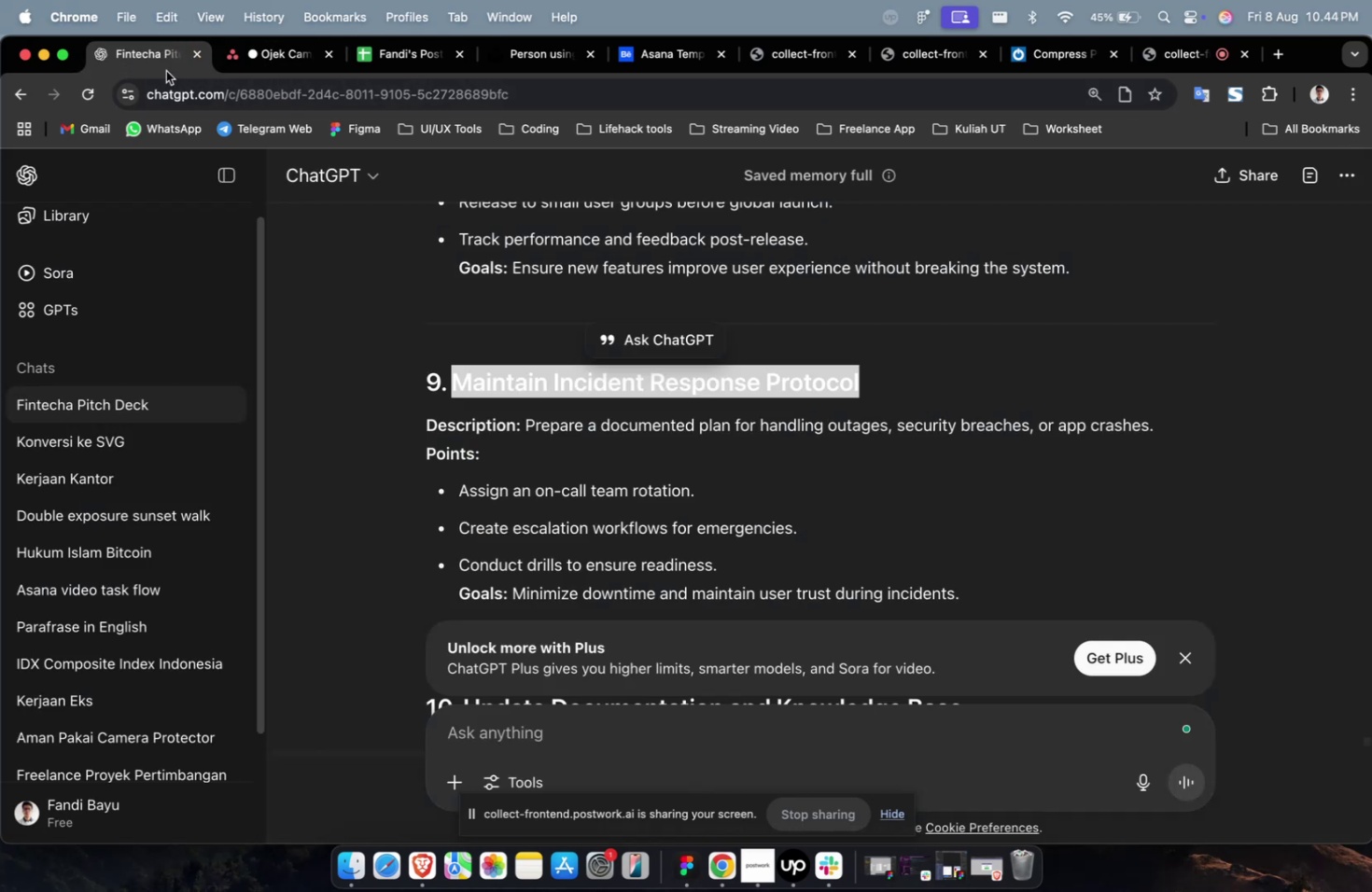 
scroll: coordinate [783, 426], scroll_direction: down, amount: 11.0
 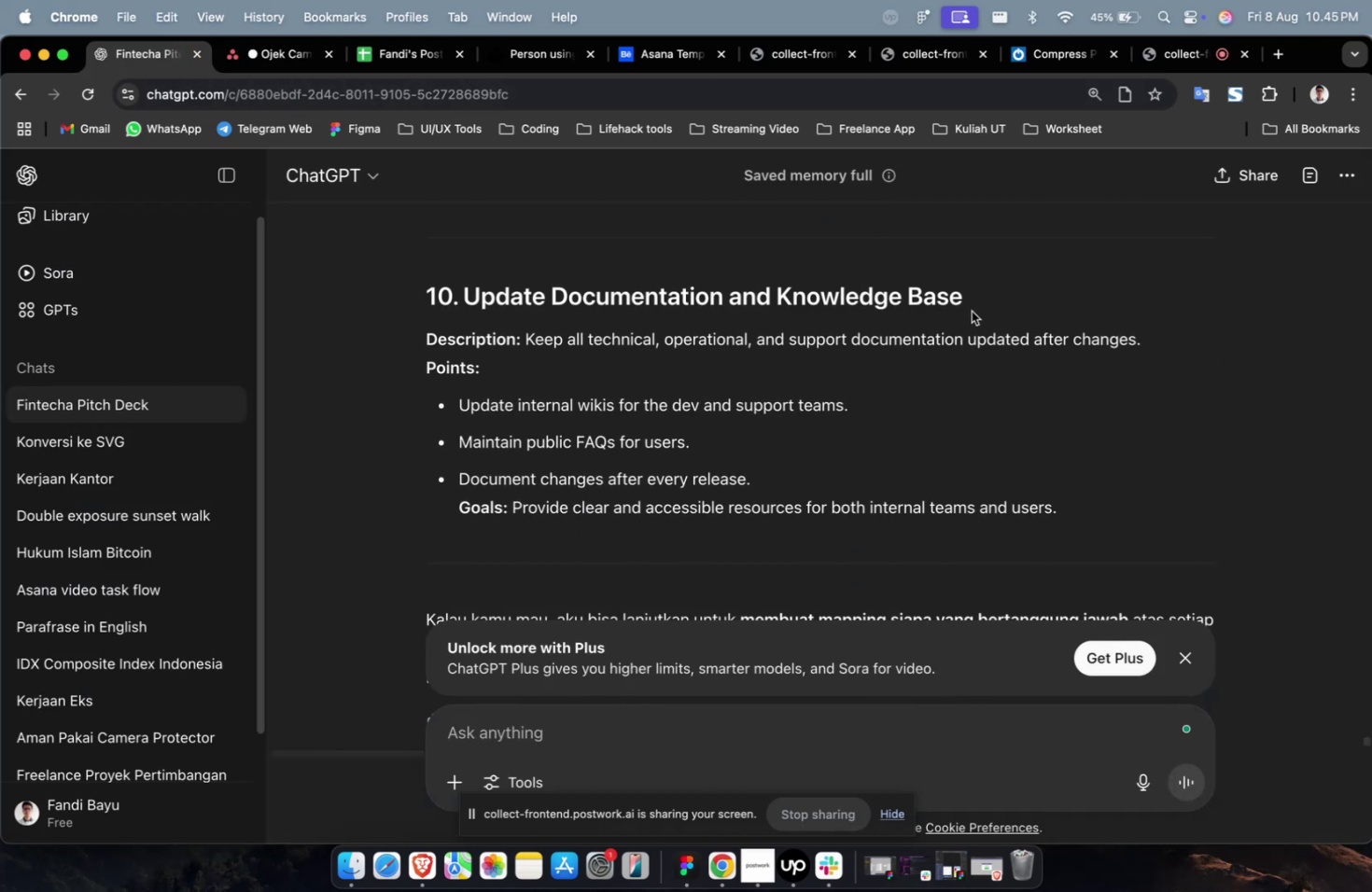 
left_click_drag(start_coordinate=[972, 291], to_coordinate=[466, 298])
 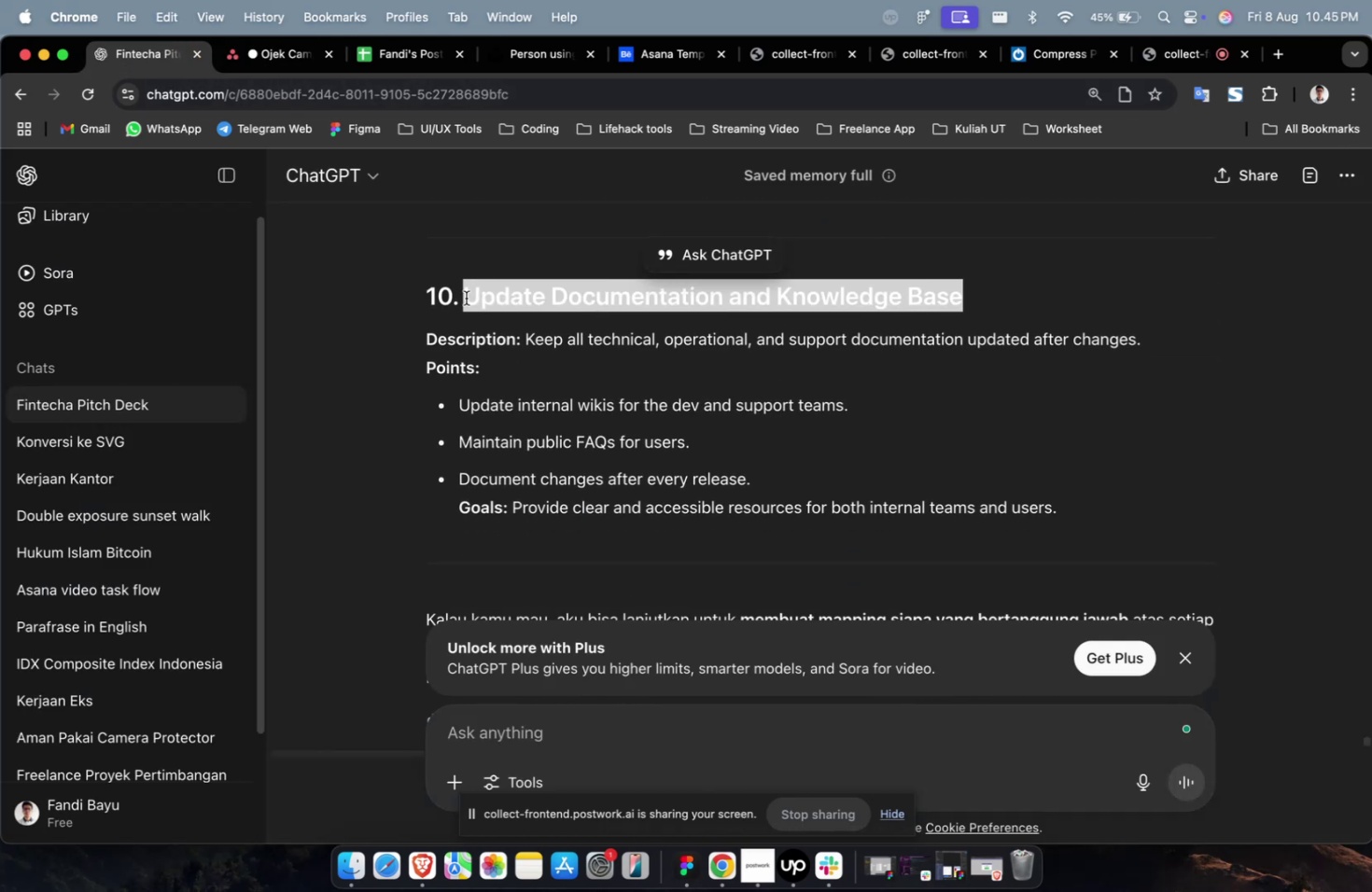 
key(Meta+C)
 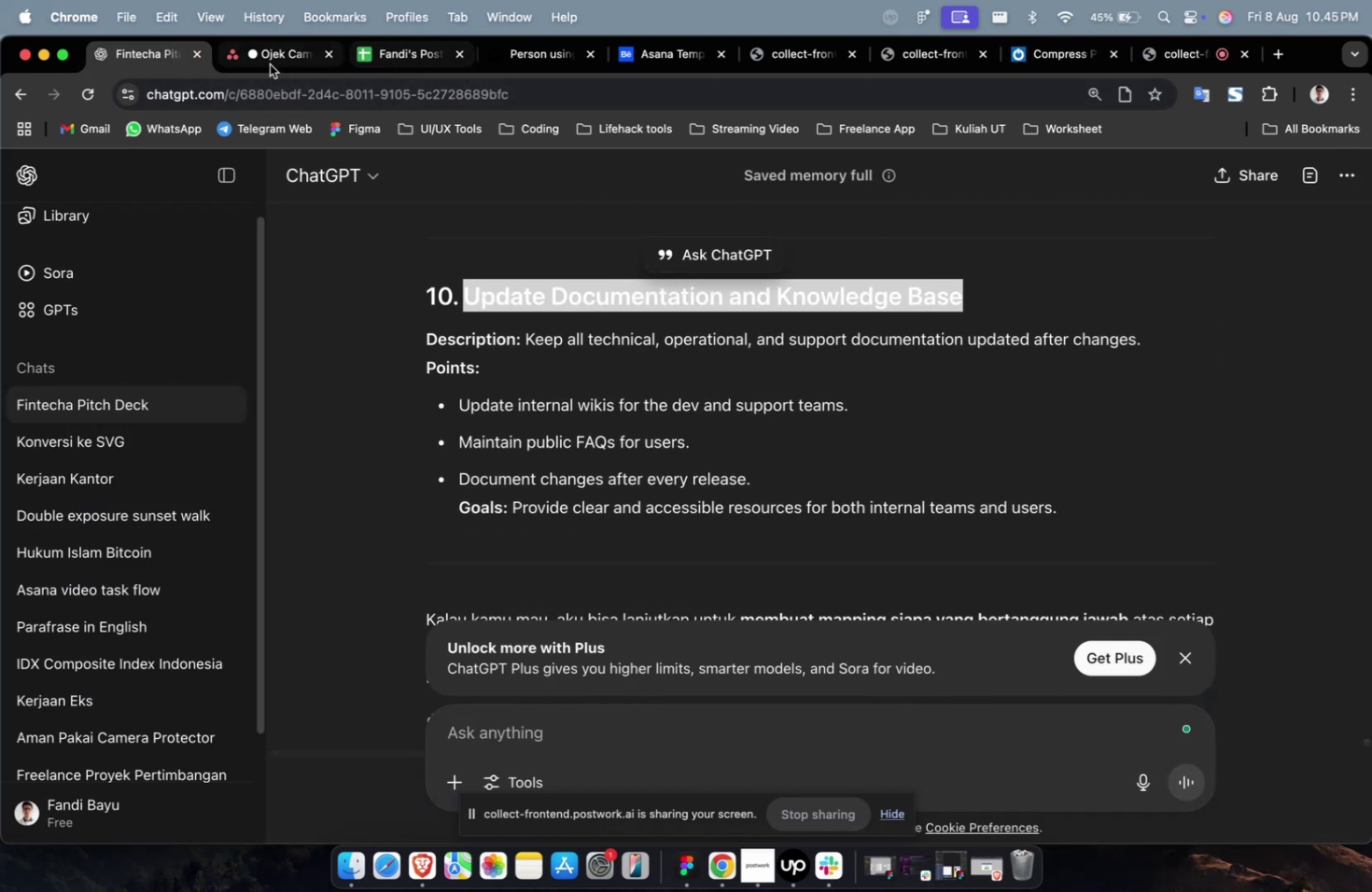 
left_click([261, 59])
 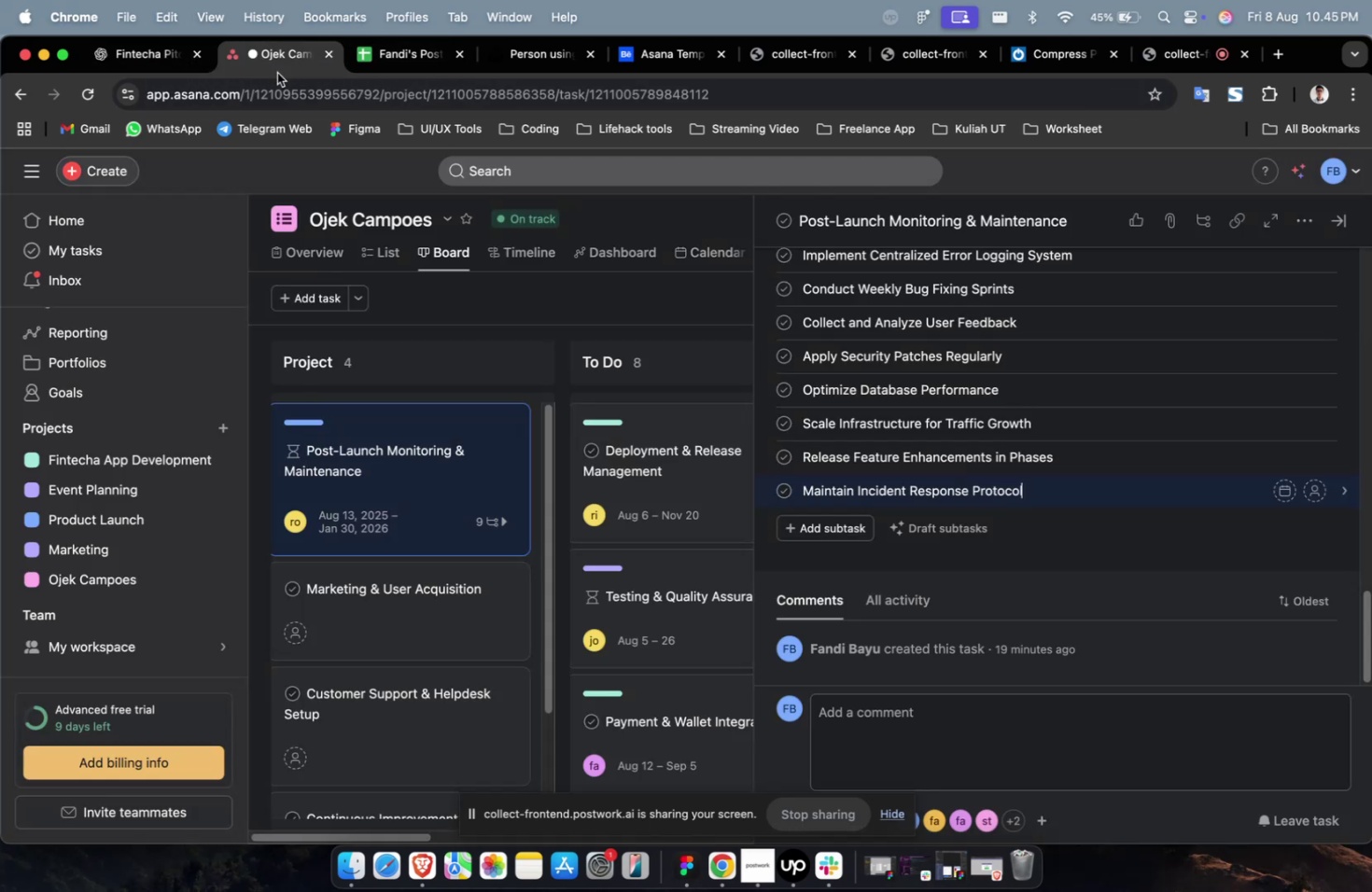 
key(Meta+V)
 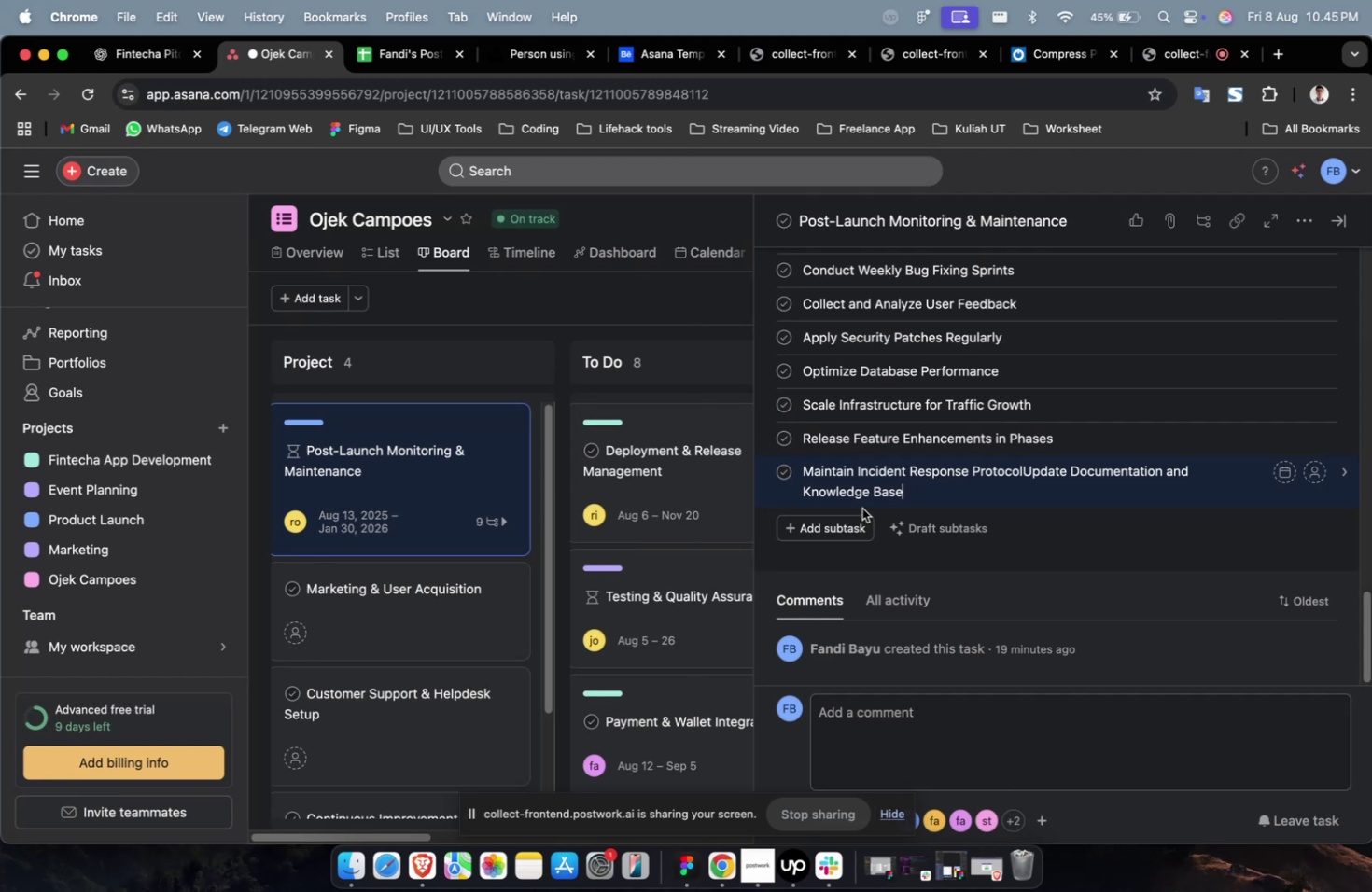 
key(Meta+CommandLeft)
 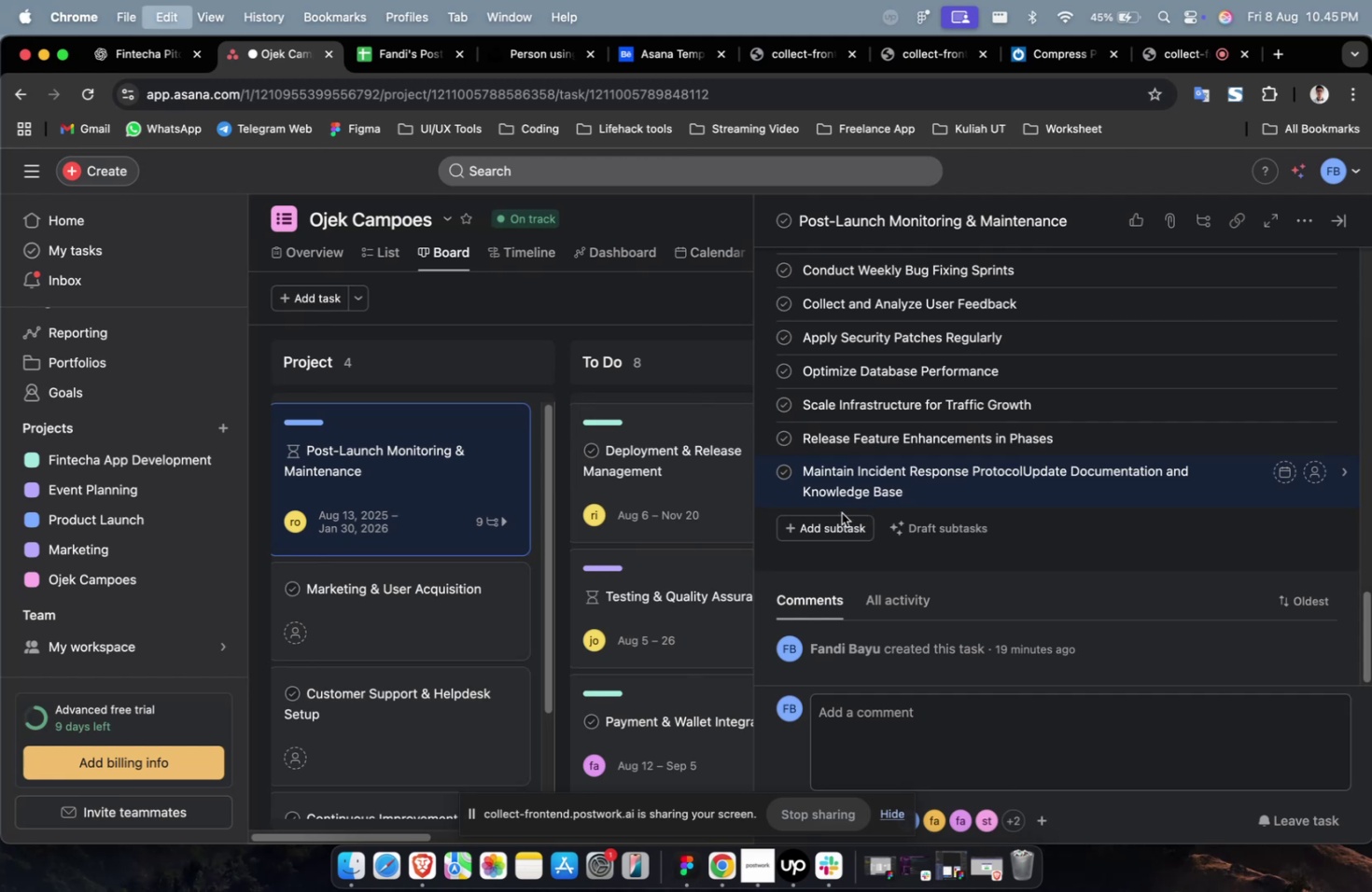 
key(Meta+Z)
 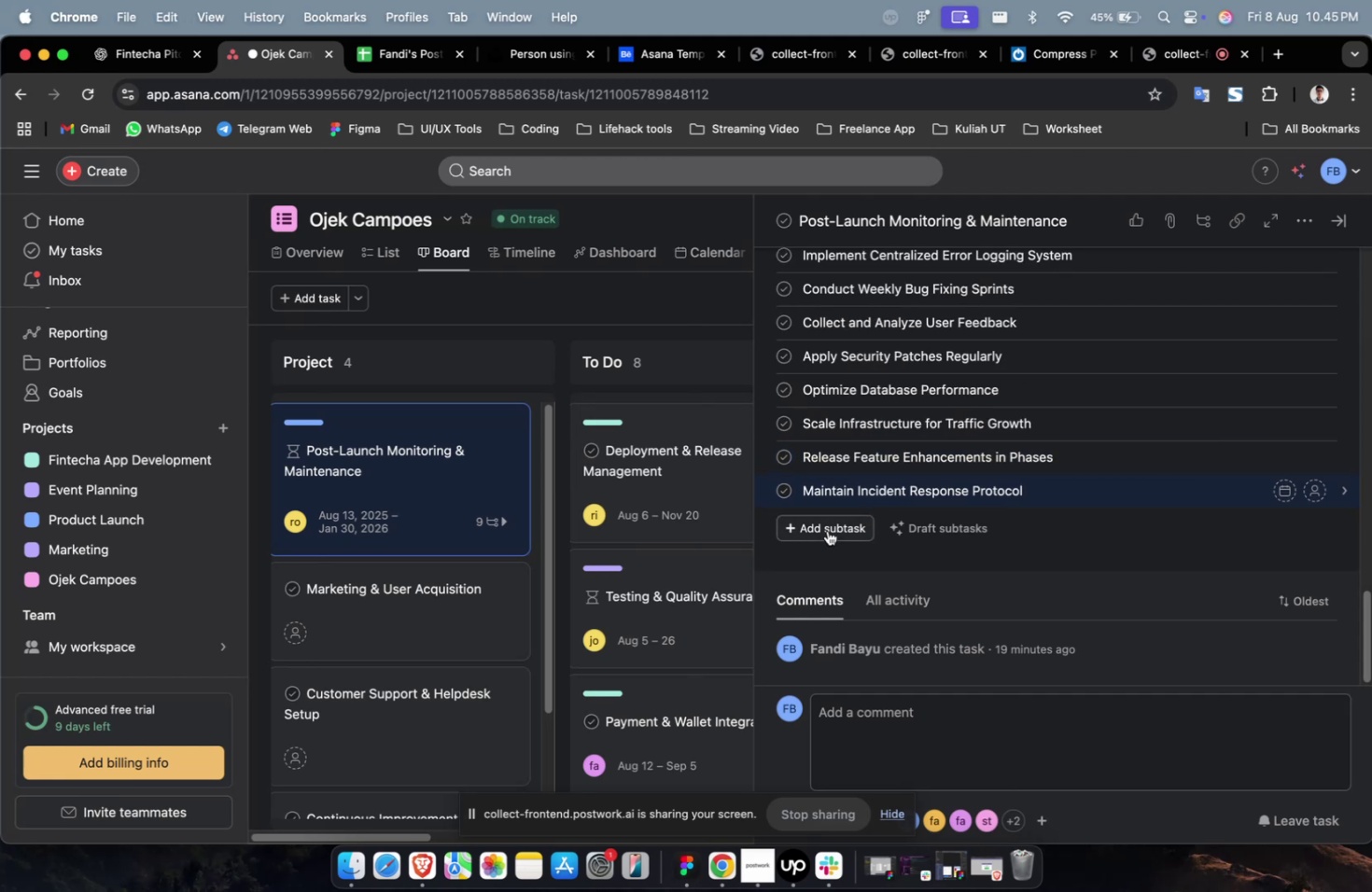 
left_click([827, 530])
 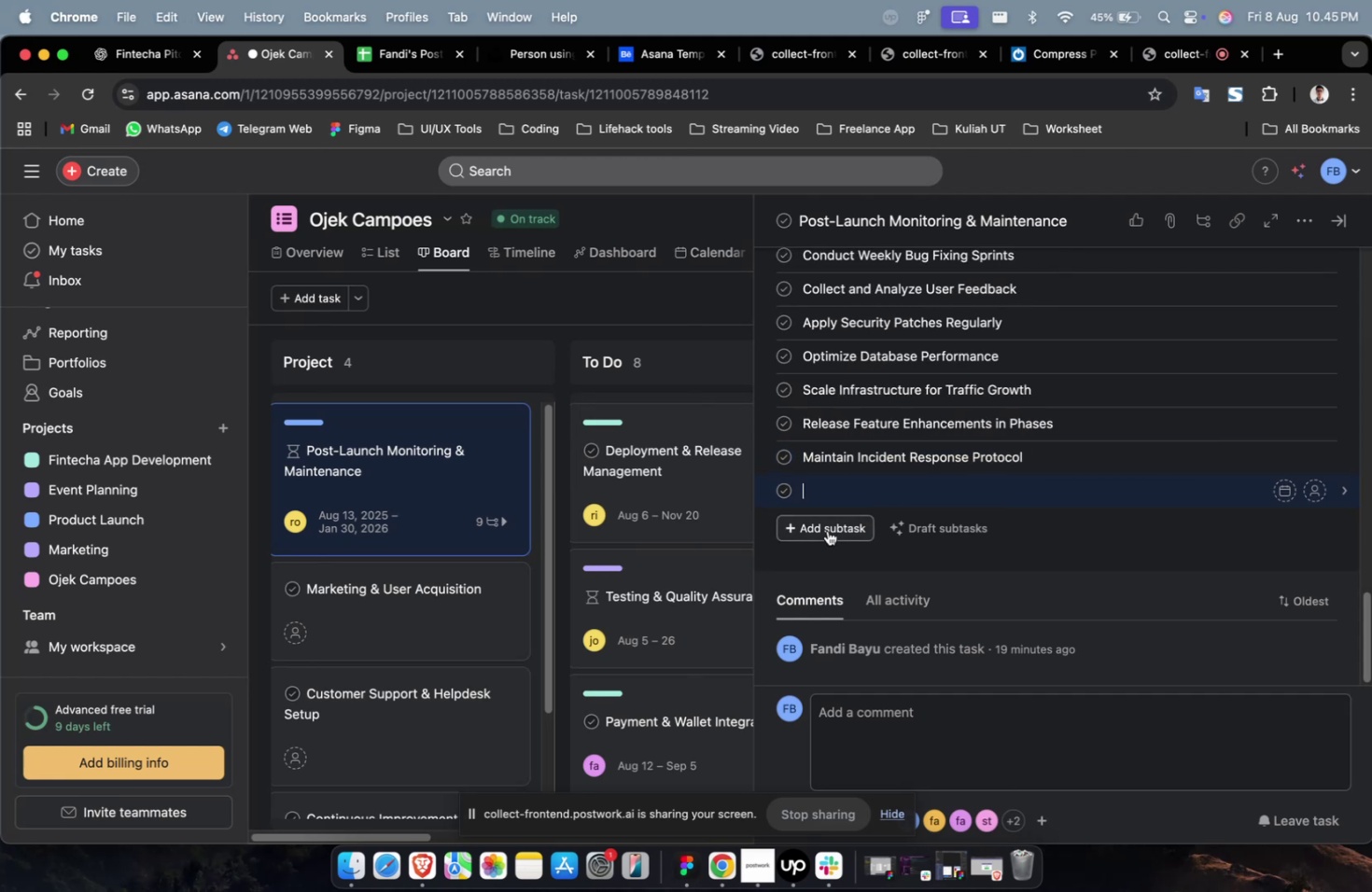 
key(Meta+CommandLeft)
 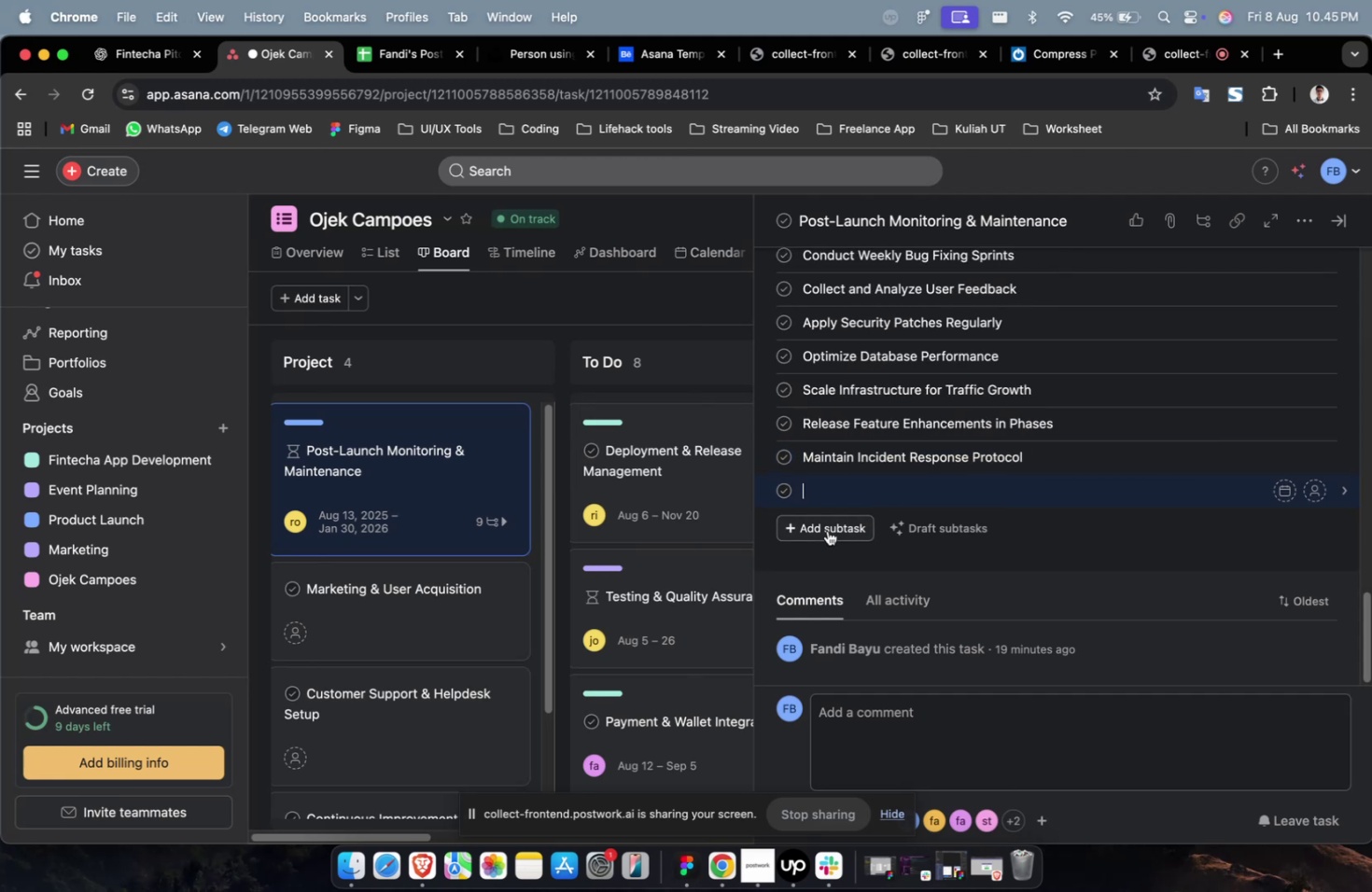 
key(Meta+V)
 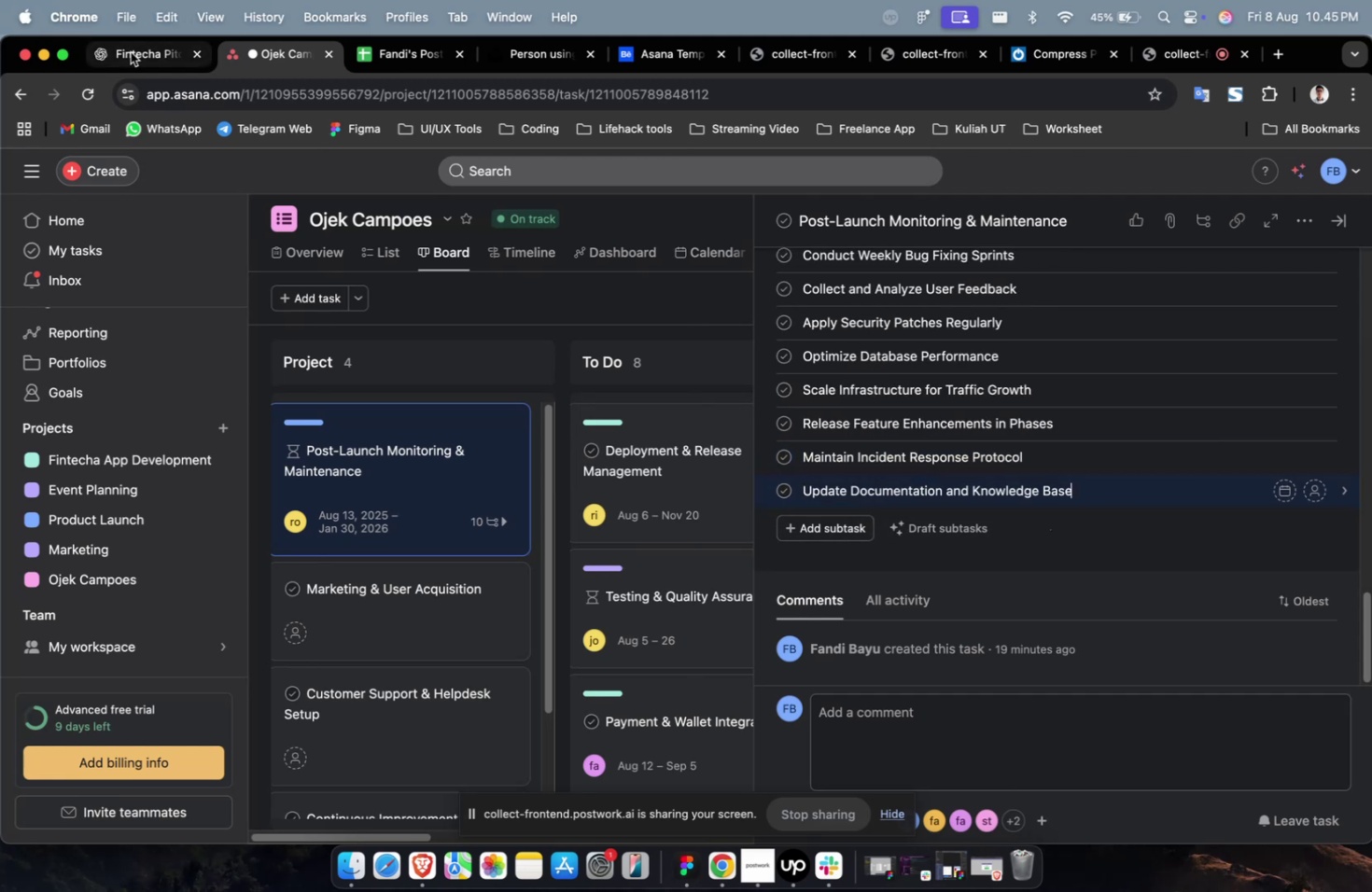 
scroll: coordinate [762, 357], scroll_direction: down, amount: 2.0
 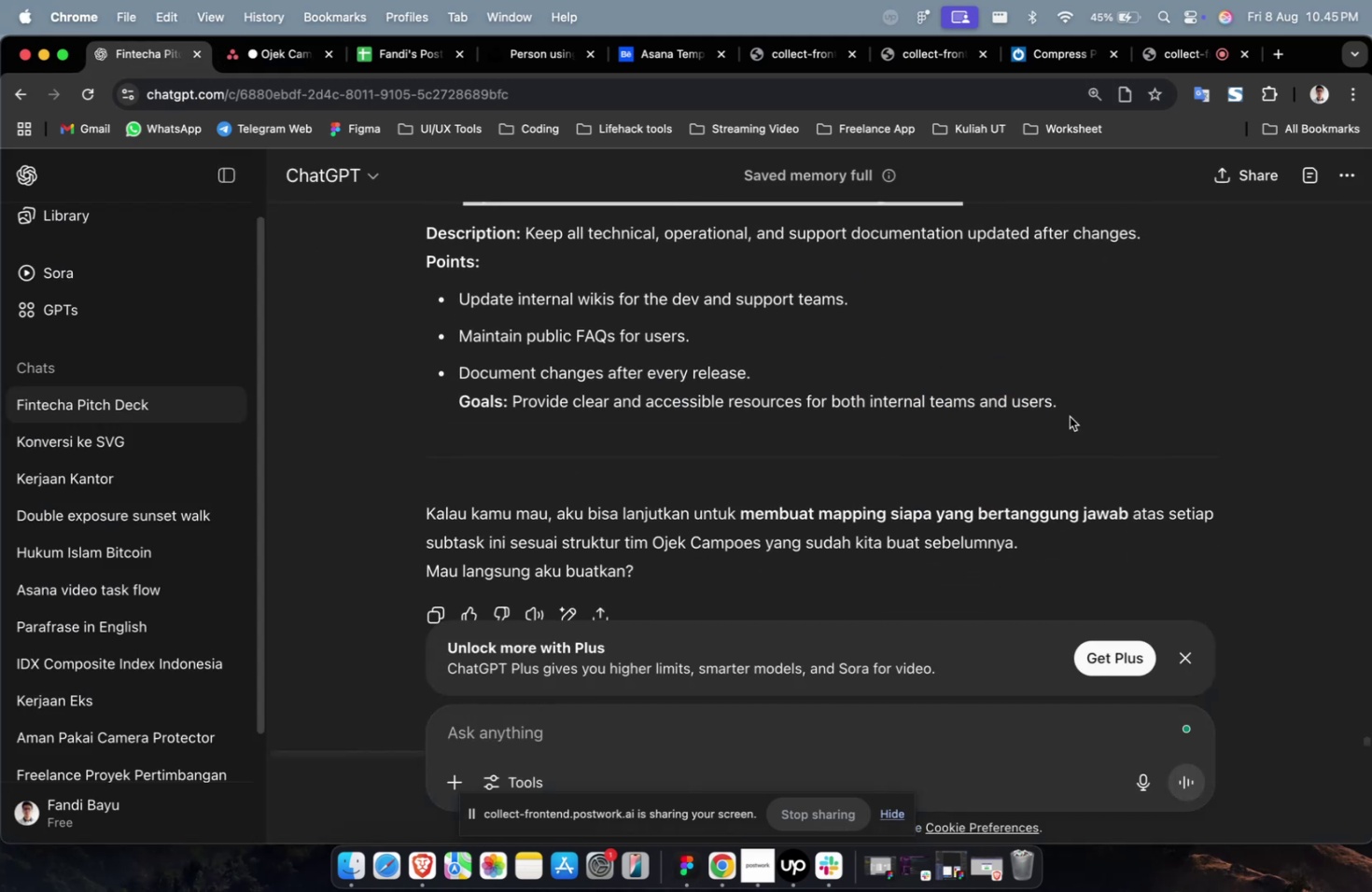 
left_click_drag(start_coordinate=[1087, 401], to_coordinate=[525, 236])
 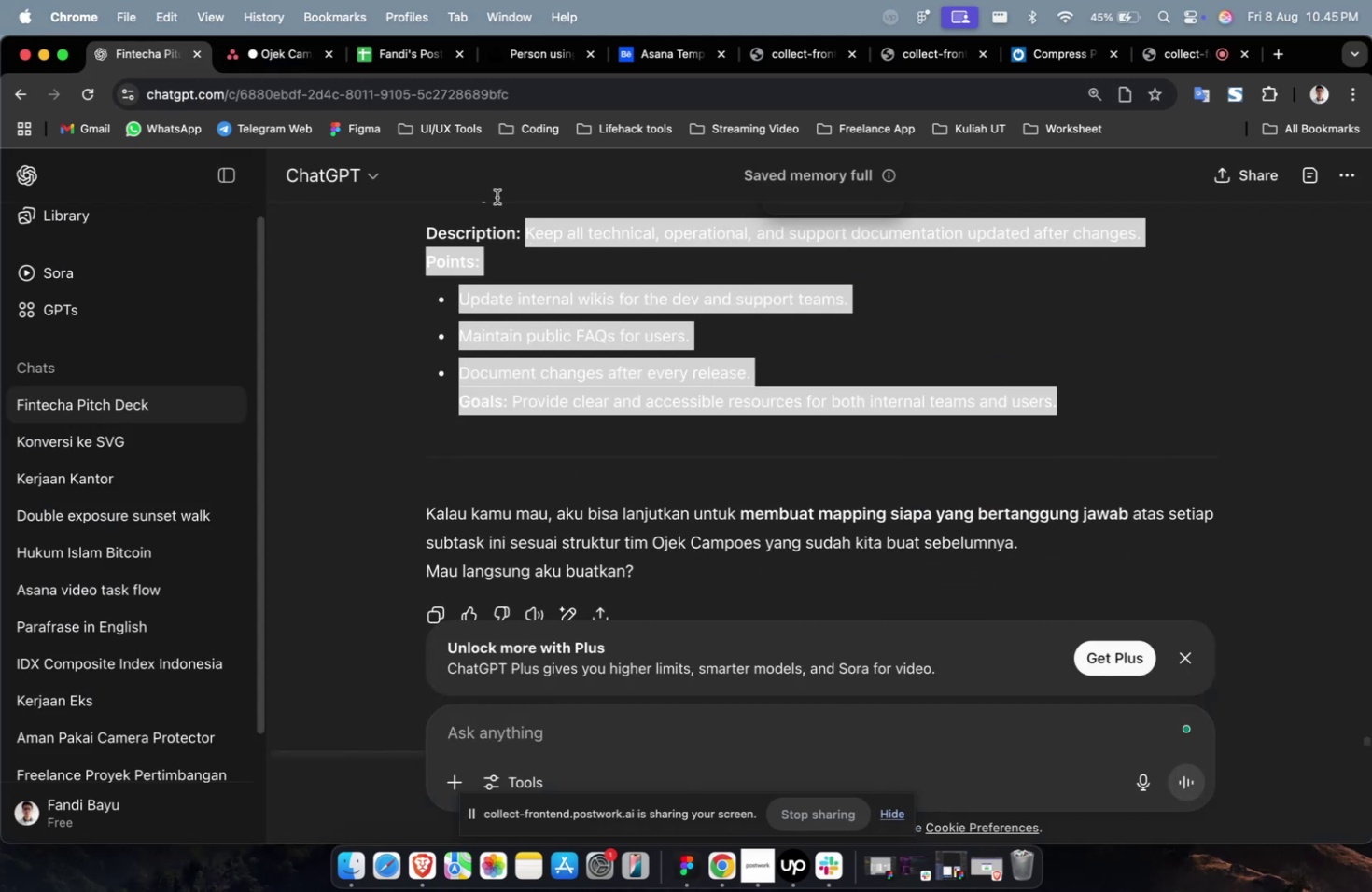 
key(Meta+CommandLeft)
 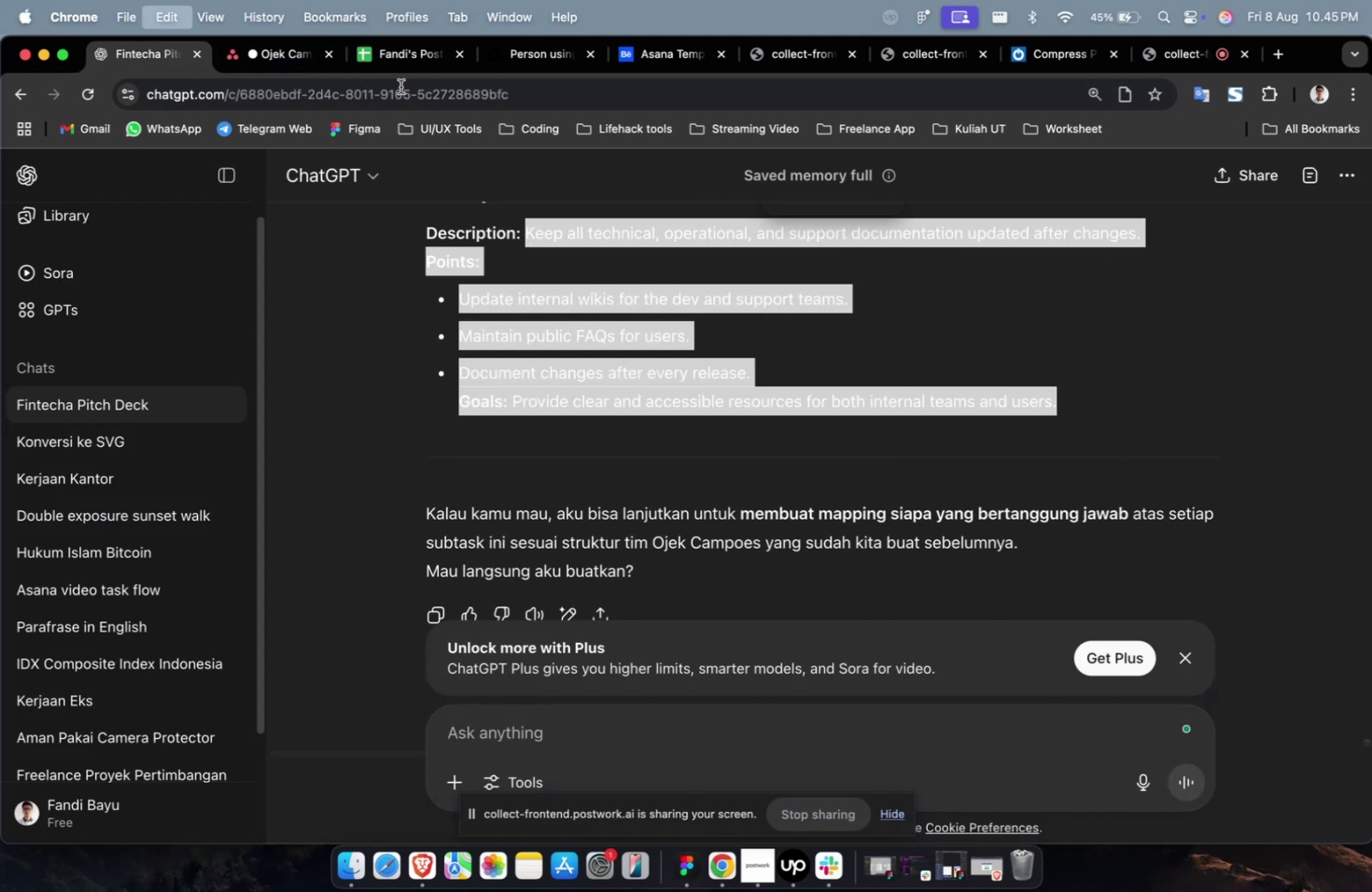 
key(Meta+C)
 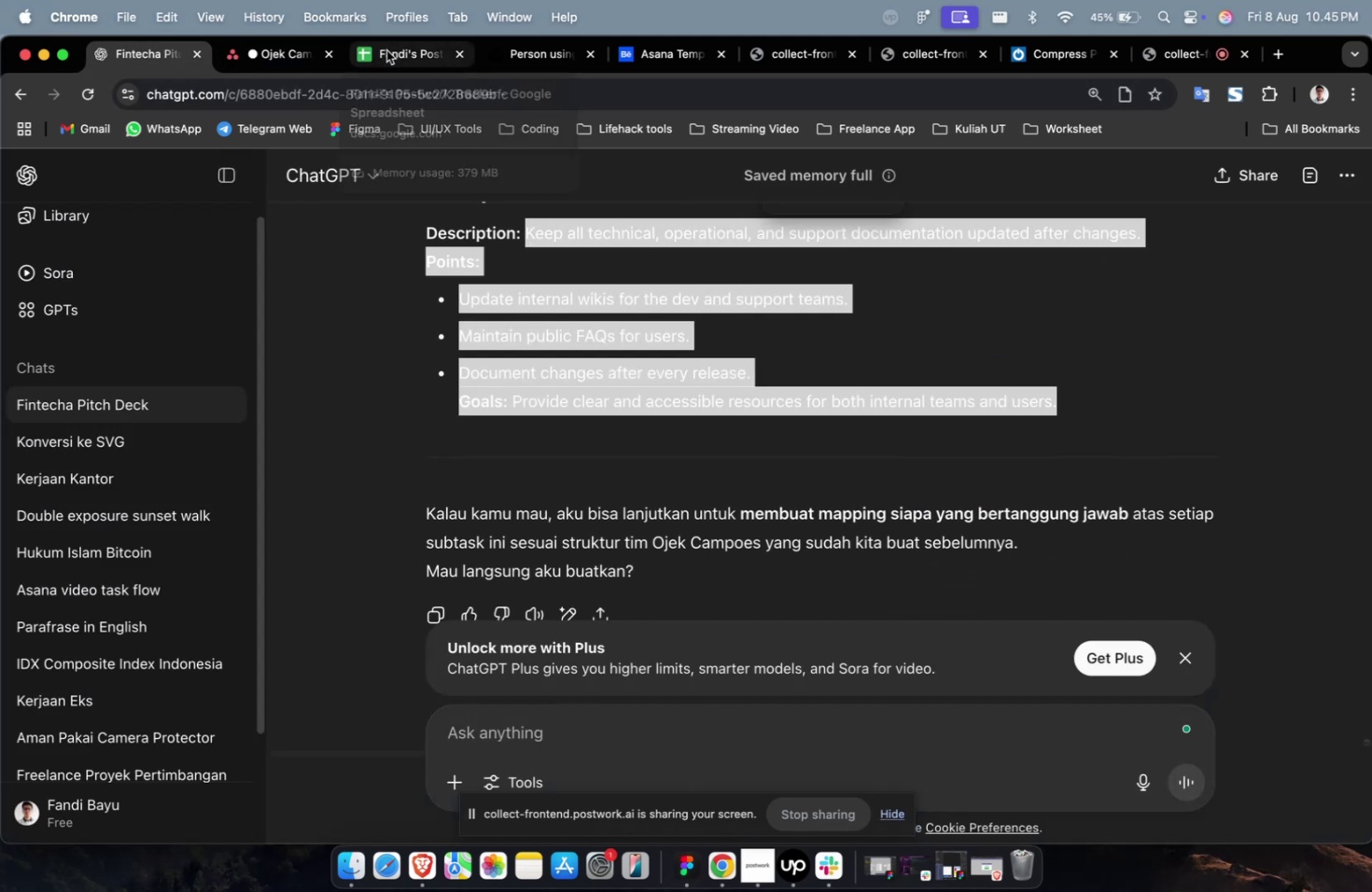 
left_click([386, 50])
 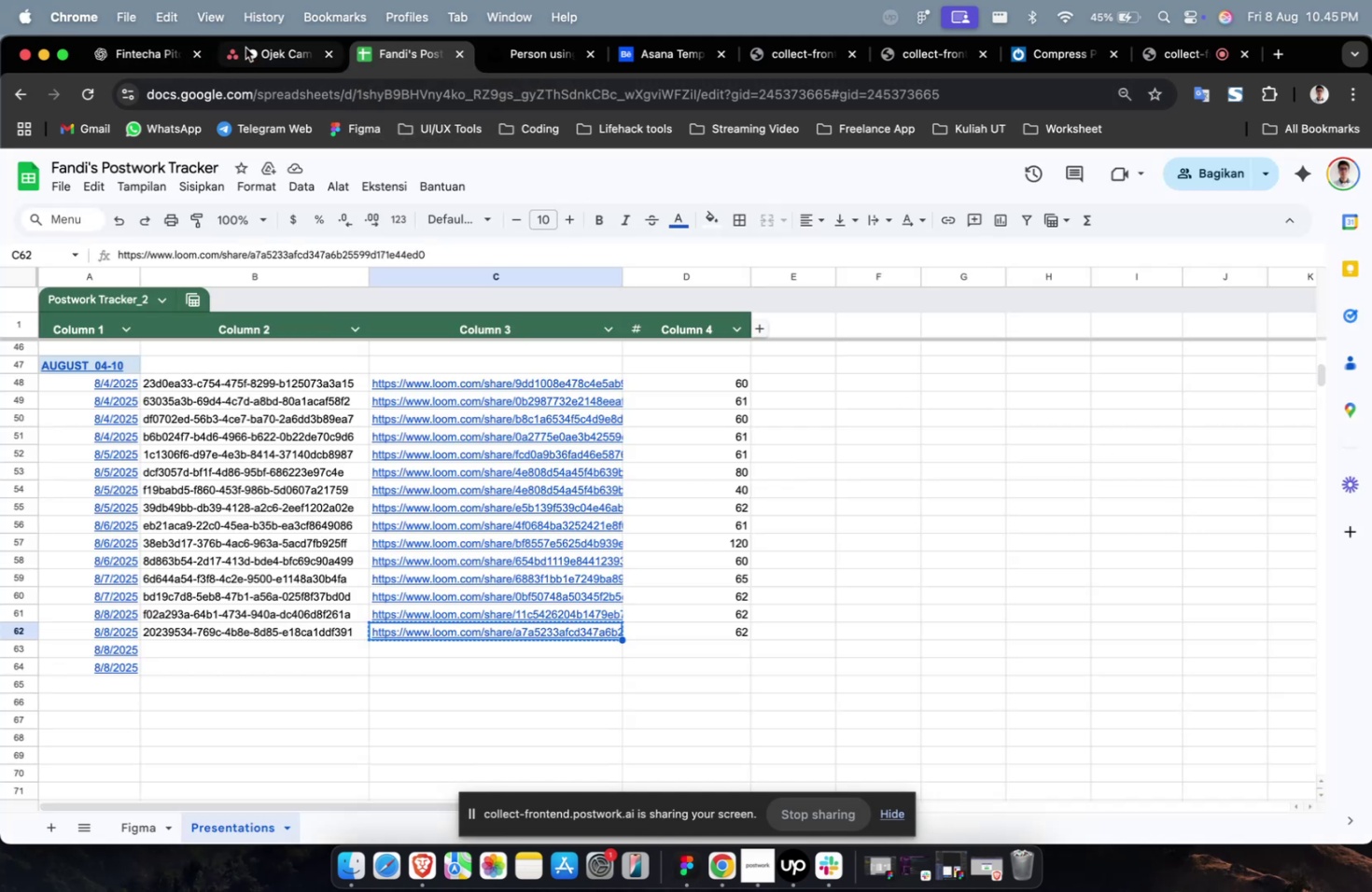 
left_click([253, 50])
 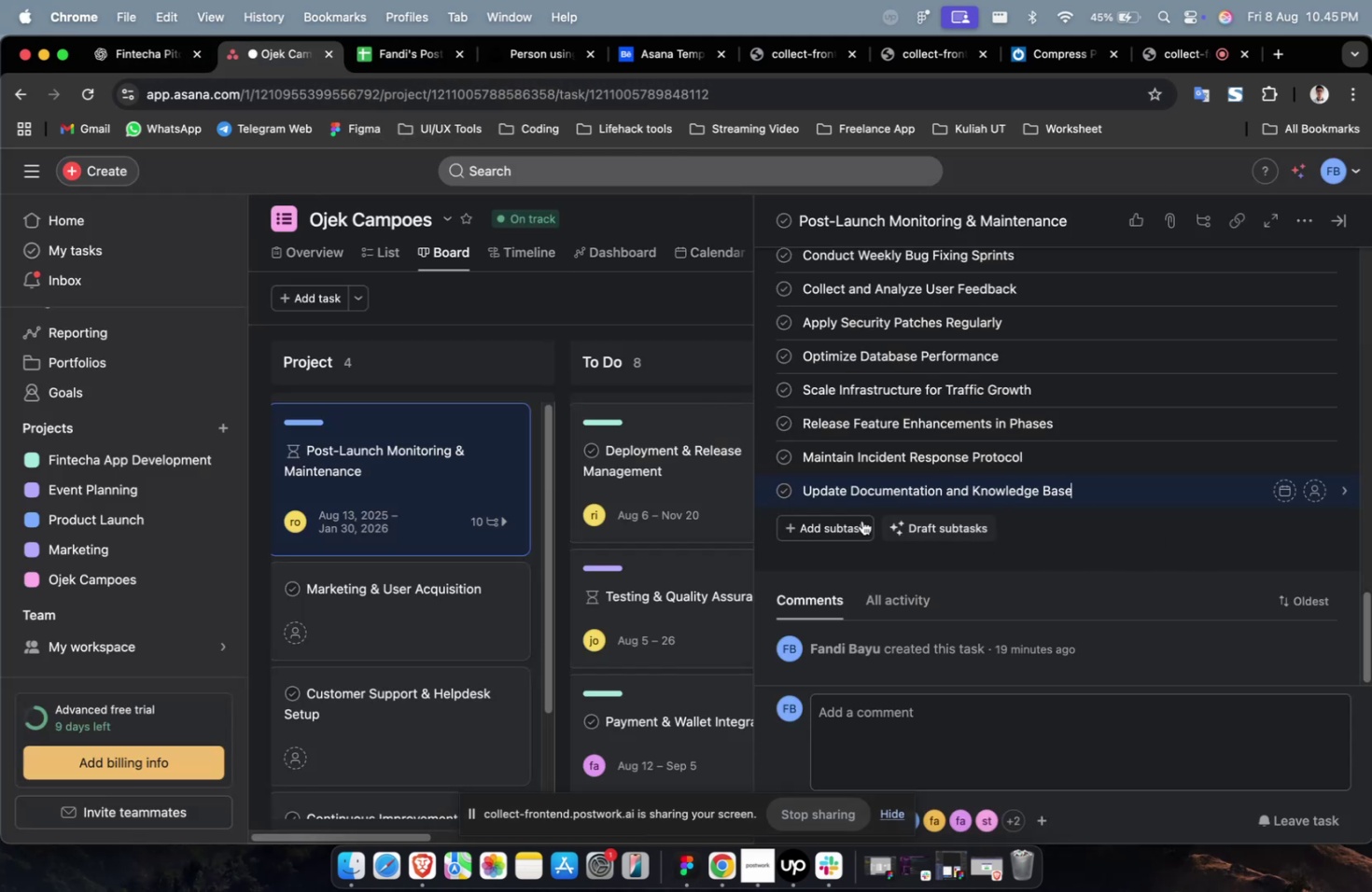 
left_click([845, 521])
 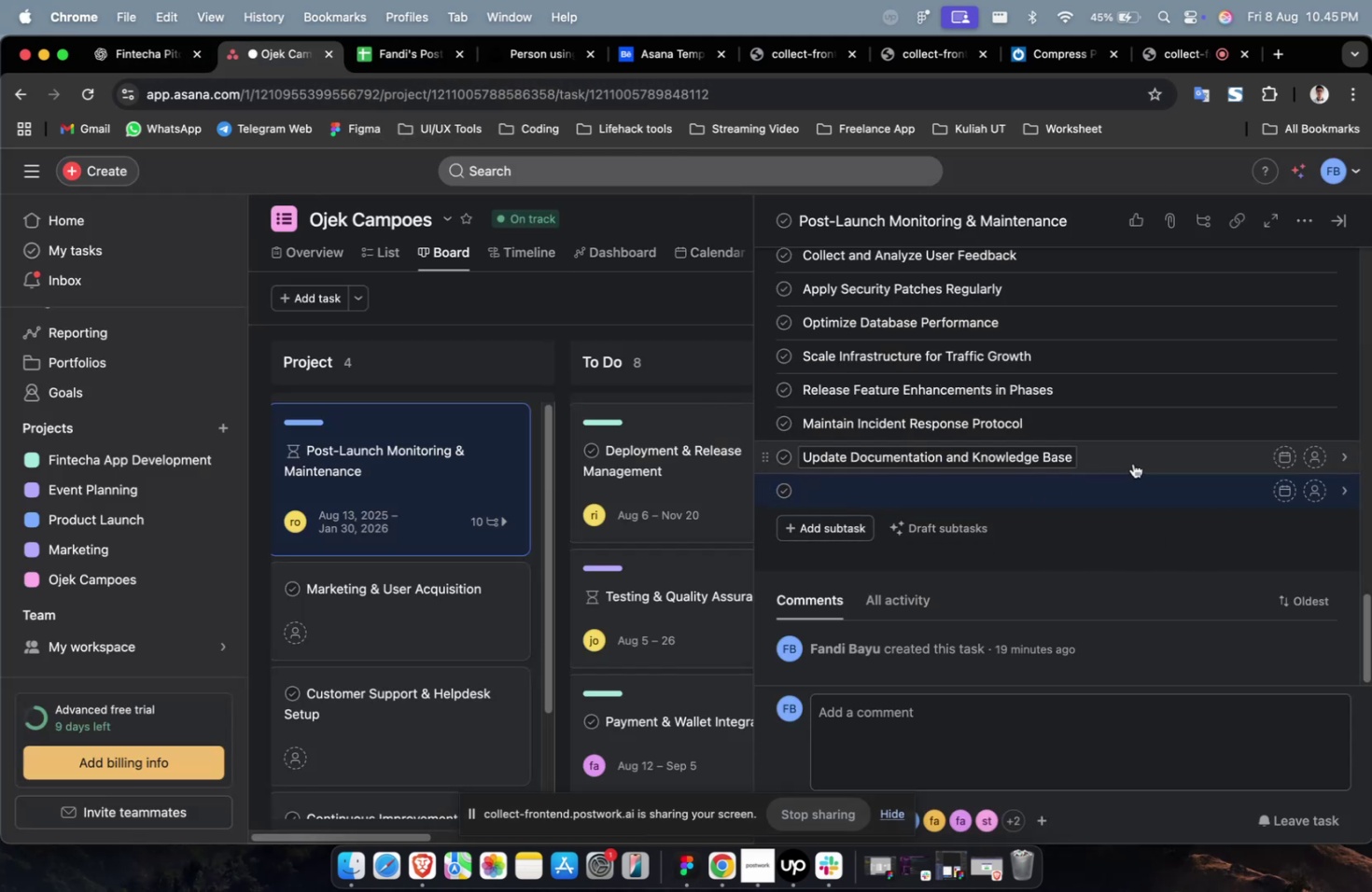 
left_click([1132, 463])
 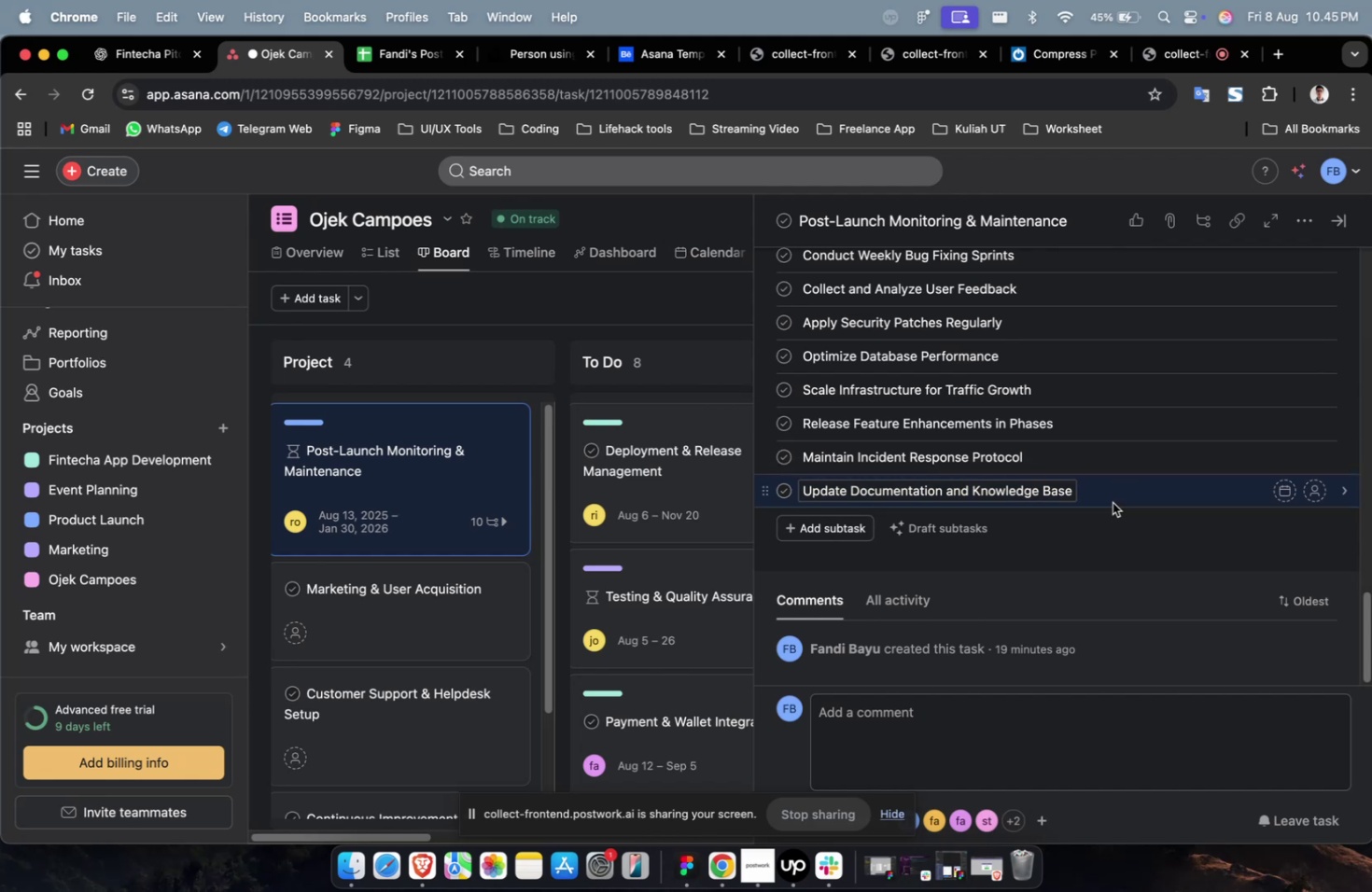 
double_click([1112, 502])
 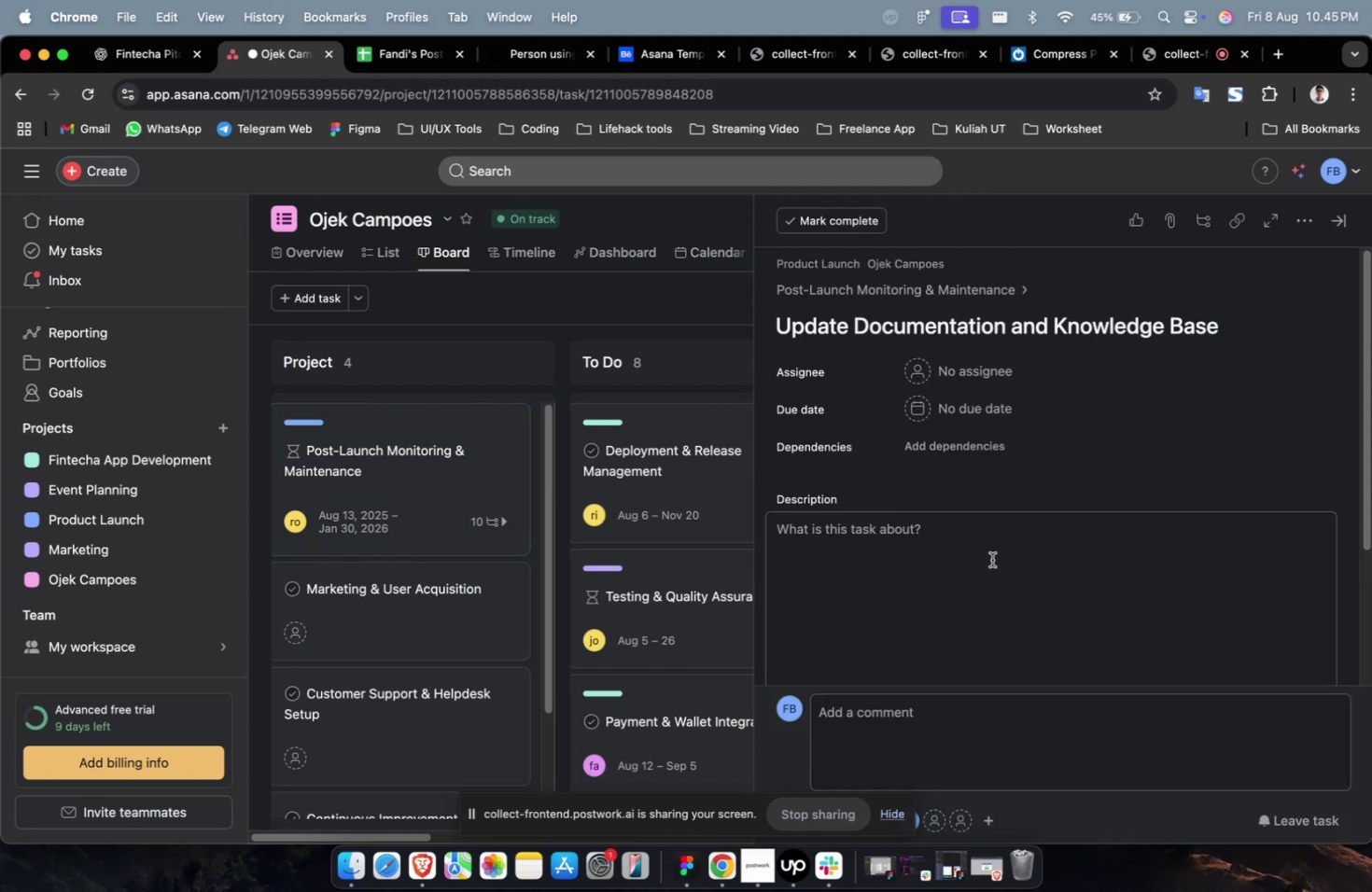 
left_click([990, 561])
 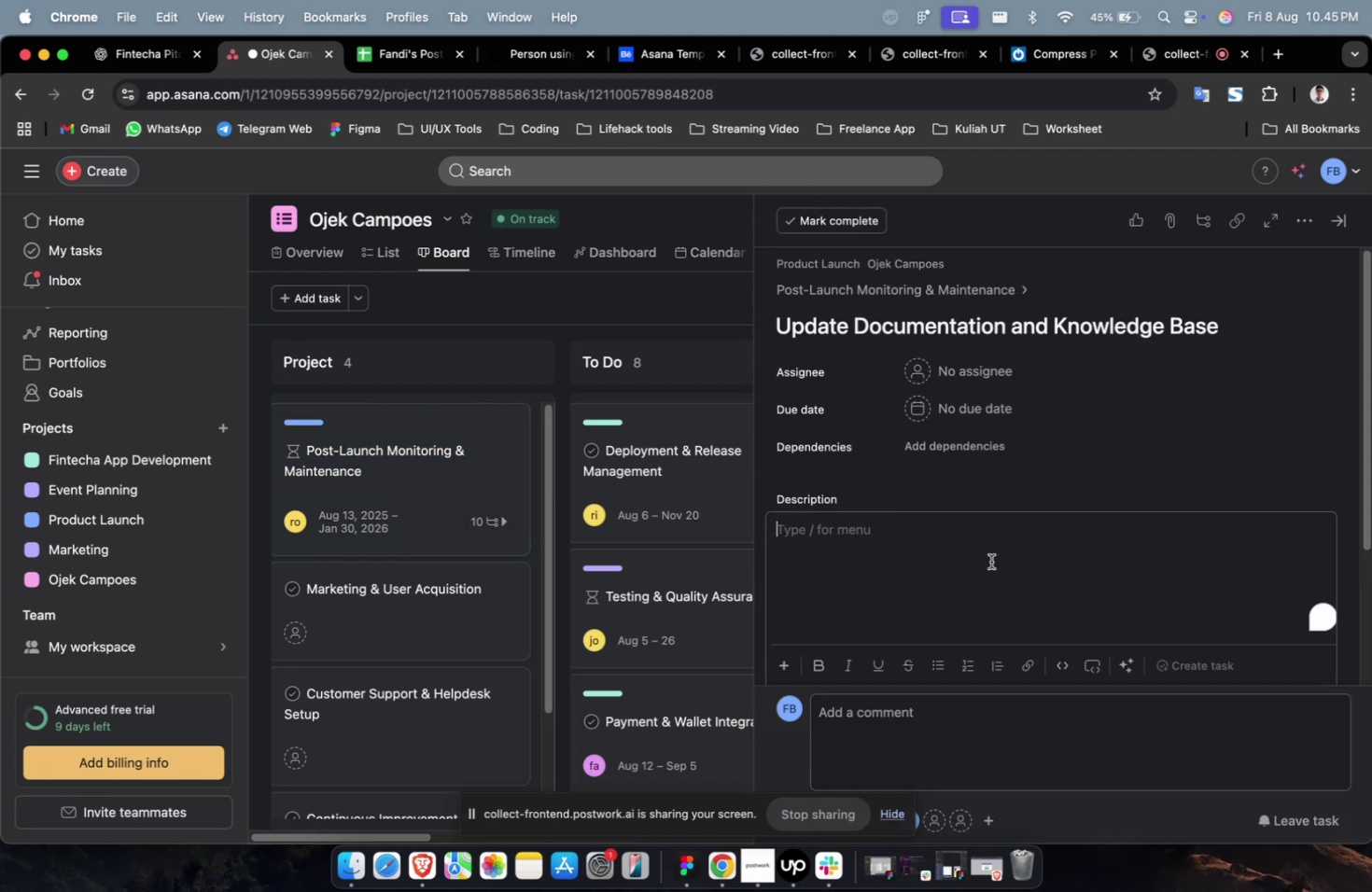 
key(Meta+CommandLeft)
 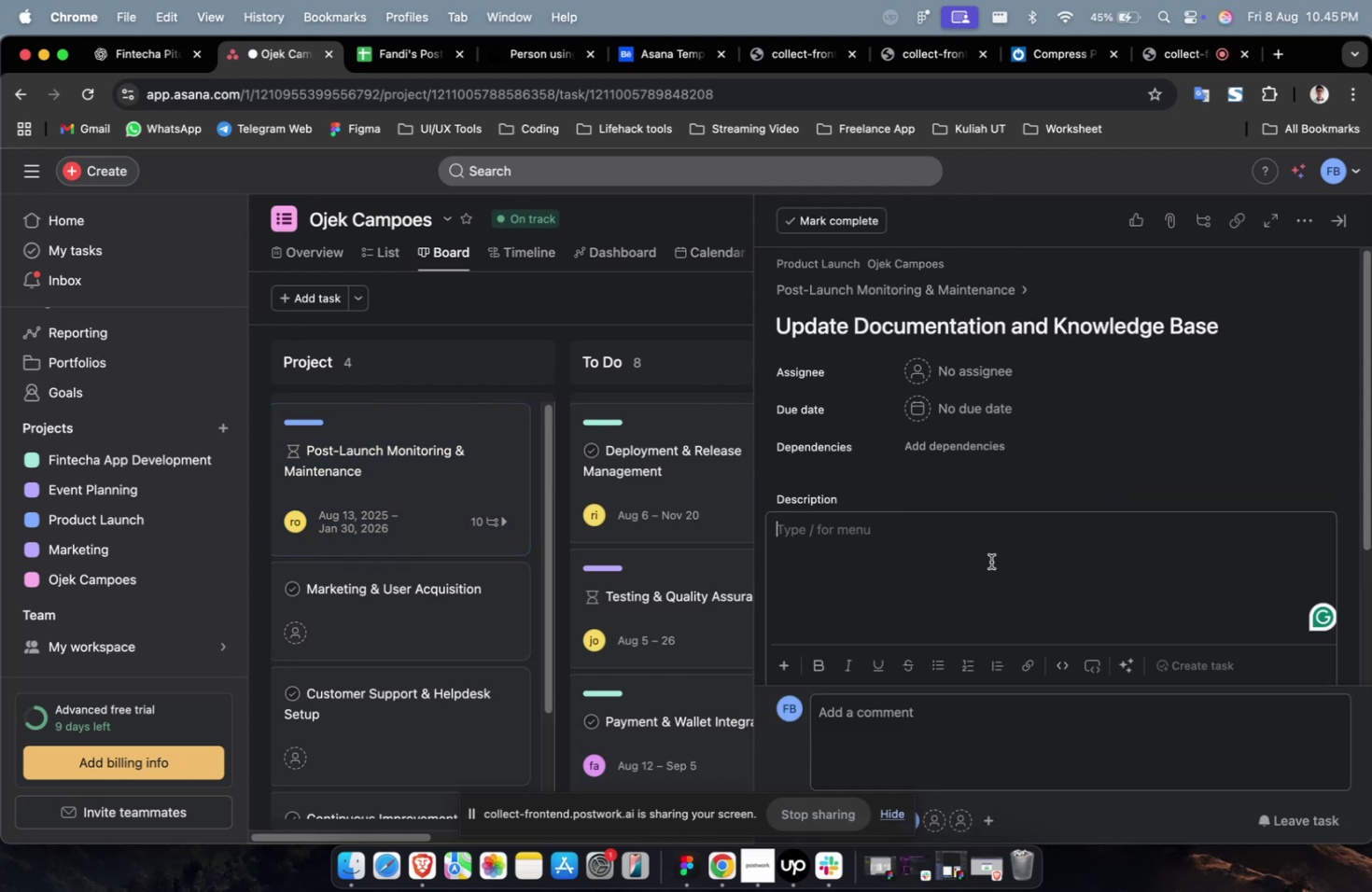 
key(Meta+V)
 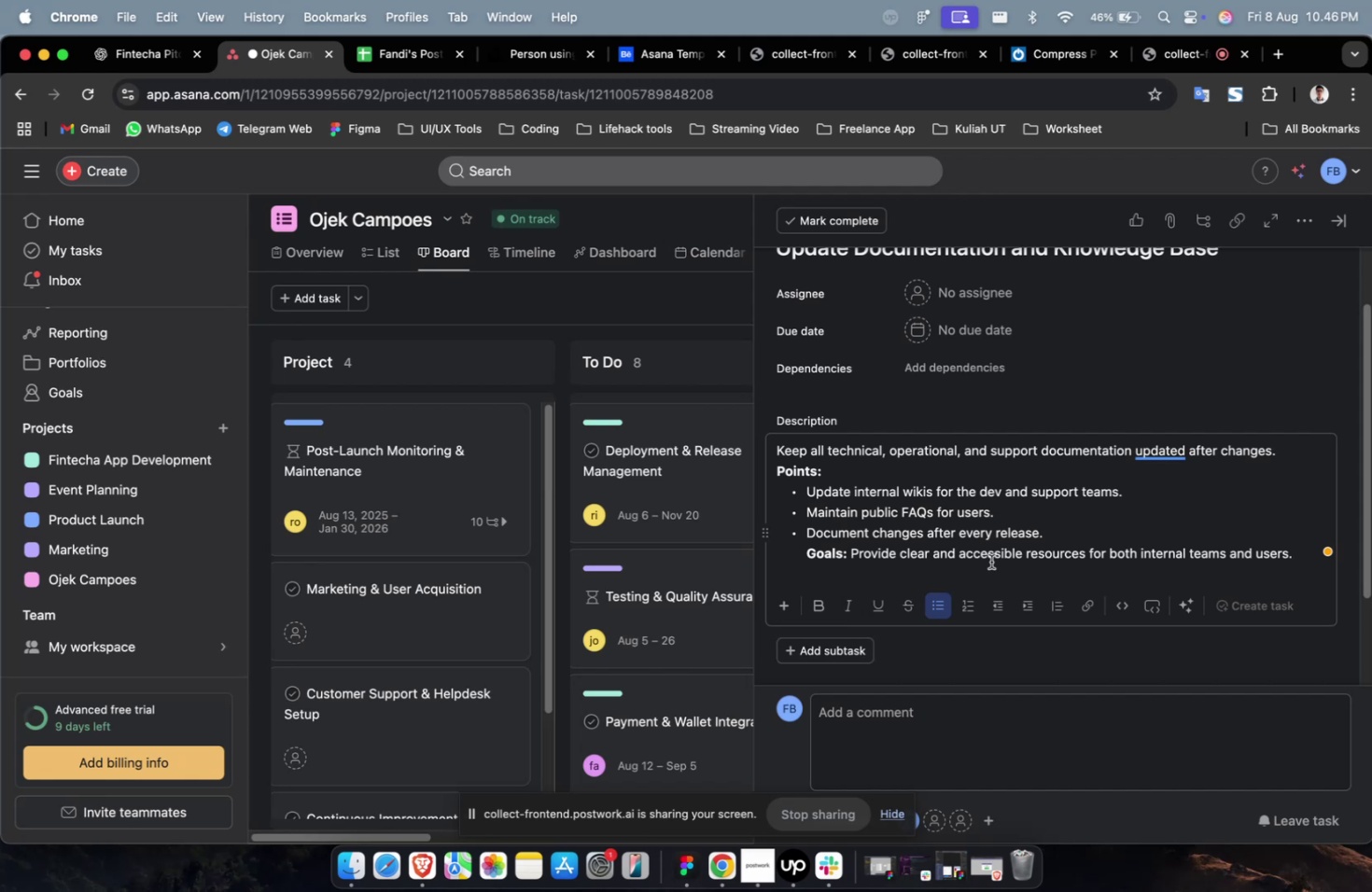 
wait(59.65)
 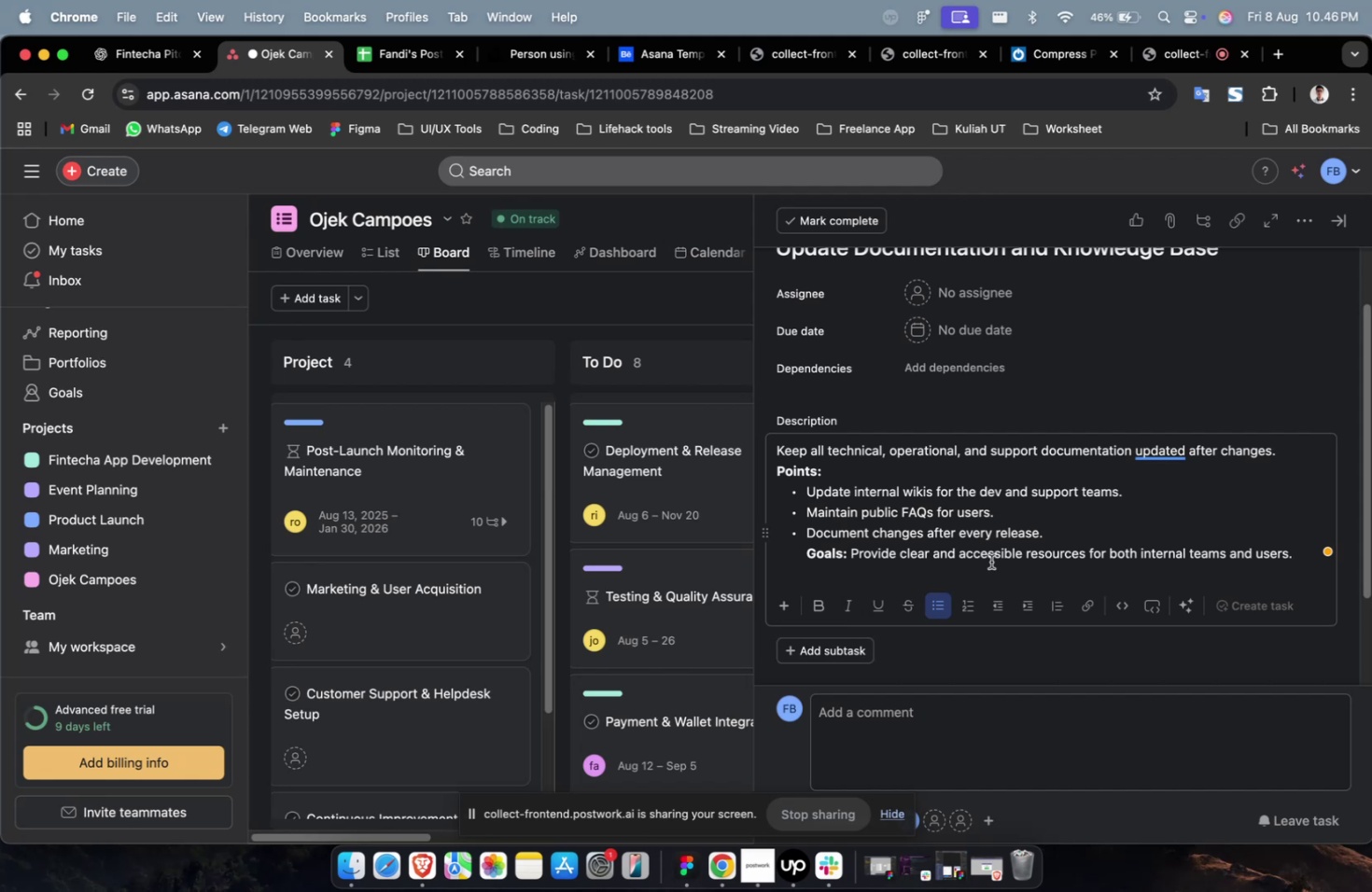 
scroll: coordinate [973, 523], scroll_direction: up, amount: 8.0
 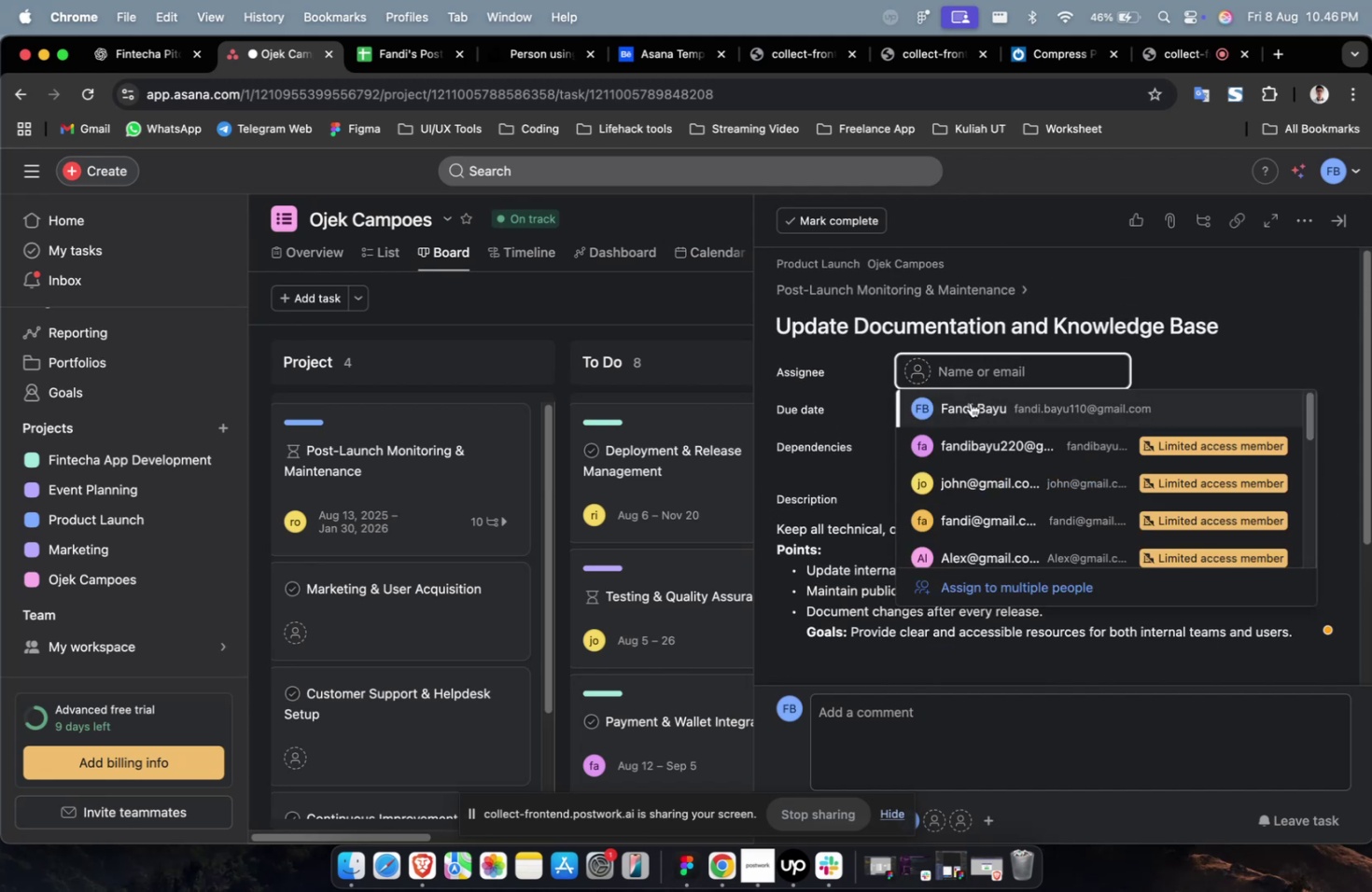 
left_click([963, 437])
 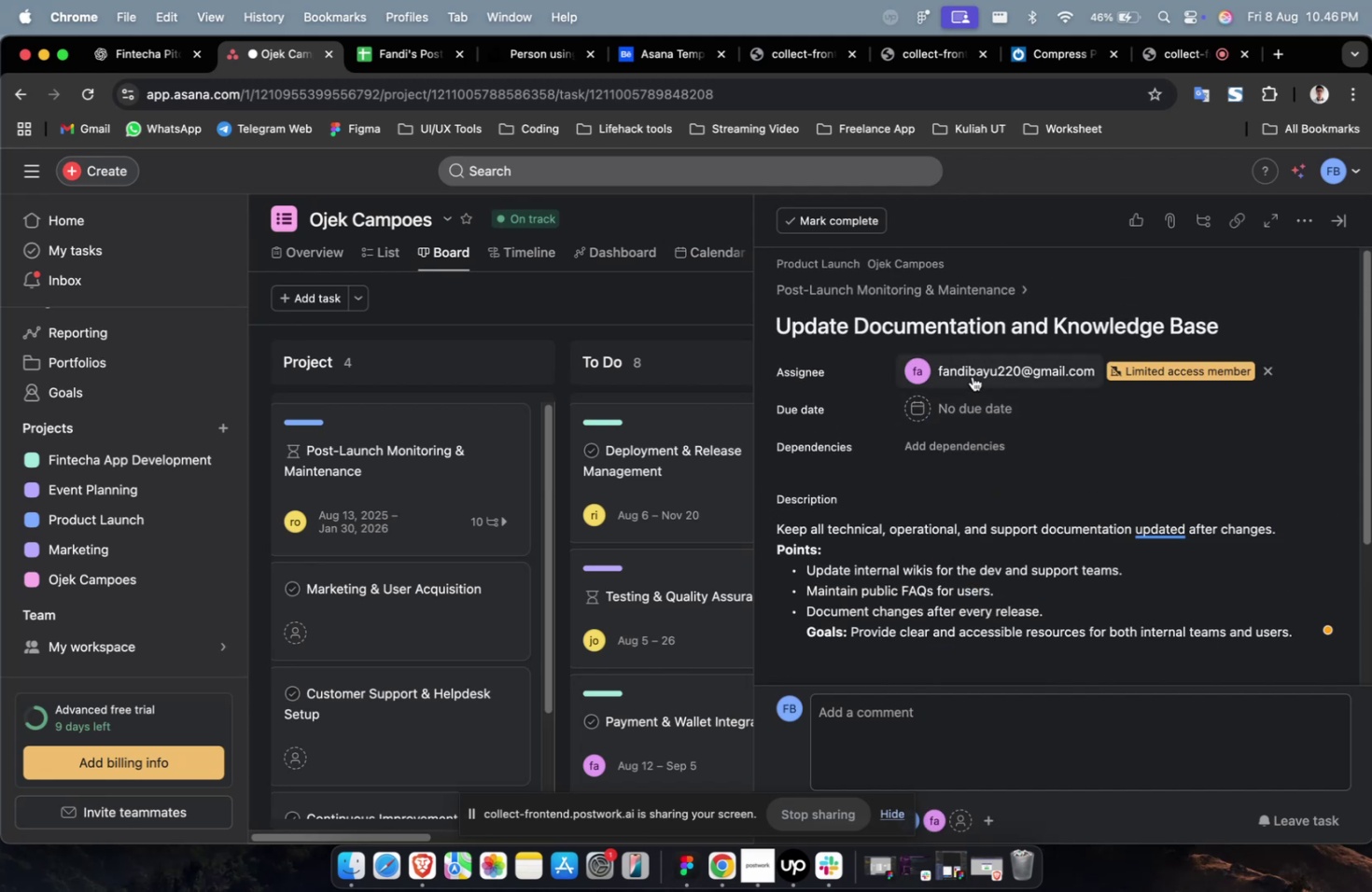 
double_click([972, 376])
 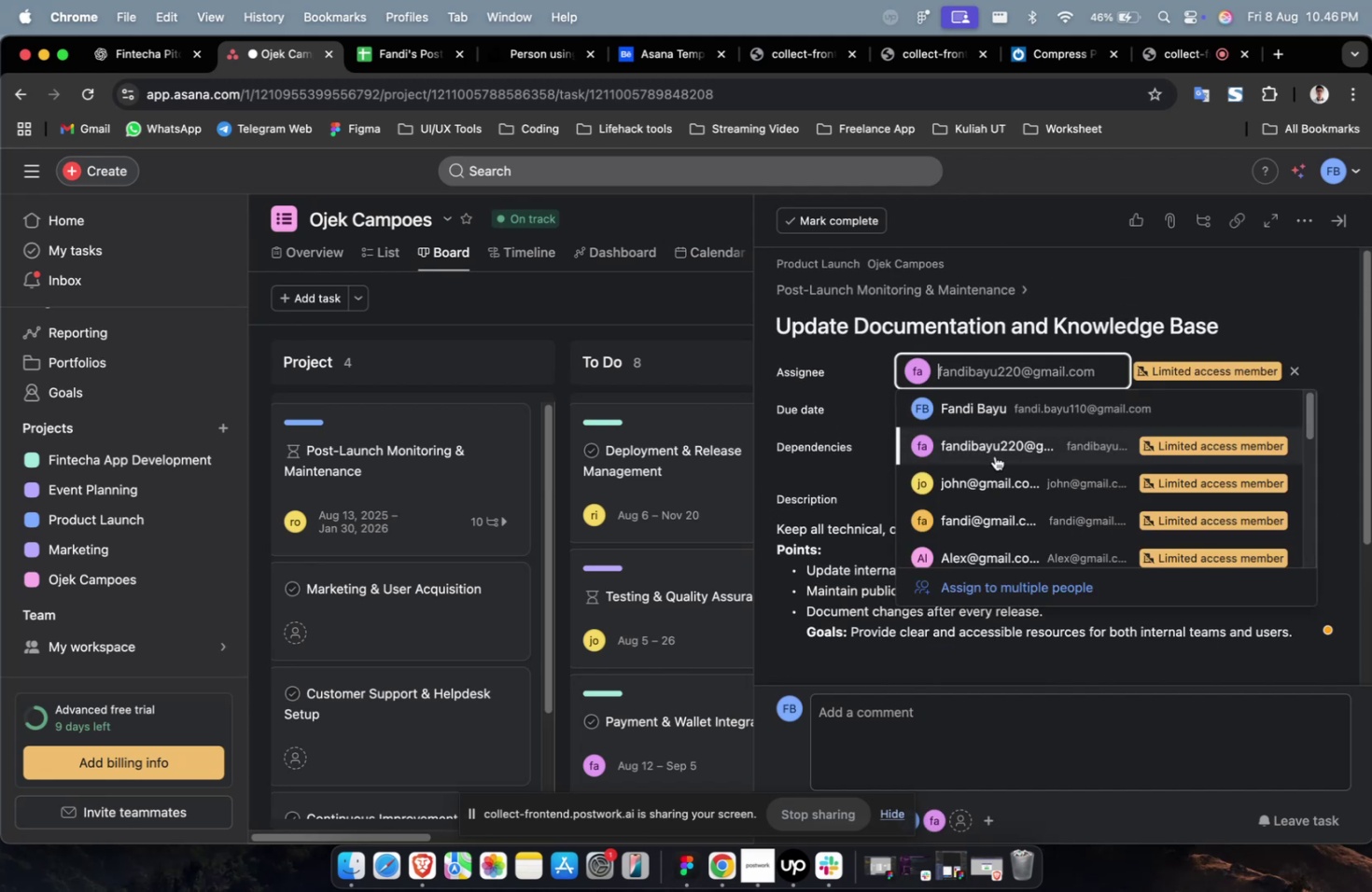 
scroll: coordinate [994, 464], scroll_direction: down, amount: 9.0
 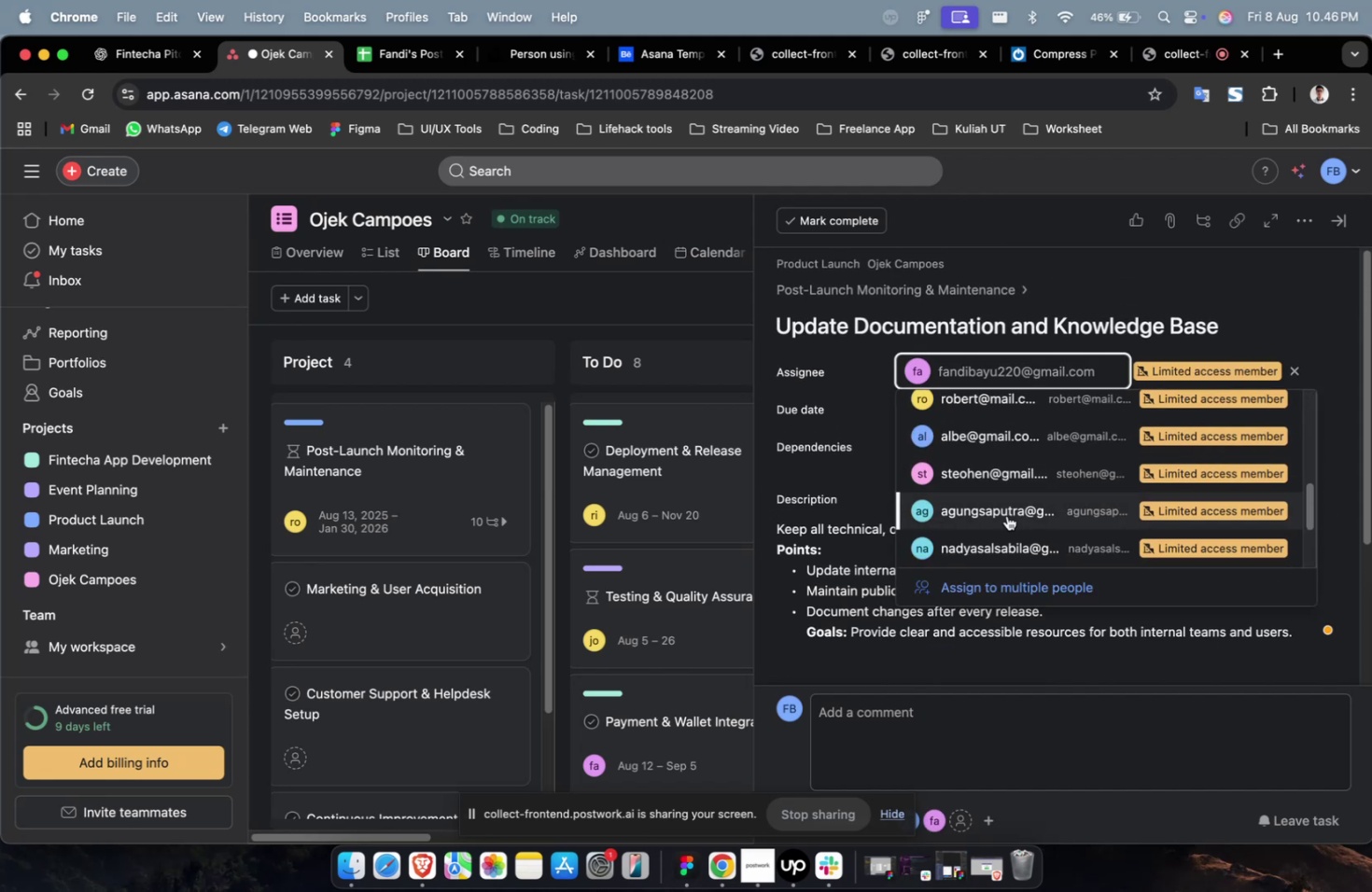 
left_click([1006, 515])
 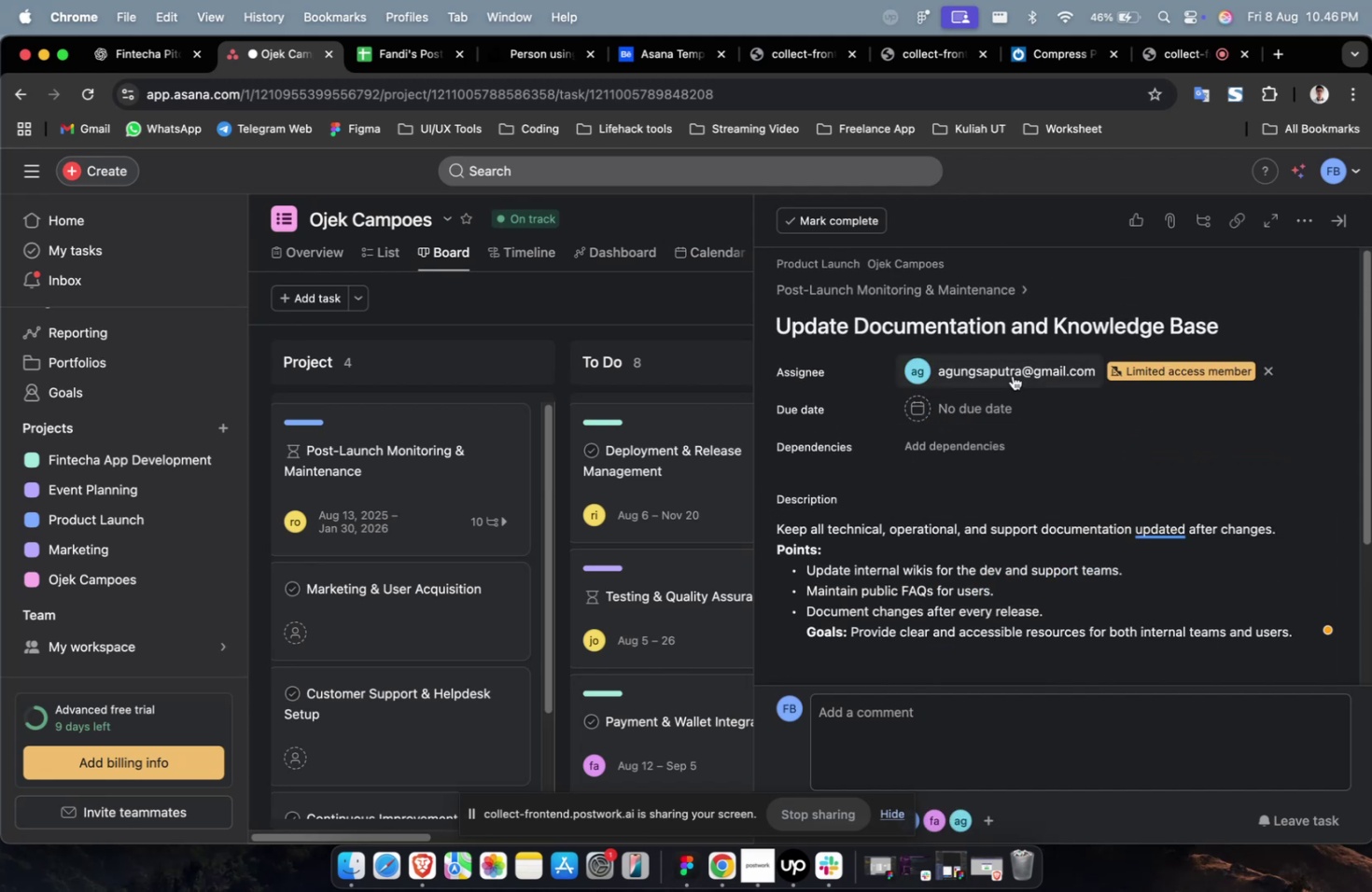 
double_click([1012, 375])
 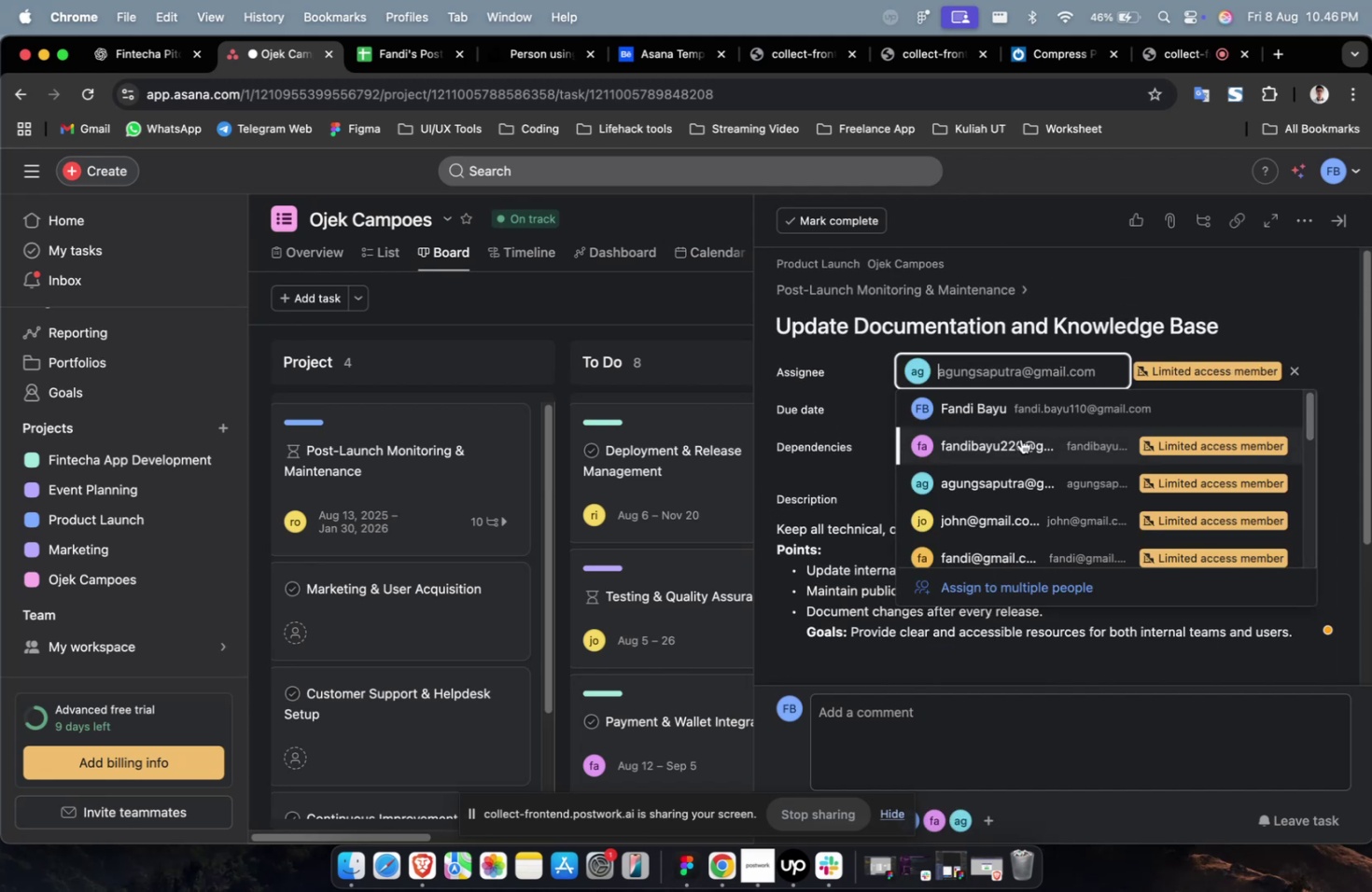 
scroll: coordinate [1021, 455], scroll_direction: down, amount: 9.0
 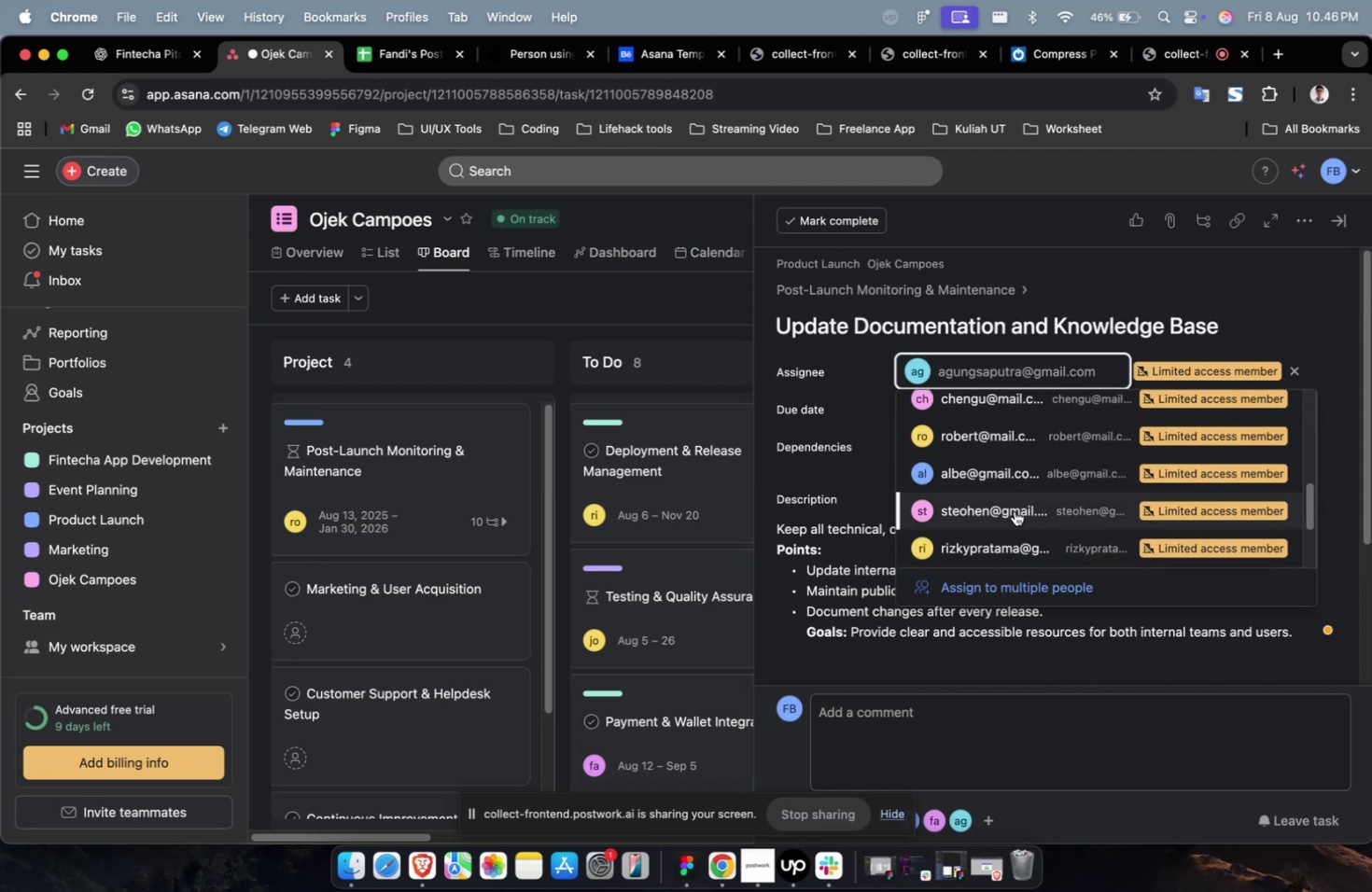 
left_click([1013, 510])
 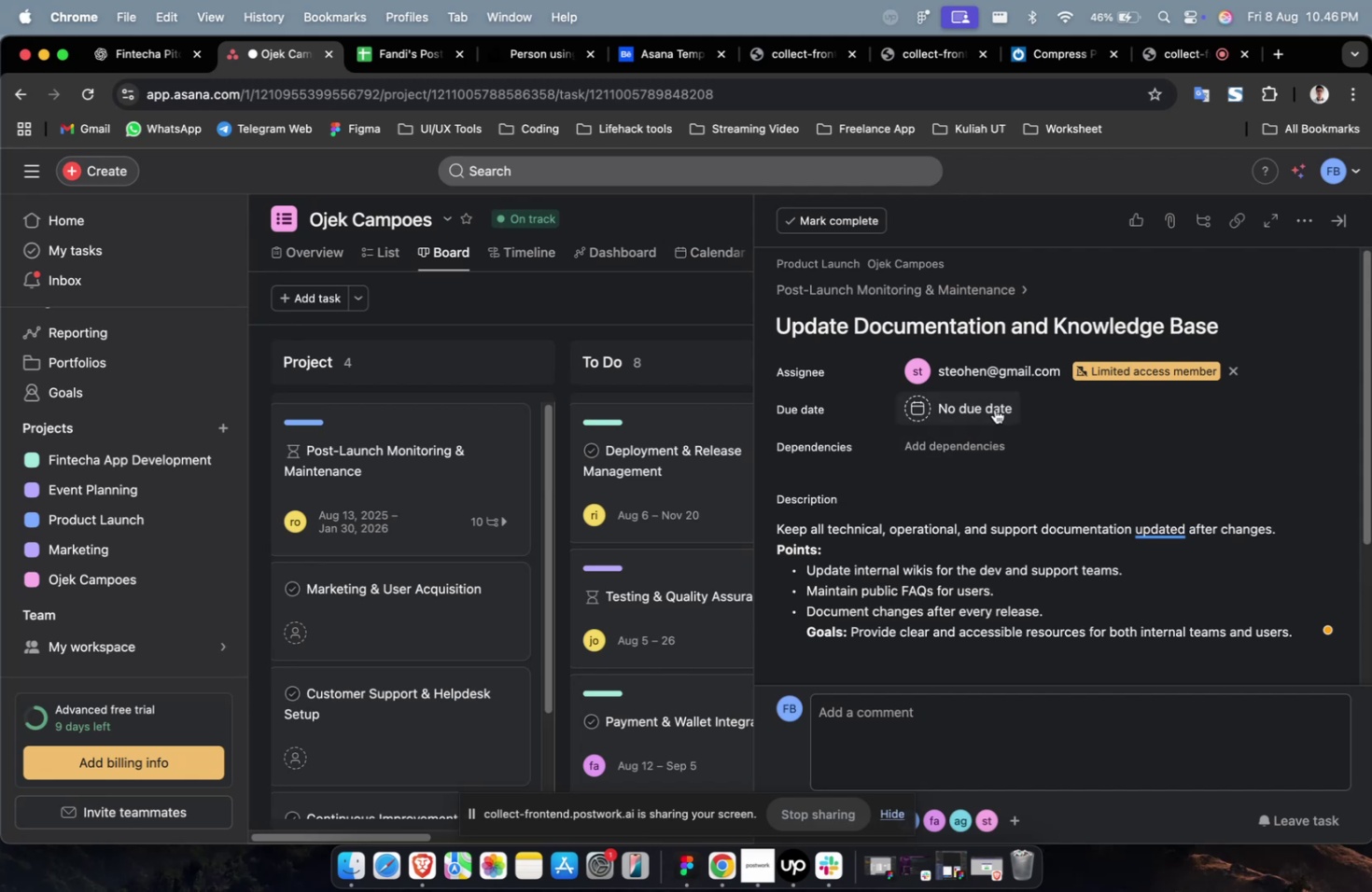 
left_click([988, 401])
 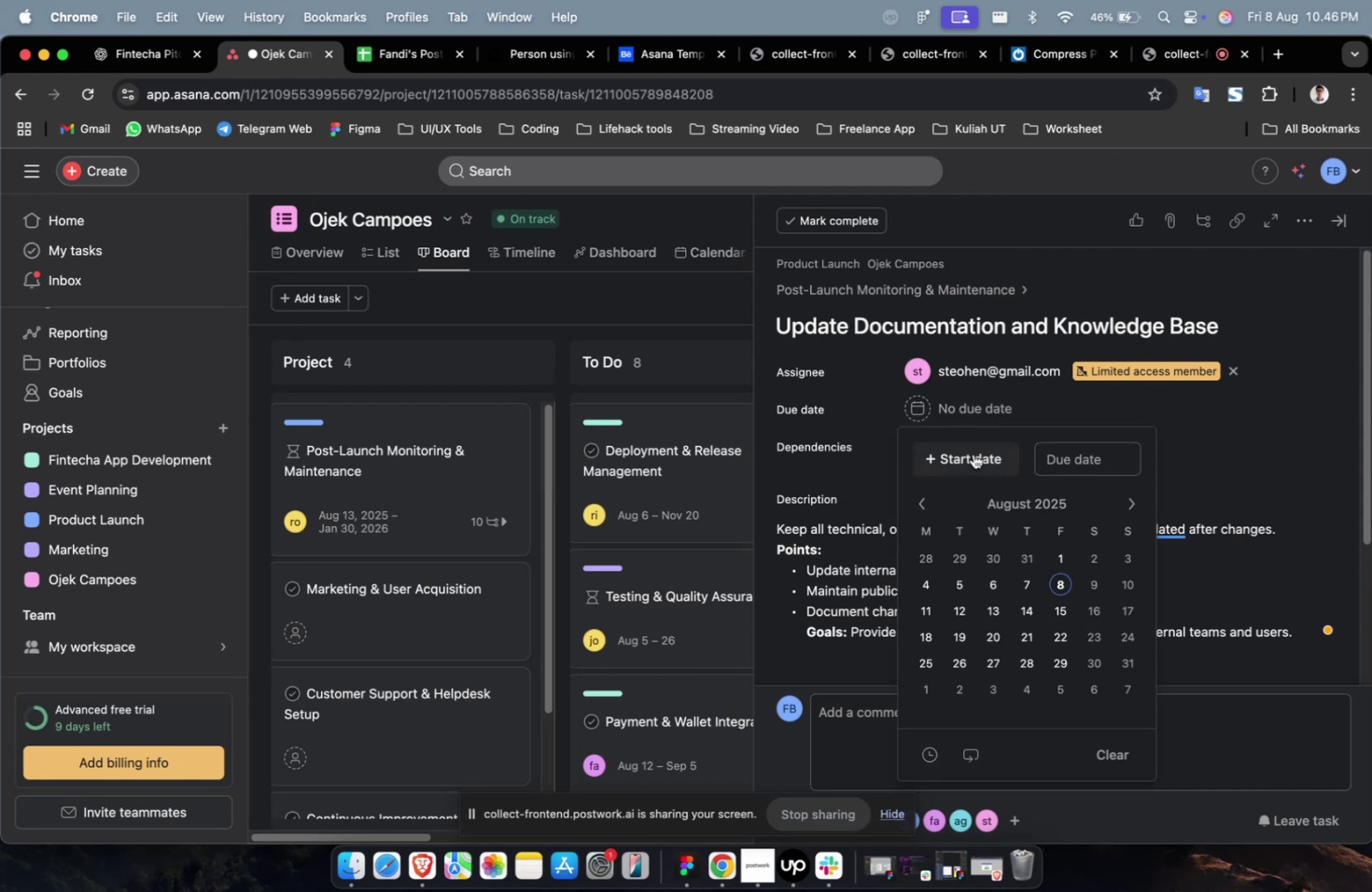 
double_click([973, 453])
 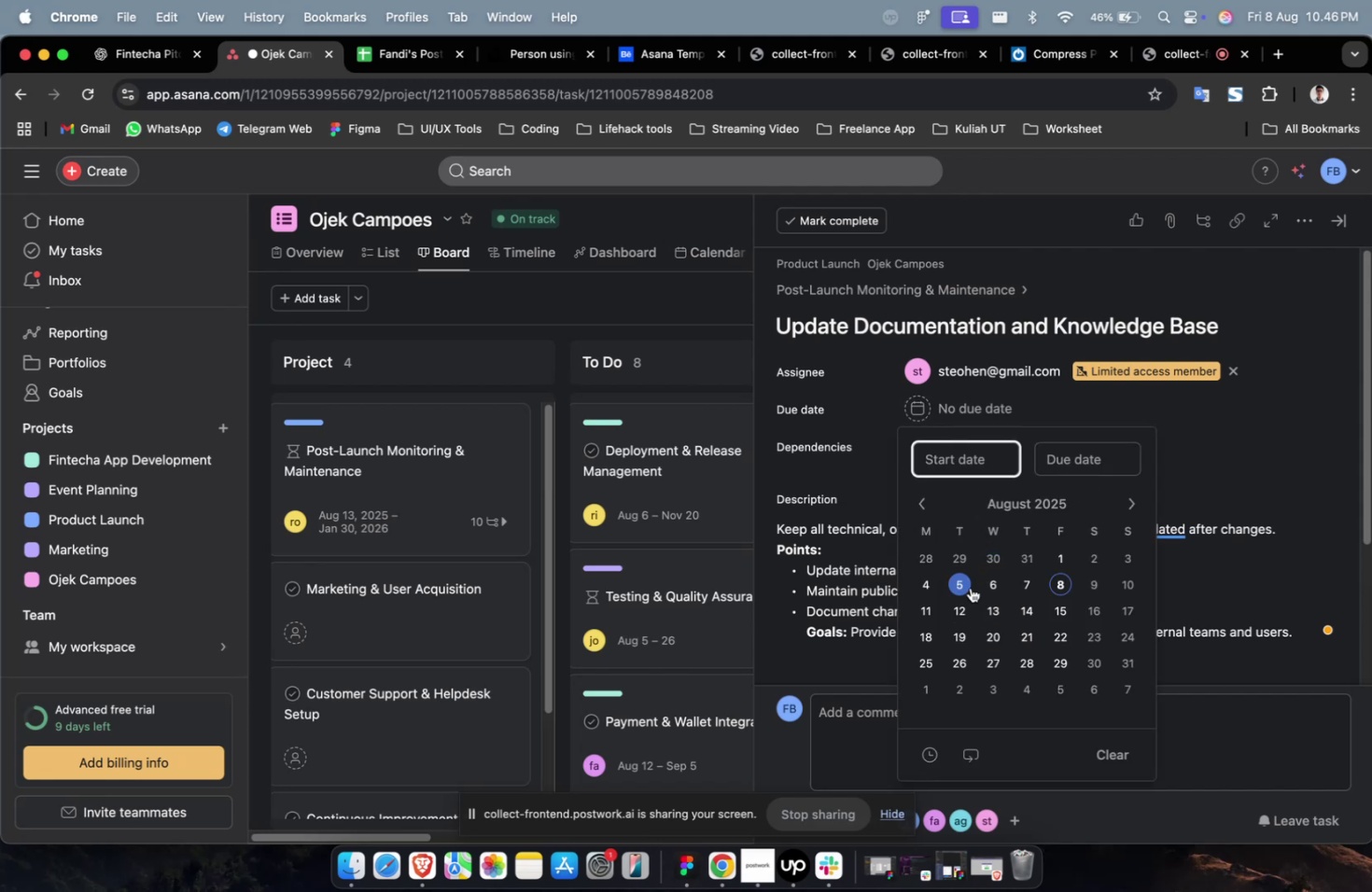 
triple_click([965, 584])
 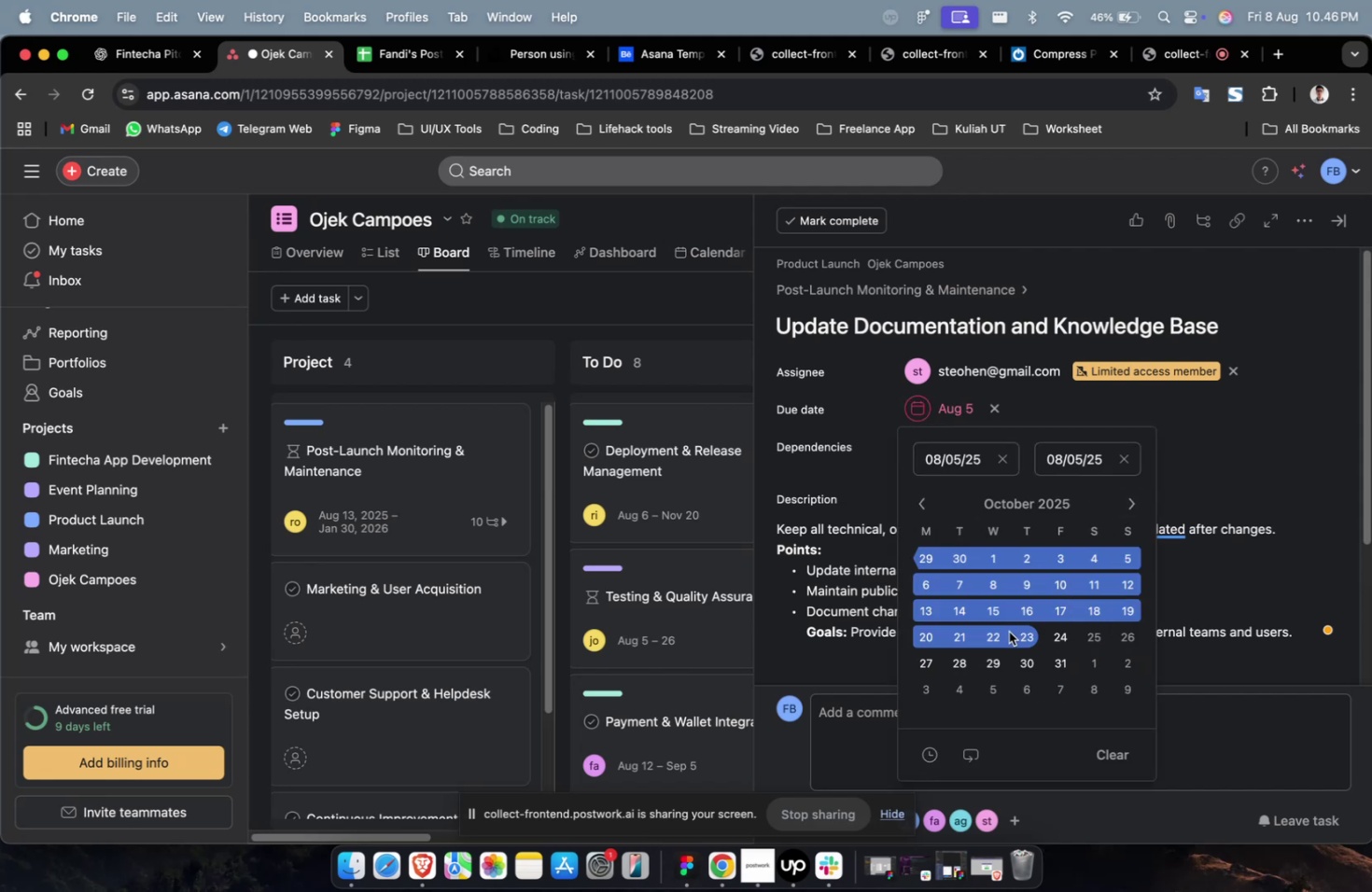 
left_click([997, 629])
 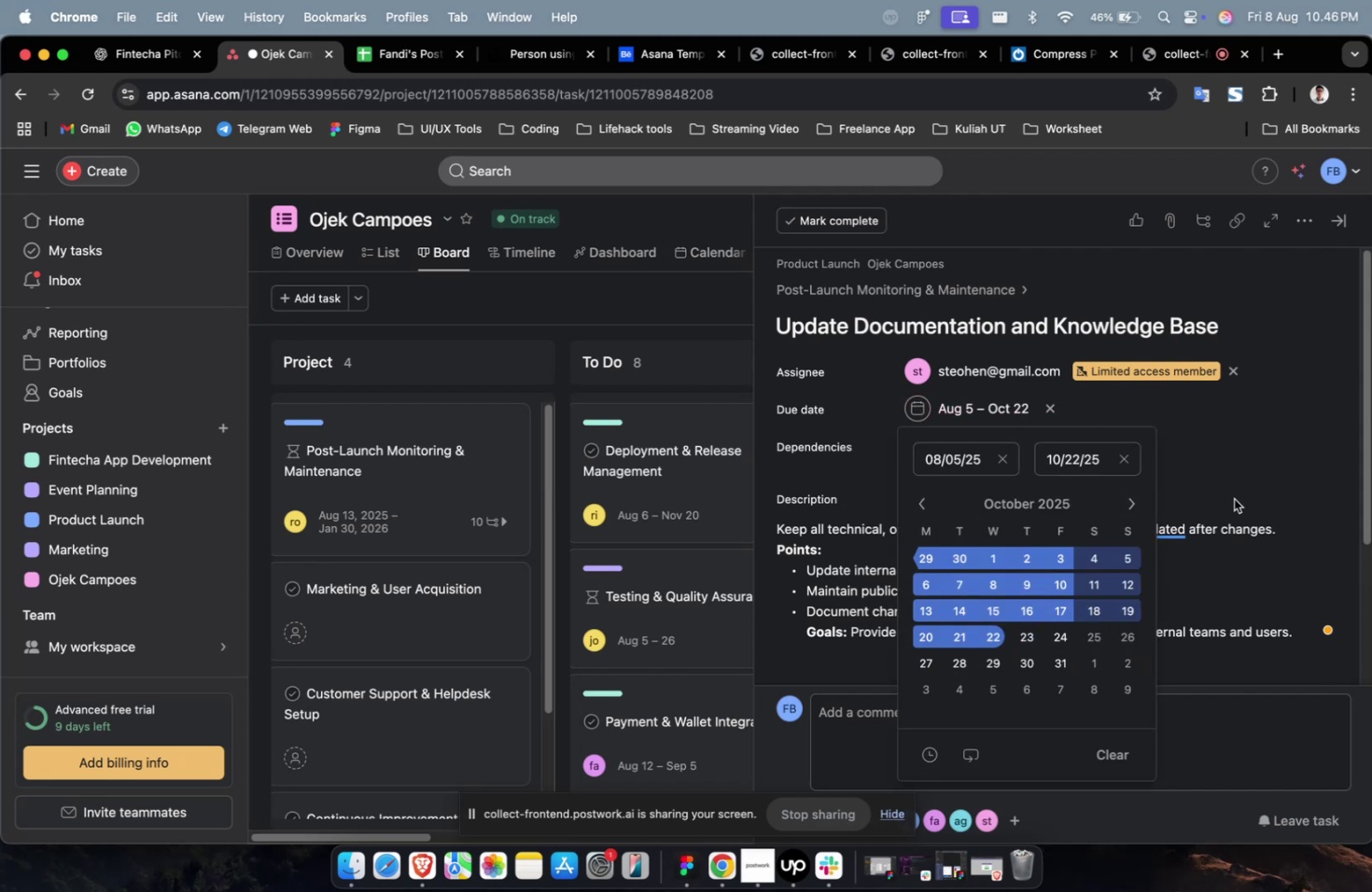 
left_click([1229, 420])
 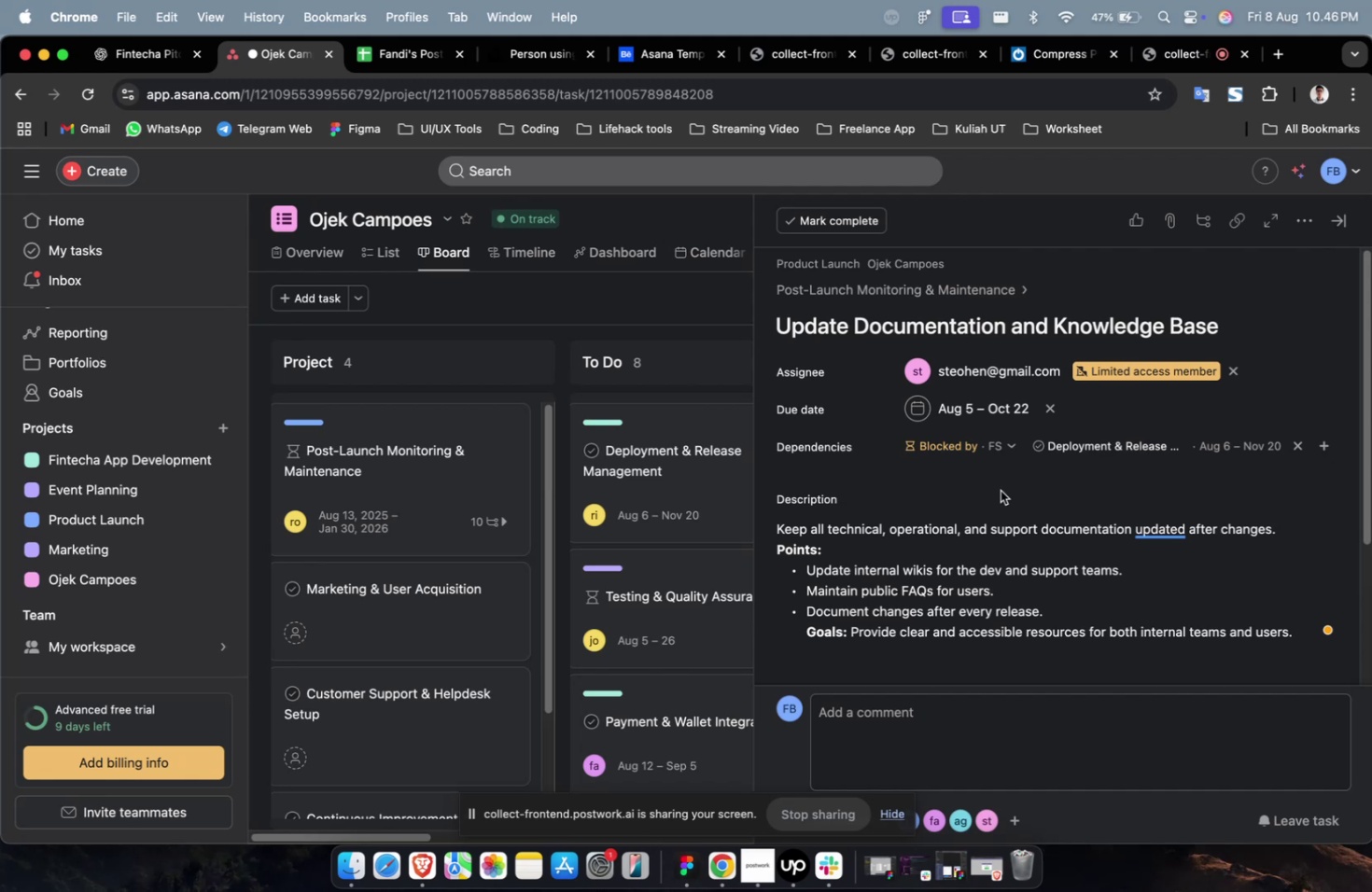 
wait(33.35)
 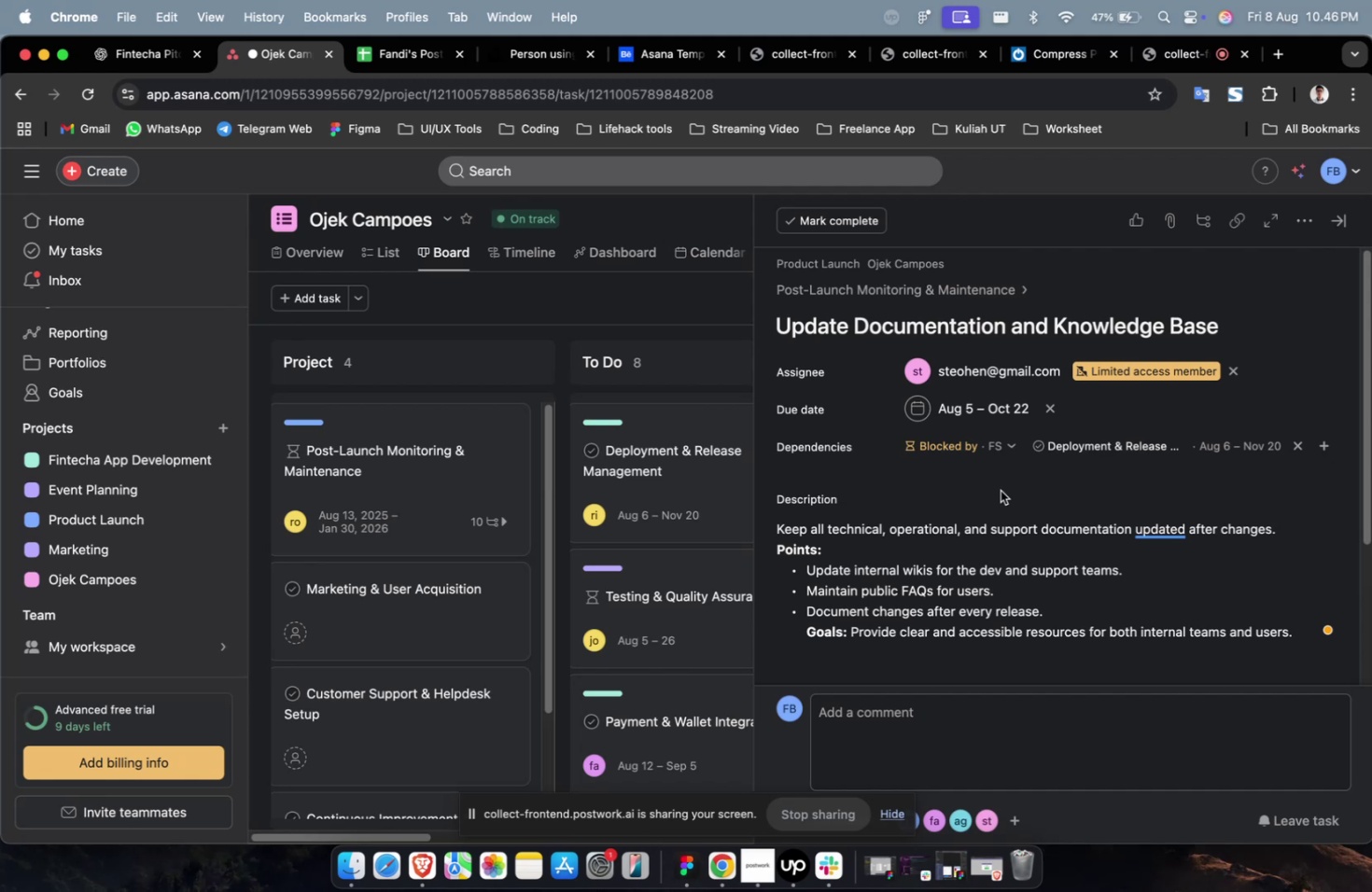 
scroll: coordinate [1000, 493], scroll_direction: down, amount: 22.0
 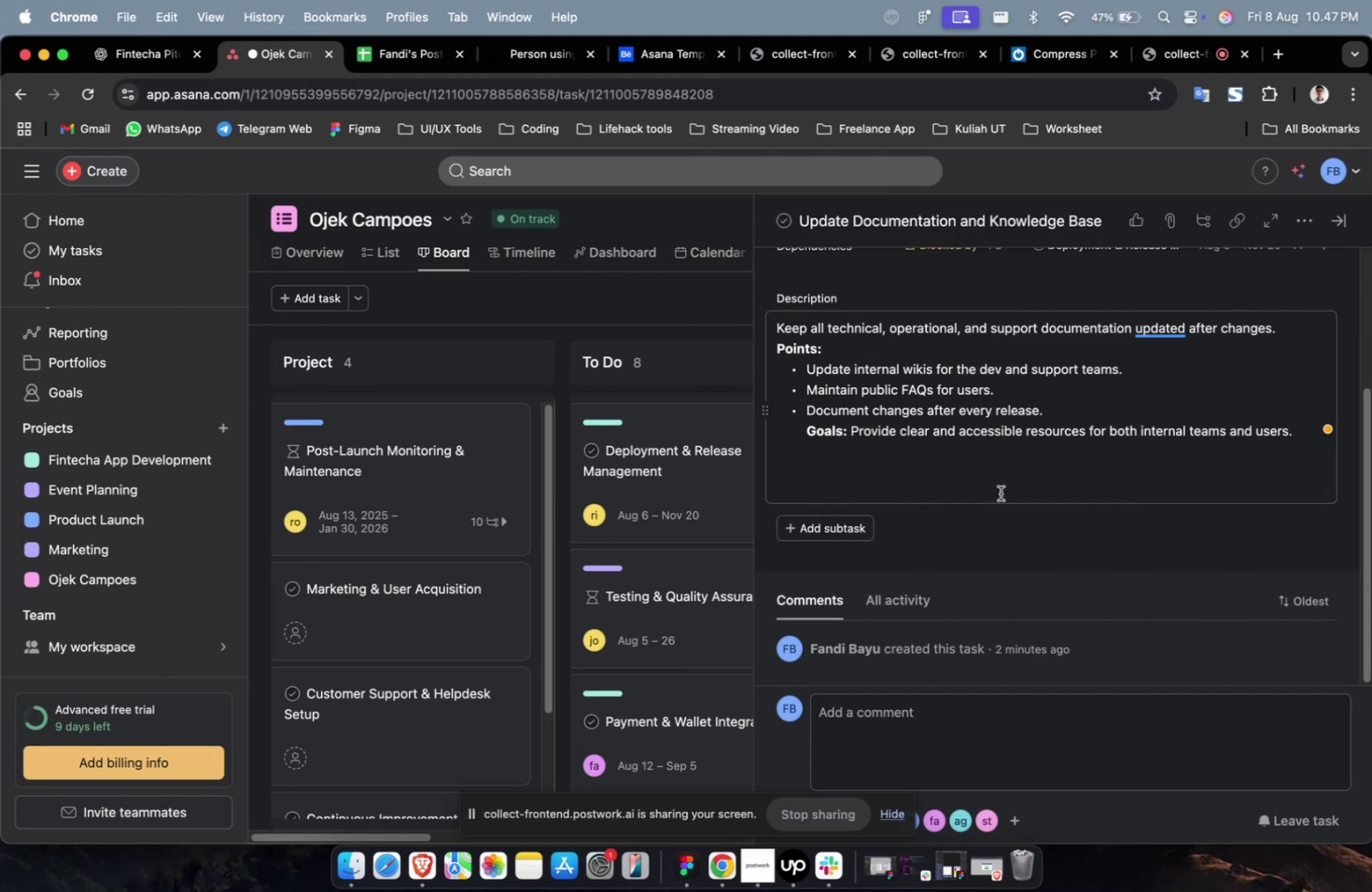 
scroll: coordinate [1000, 493], scroll_direction: up, amount: 3.0
 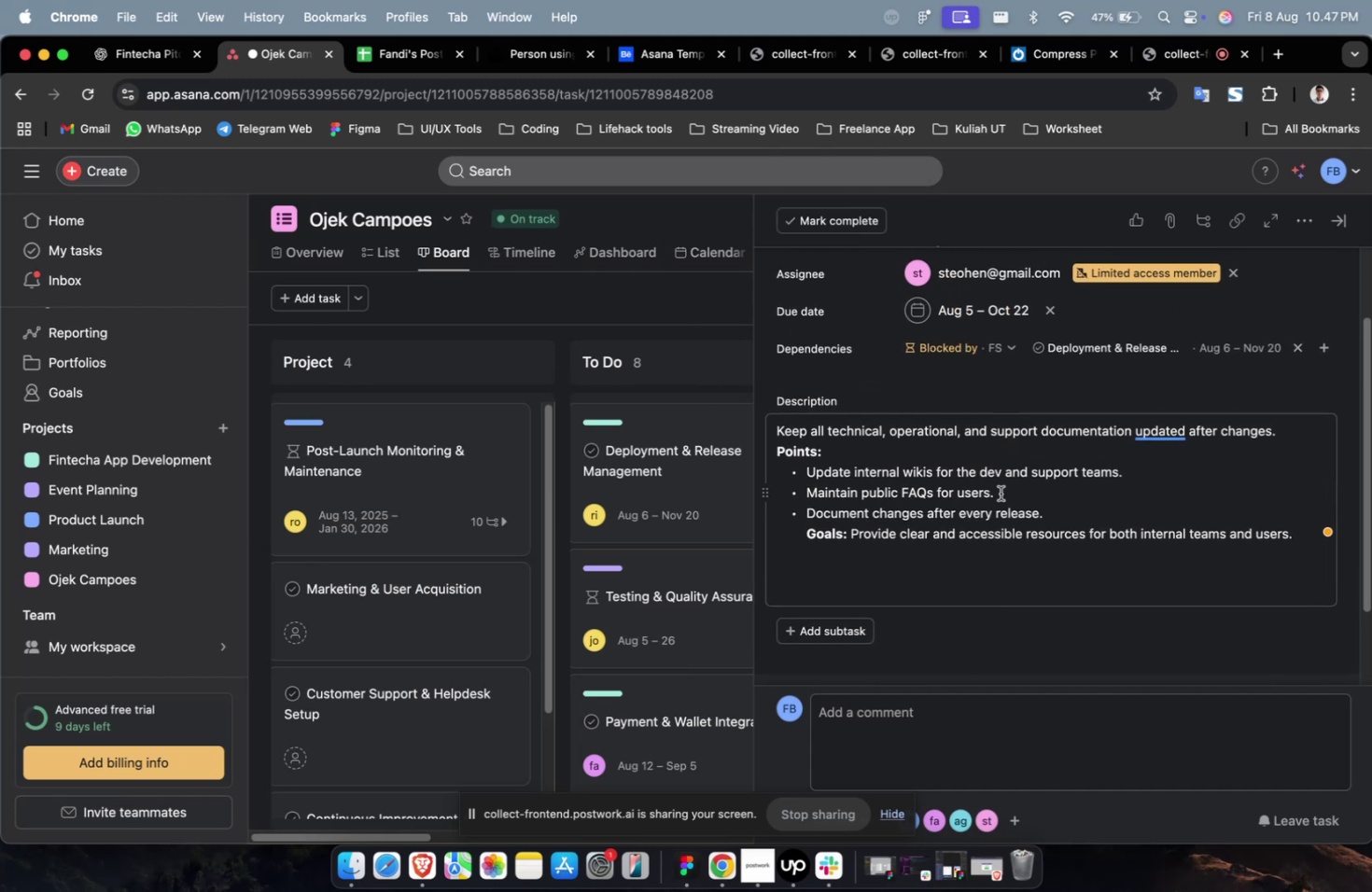 
scroll: coordinate [1000, 493], scroll_direction: down, amount: 2.0
 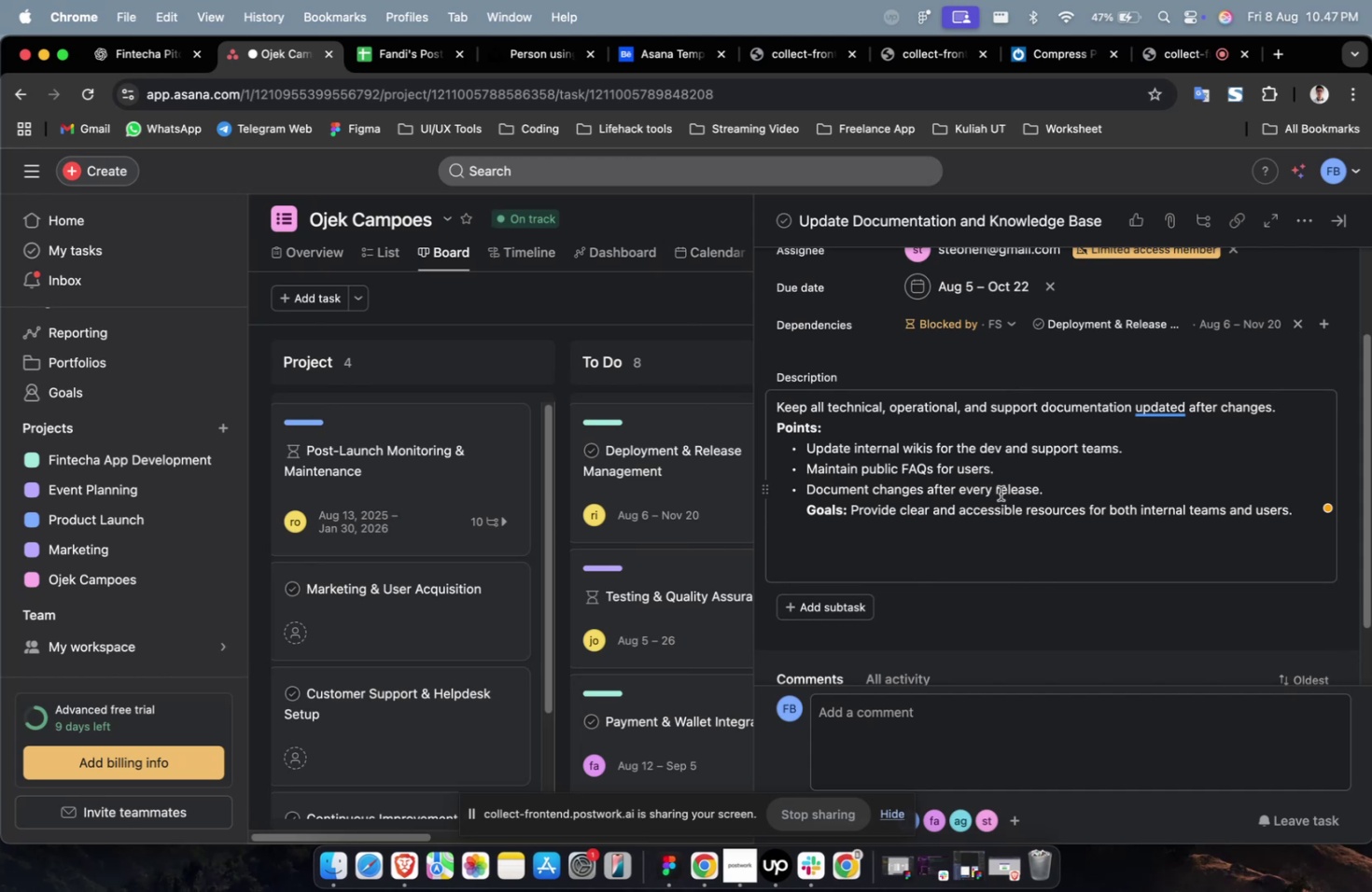 
wait(12.12)
 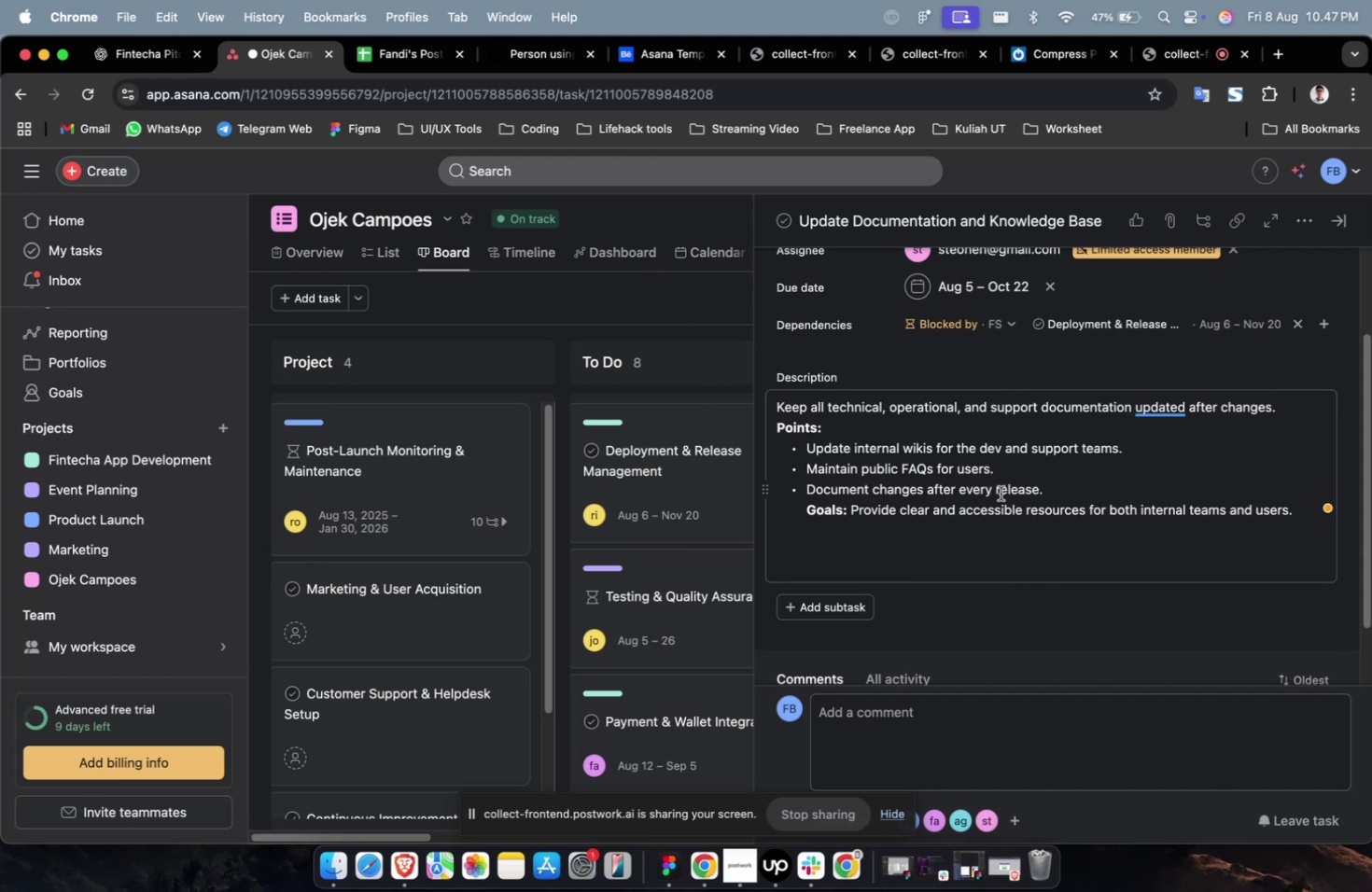 
scroll: coordinate [1000, 493], scroll_direction: down, amount: 13.0
 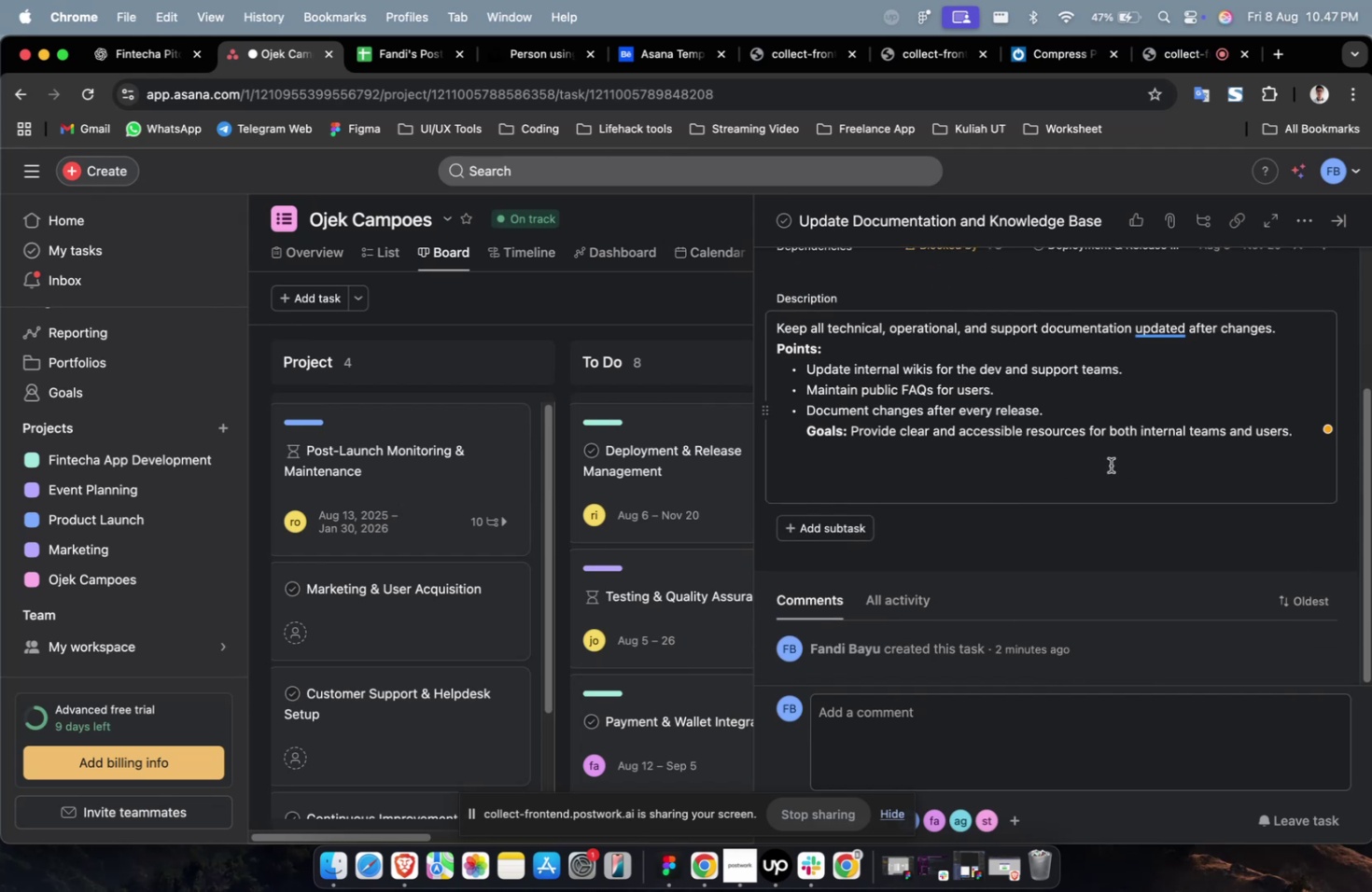 
scroll: coordinate [1089, 454], scroll_direction: up, amount: 7.0
 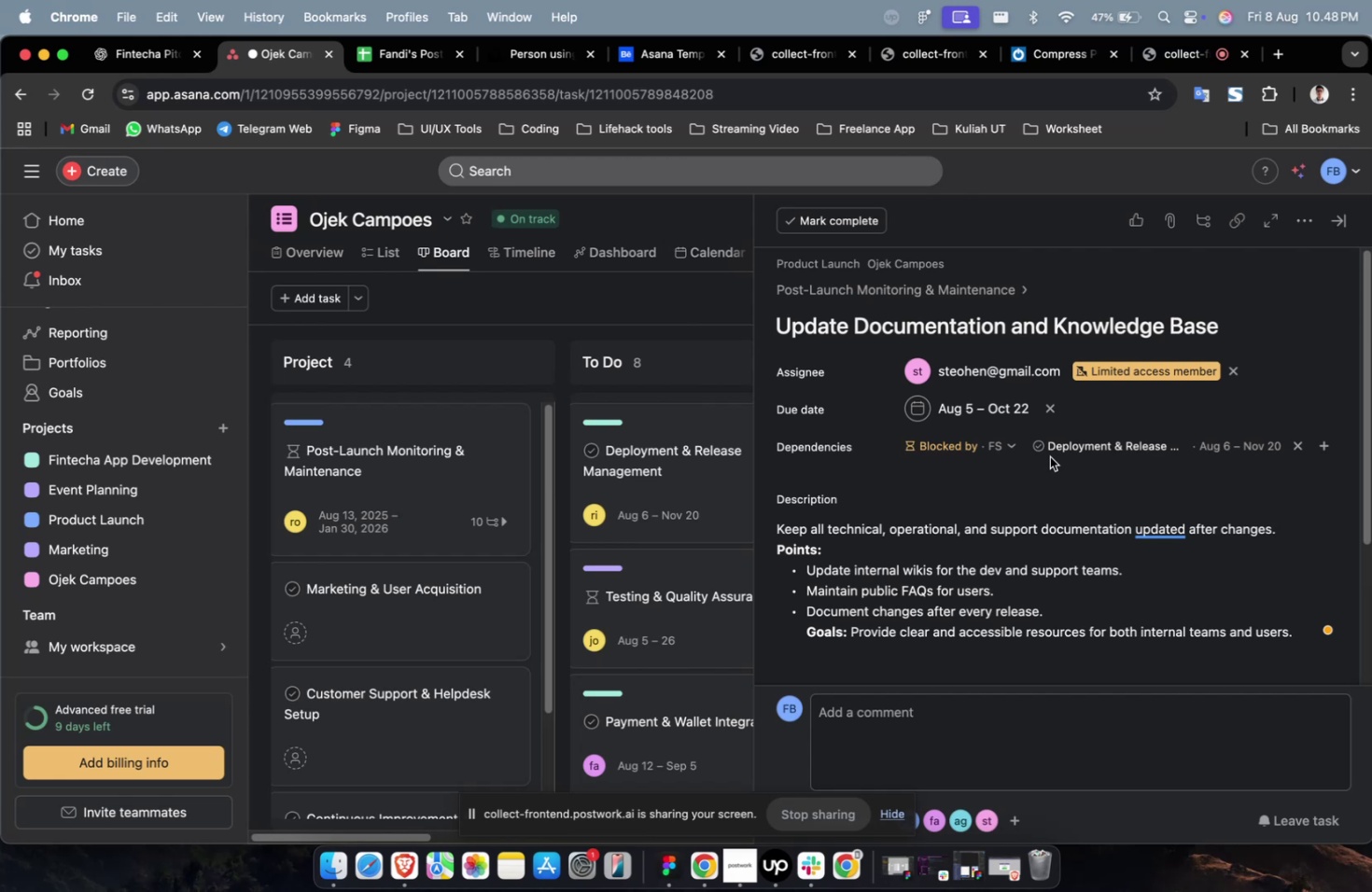 
wait(46.07)
 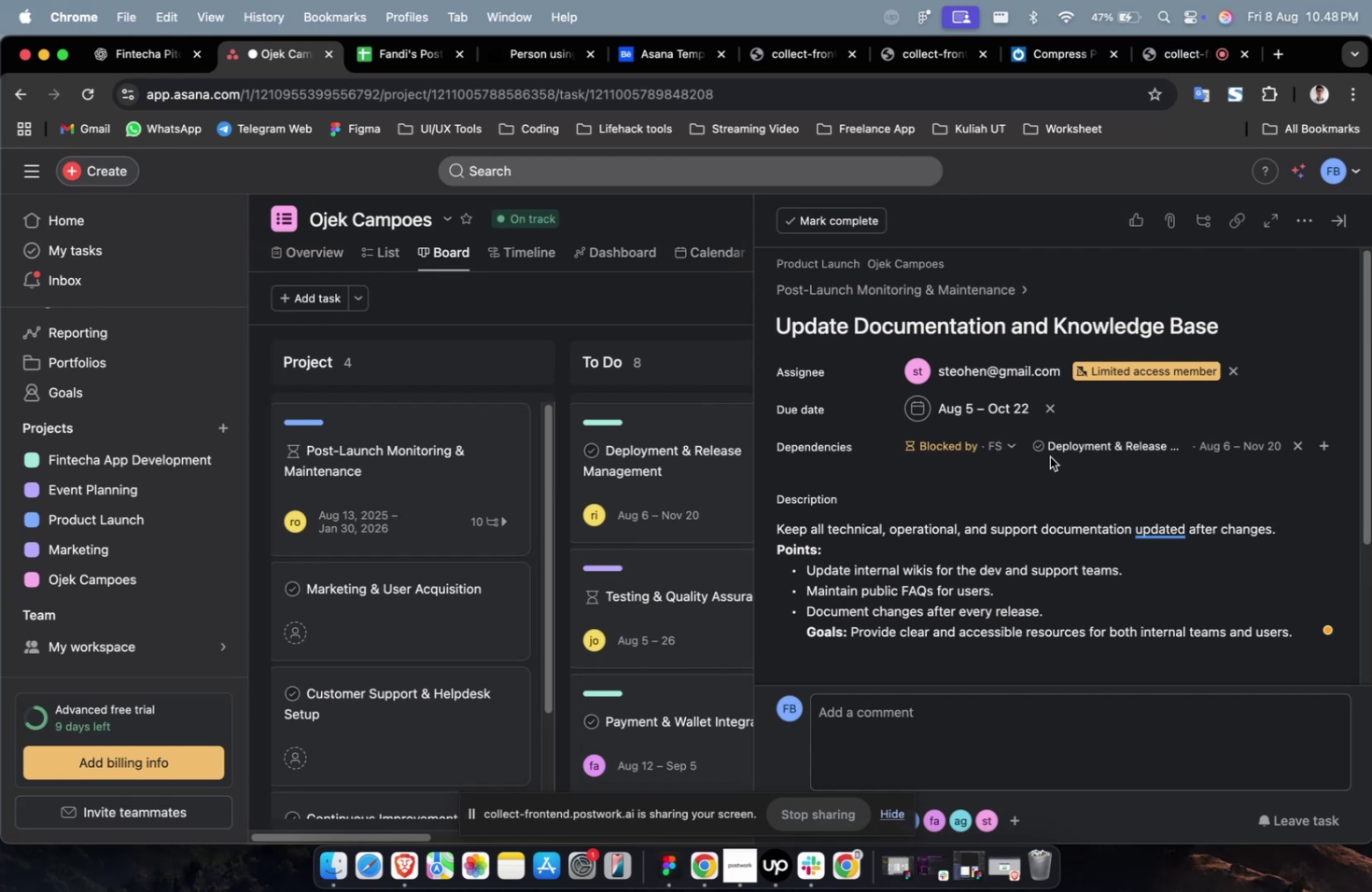 
scroll: coordinate [1048, 456], scroll_direction: down, amount: 9.0
 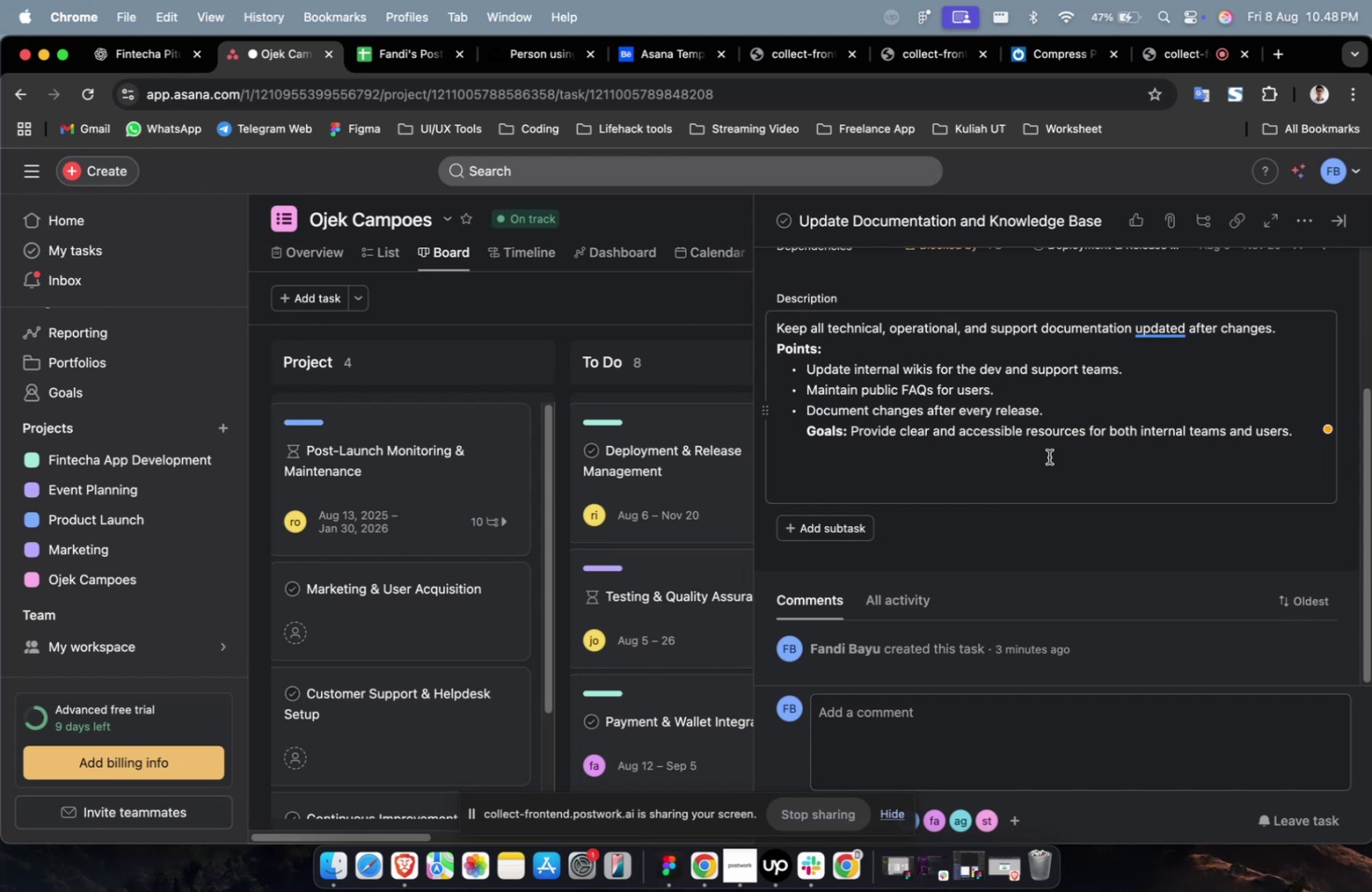 
wait(15.56)
 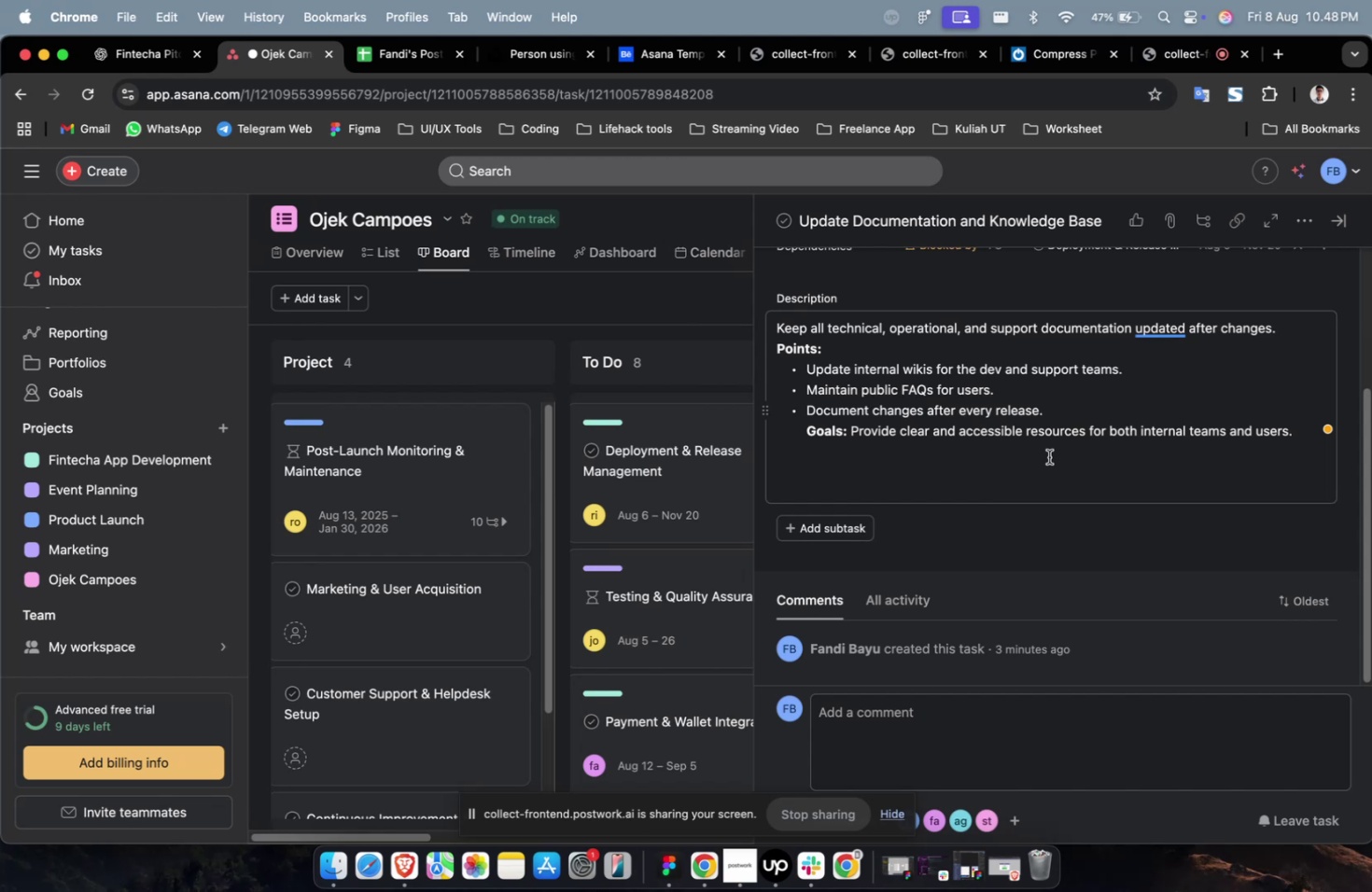 
scroll: coordinate [1044, 465], scroll_direction: up, amount: 25.0
 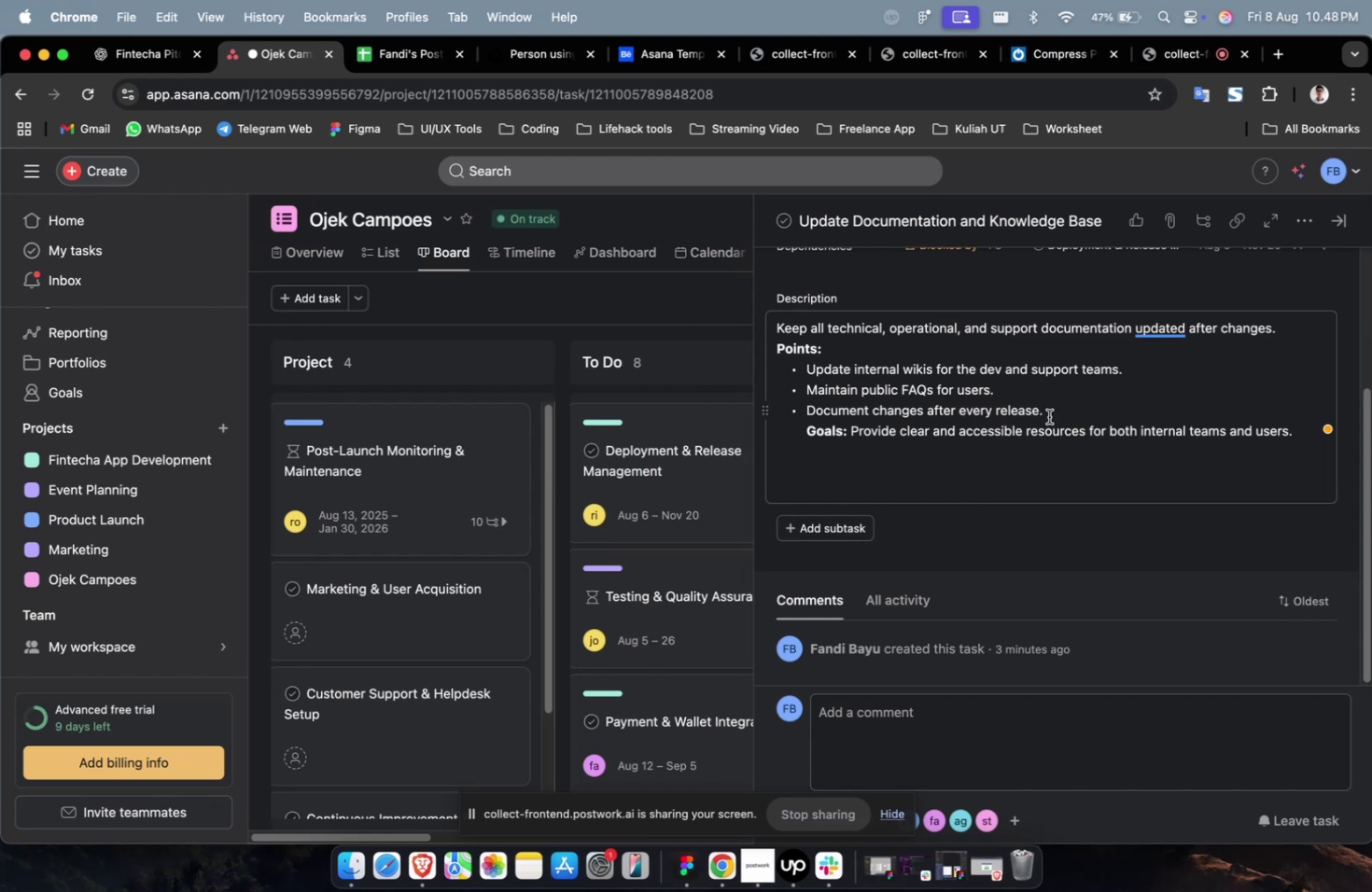 
left_click([1048, 416])
 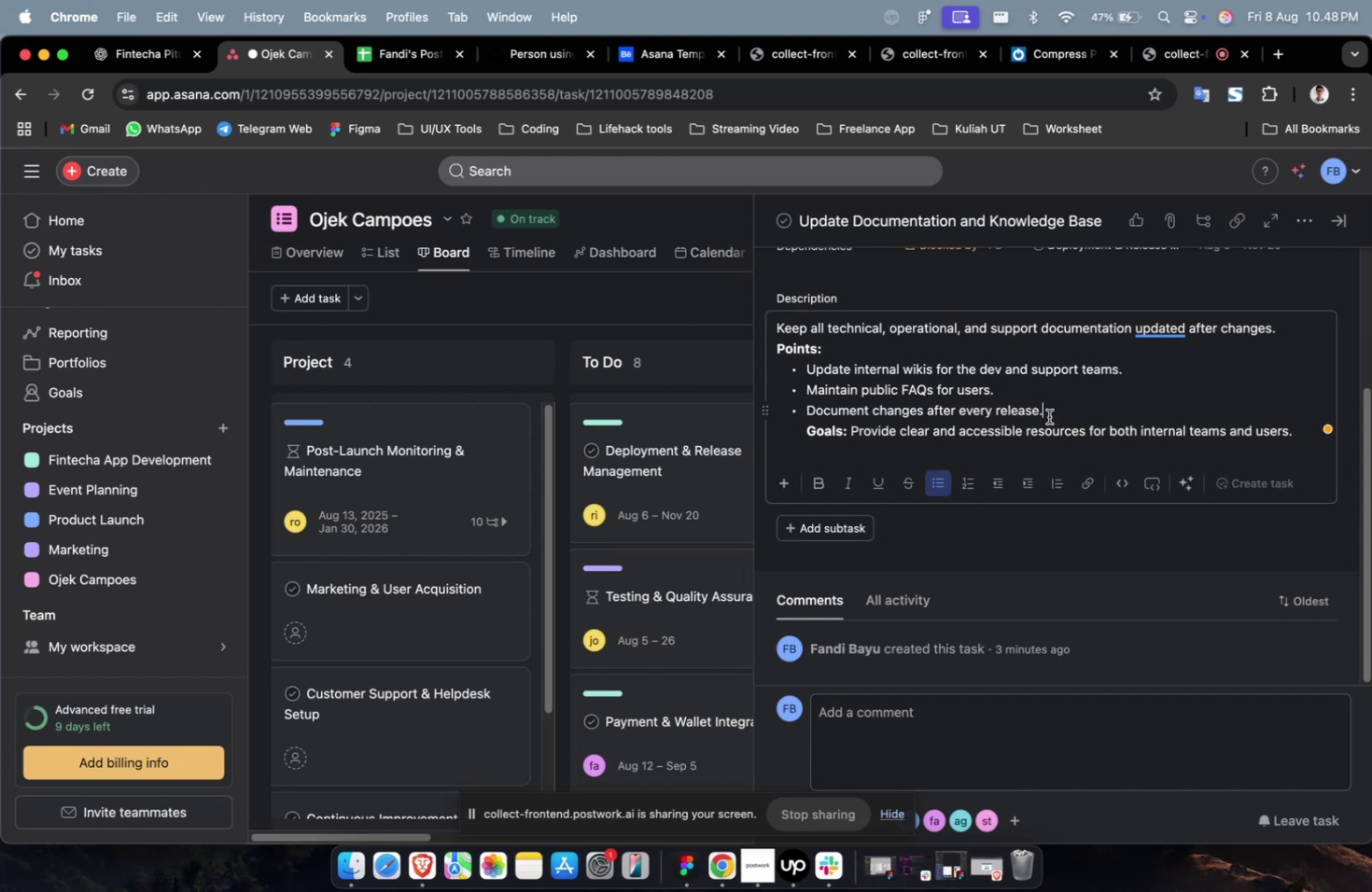 
scroll: coordinate [1048, 416], scroll_direction: up, amount: 8.0
 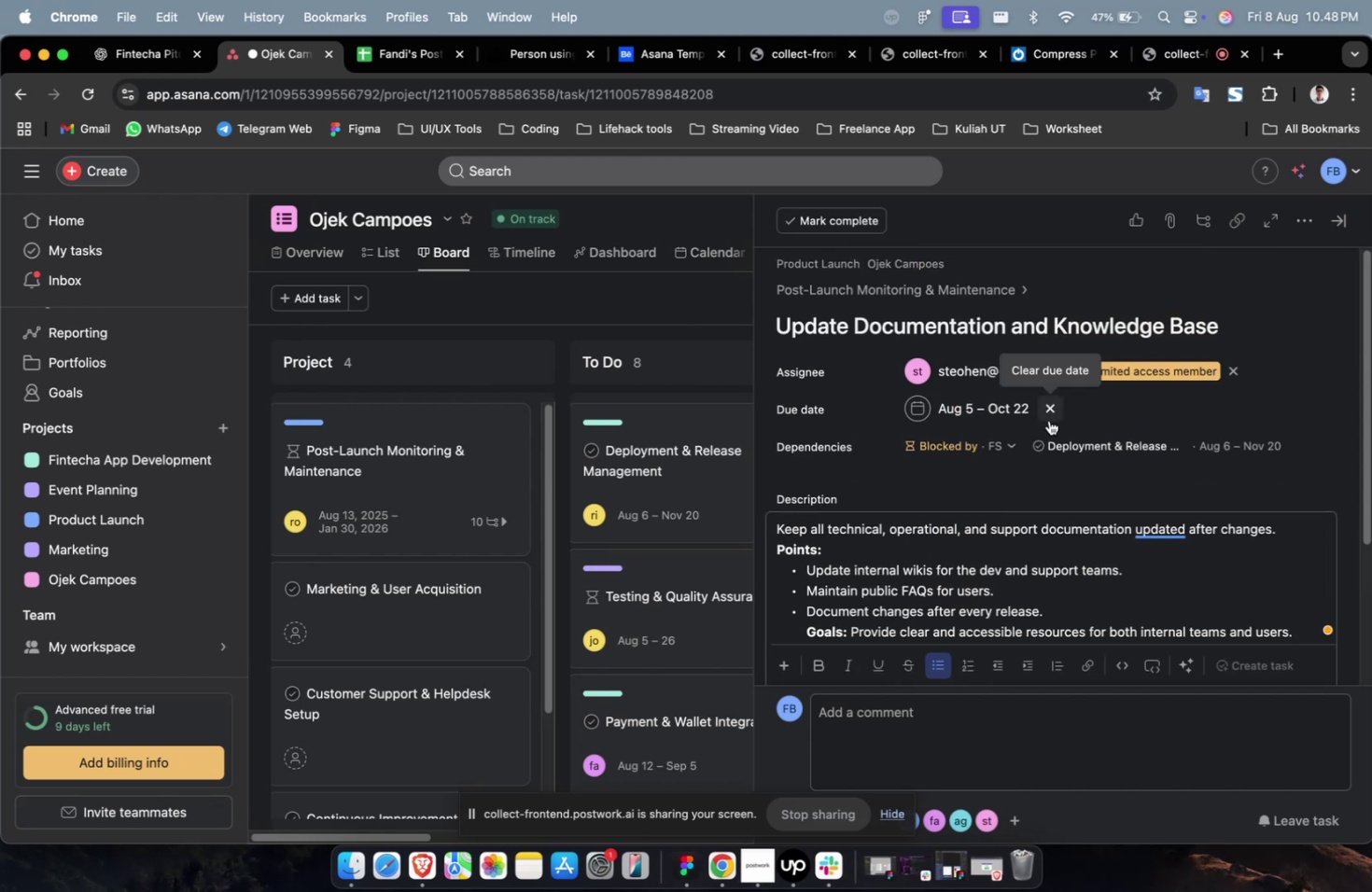 
scroll: coordinate [1041, 444], scroll_direction: down, amount: 40.0
 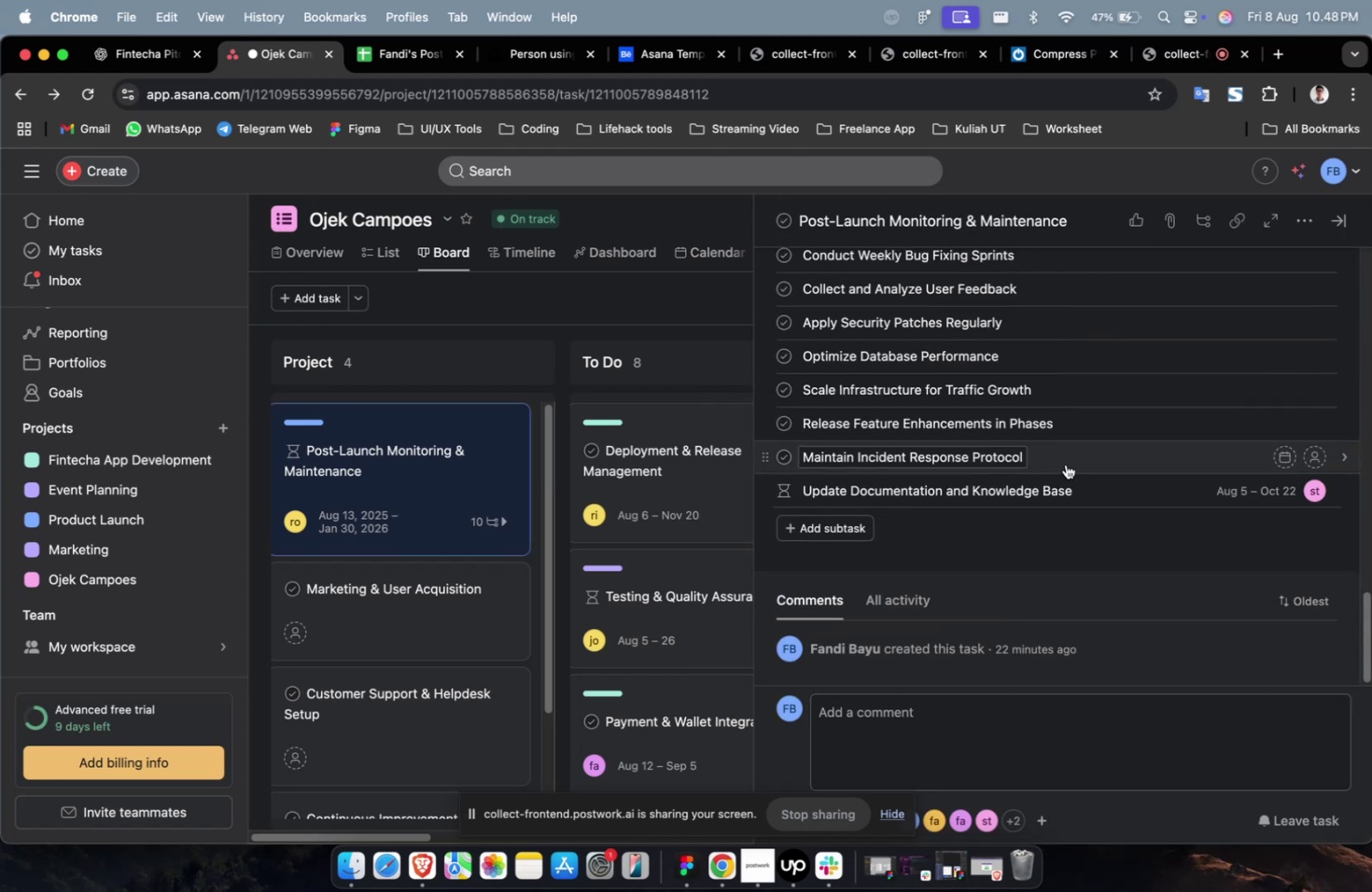 
left_click([1080, 453])
 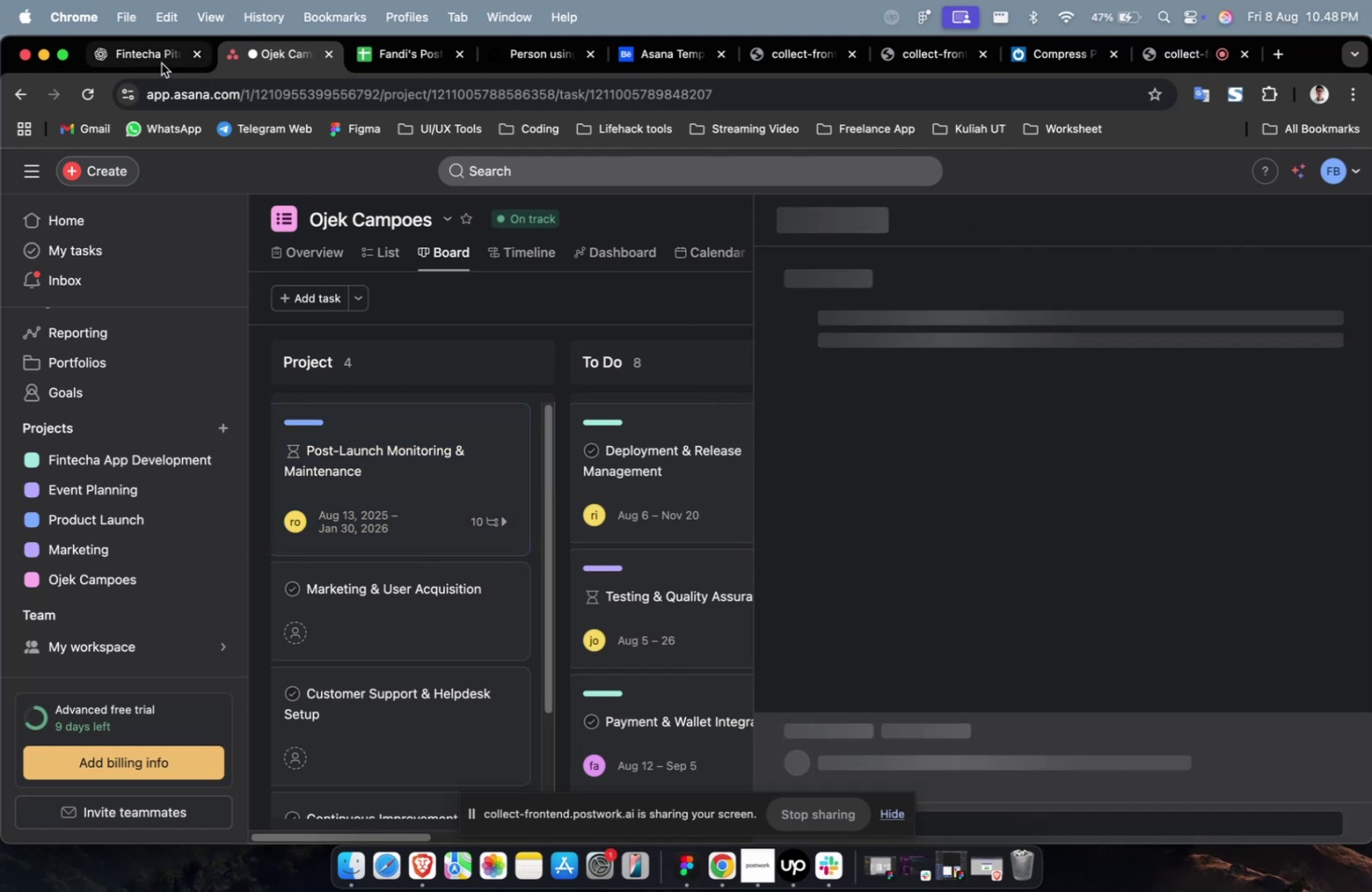 
double_click([161, 63])
 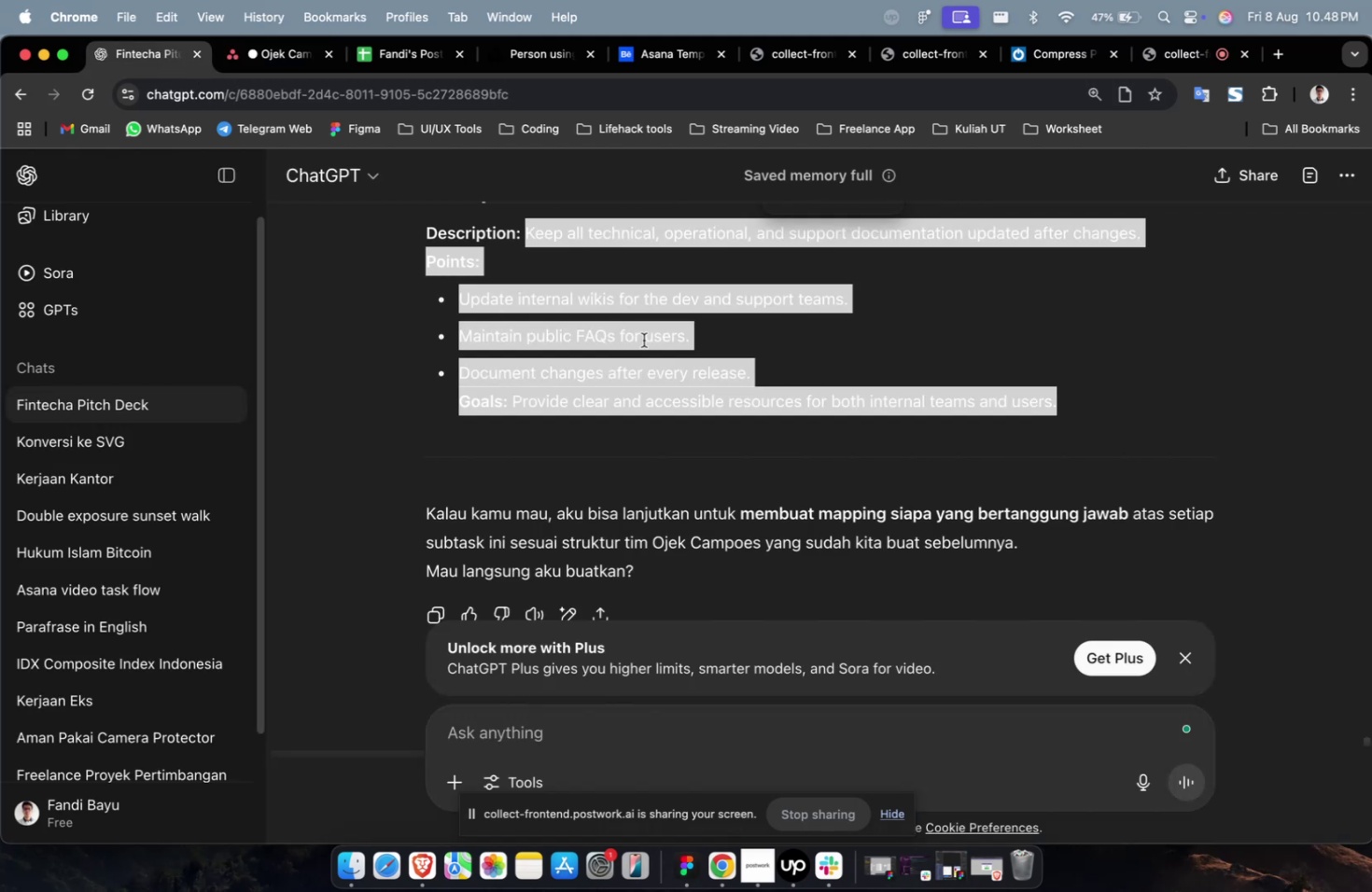 
scroll: coordinate [711, 381], scroll_direction: up, amount: 15.0
 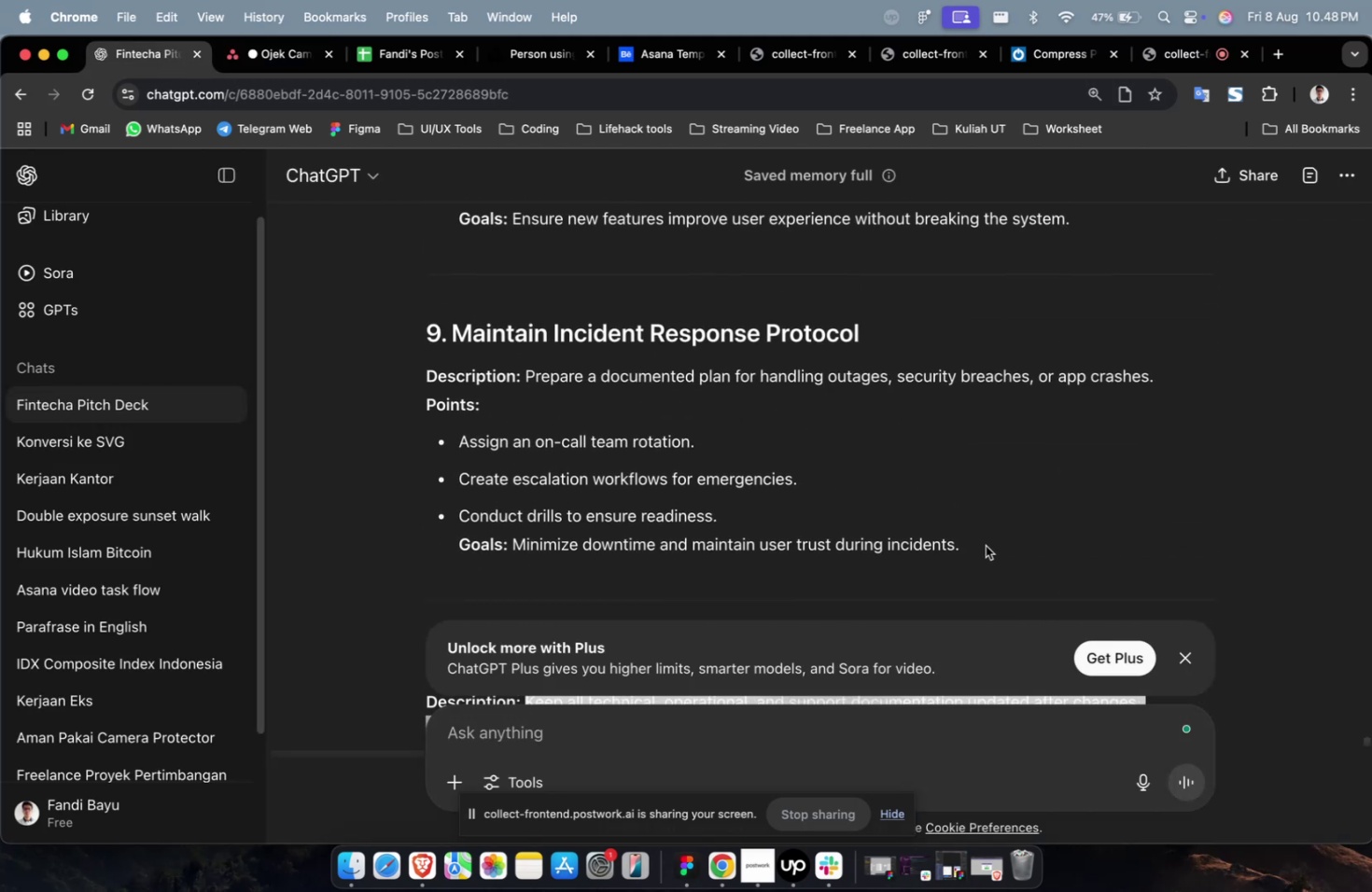 
left_click_drag(start_coordinate=[984, 551], to_coordinate=[525, 383])
 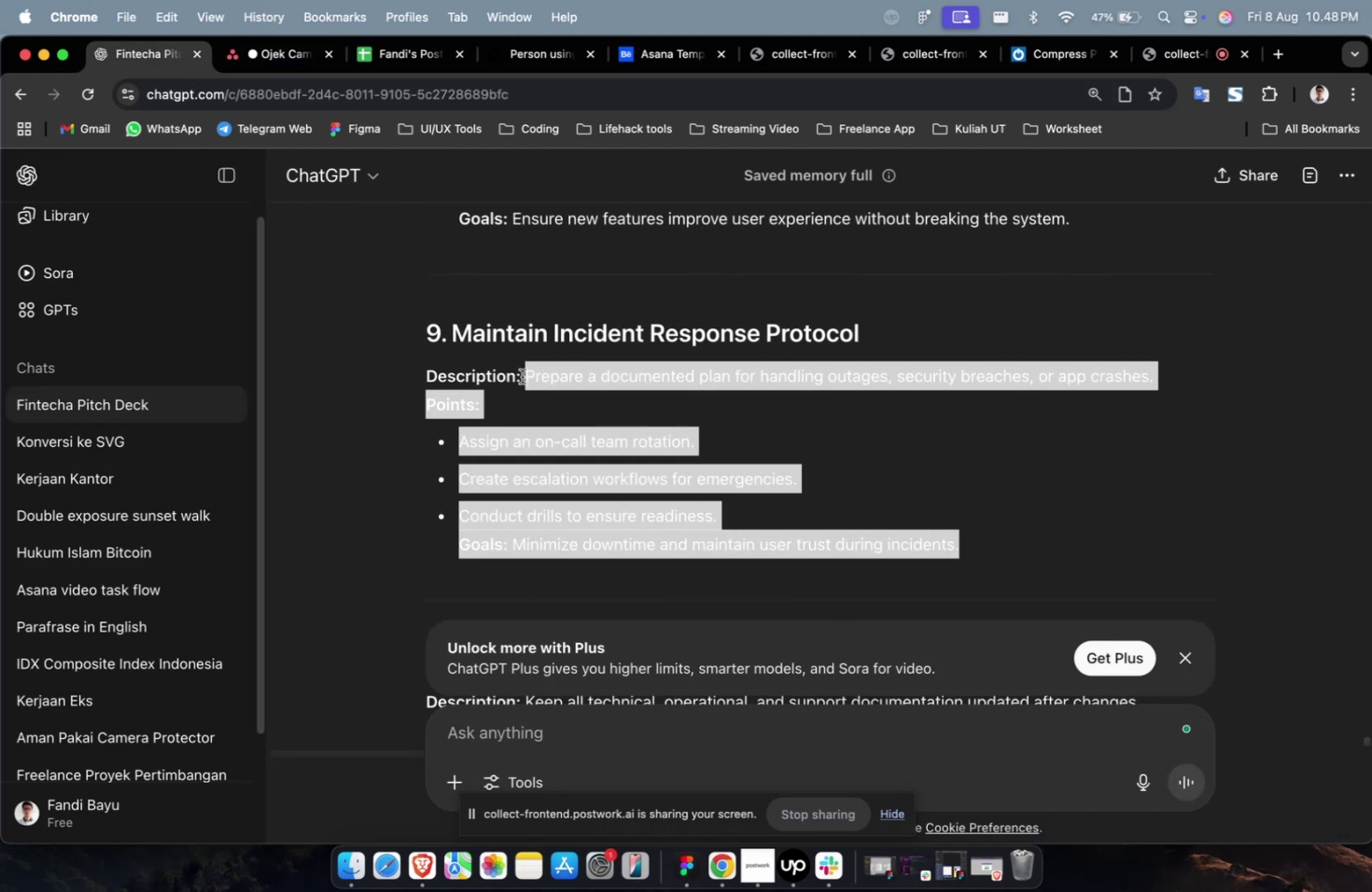 
key(Meta+CommandLeft)
 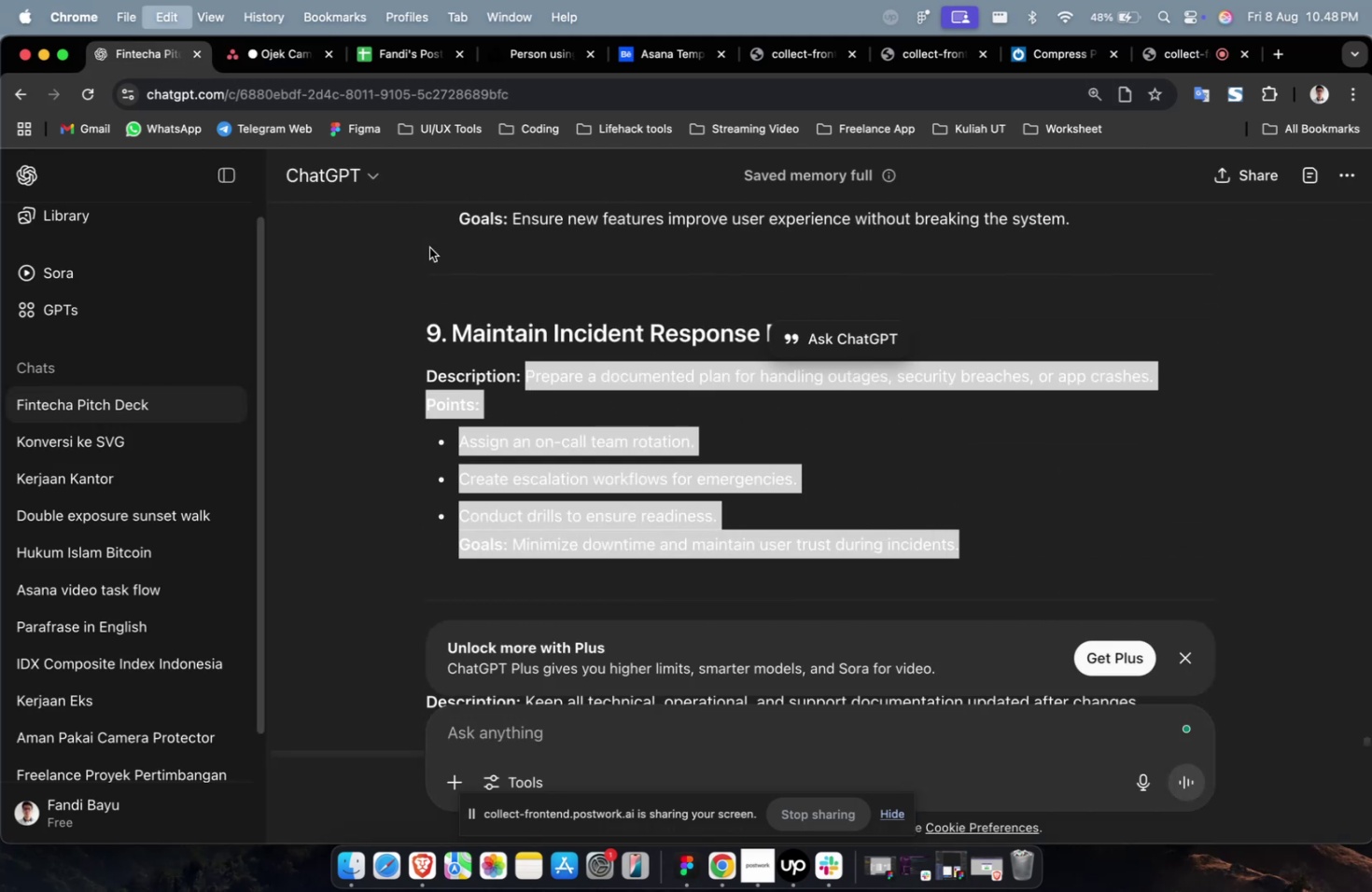 
key(Meta+C)
 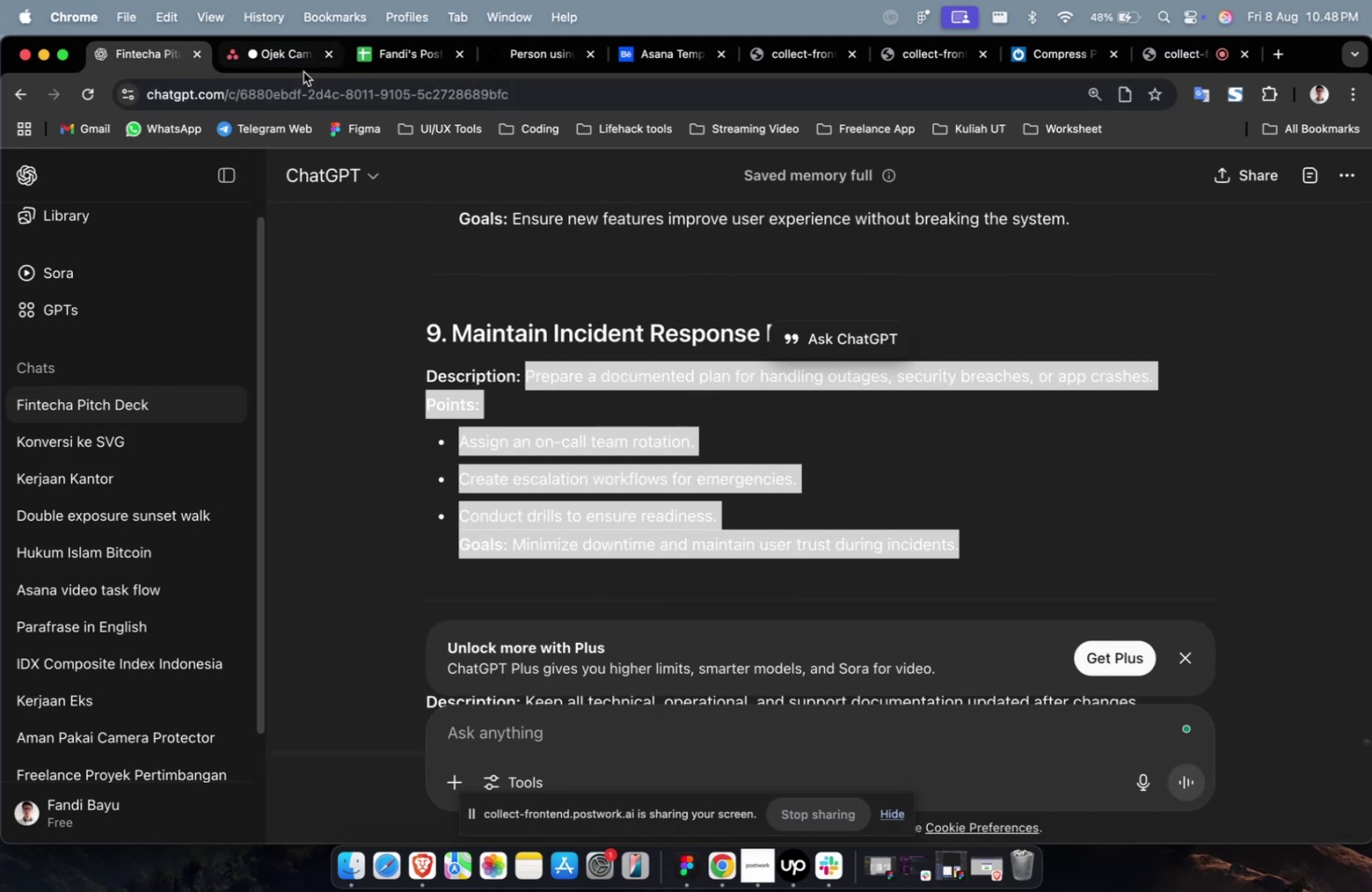 
left_click([303, 72])
 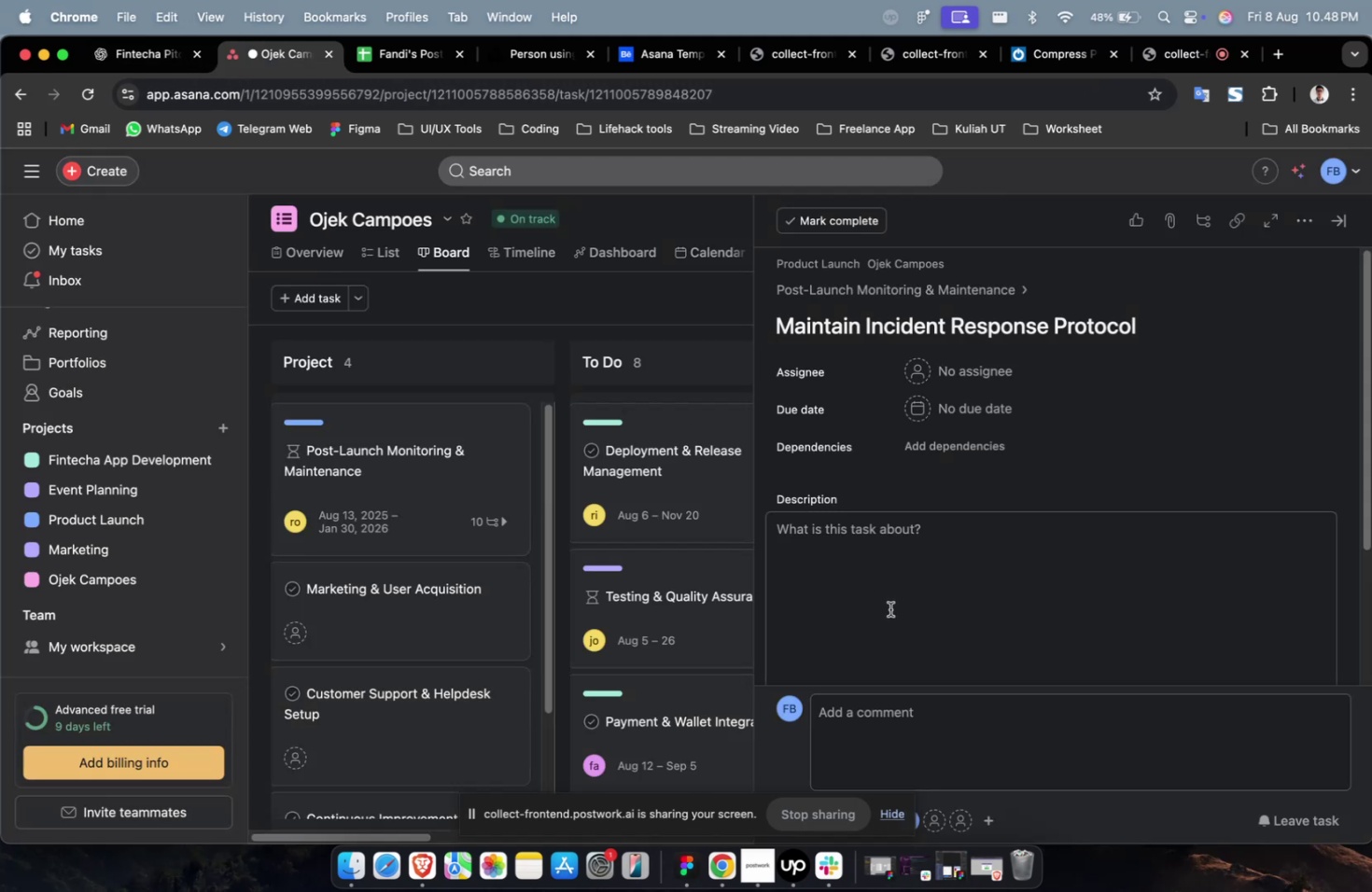 
key(Meta+CommandLeft)
 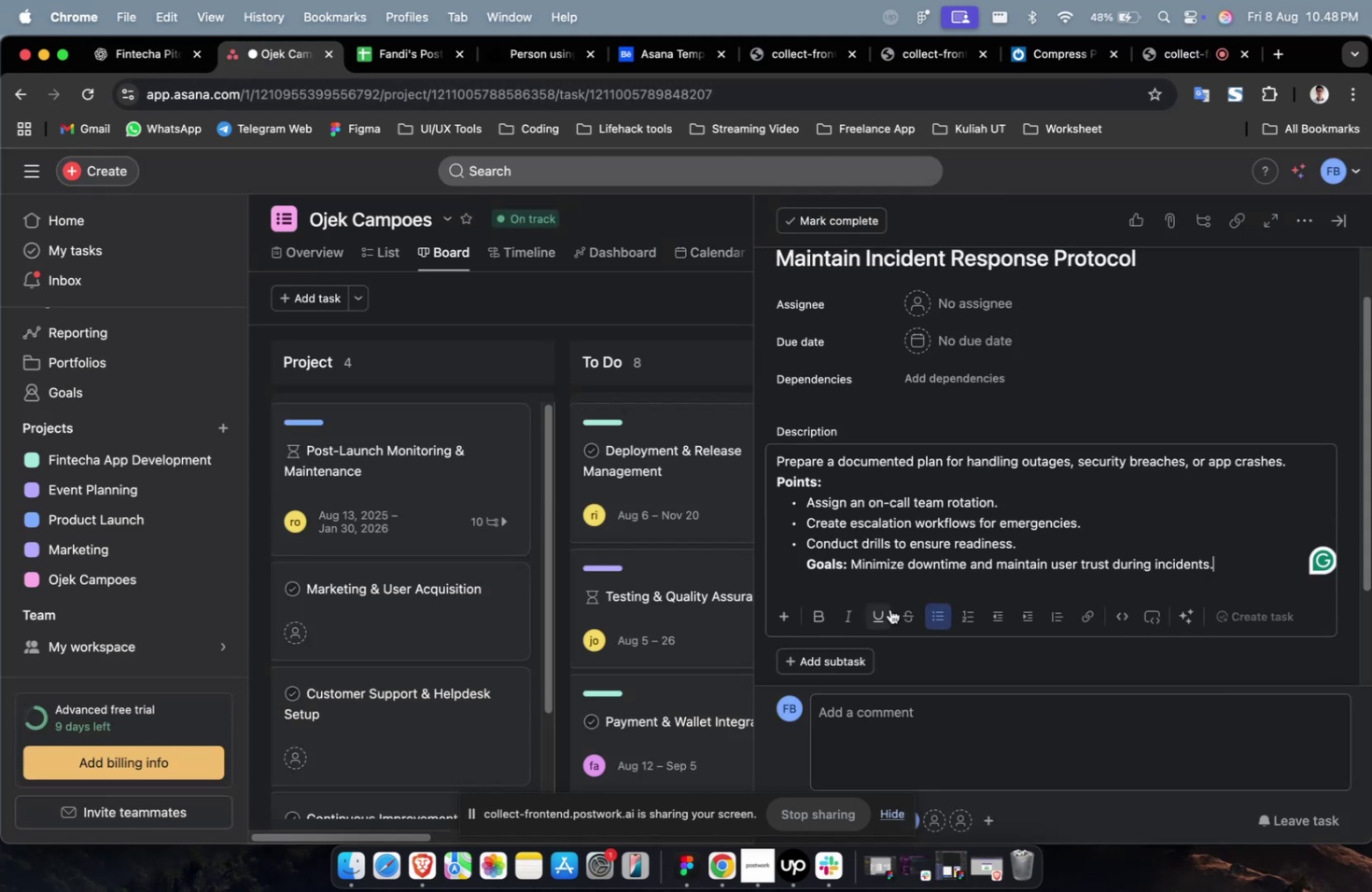 
double_click([889, 608])
 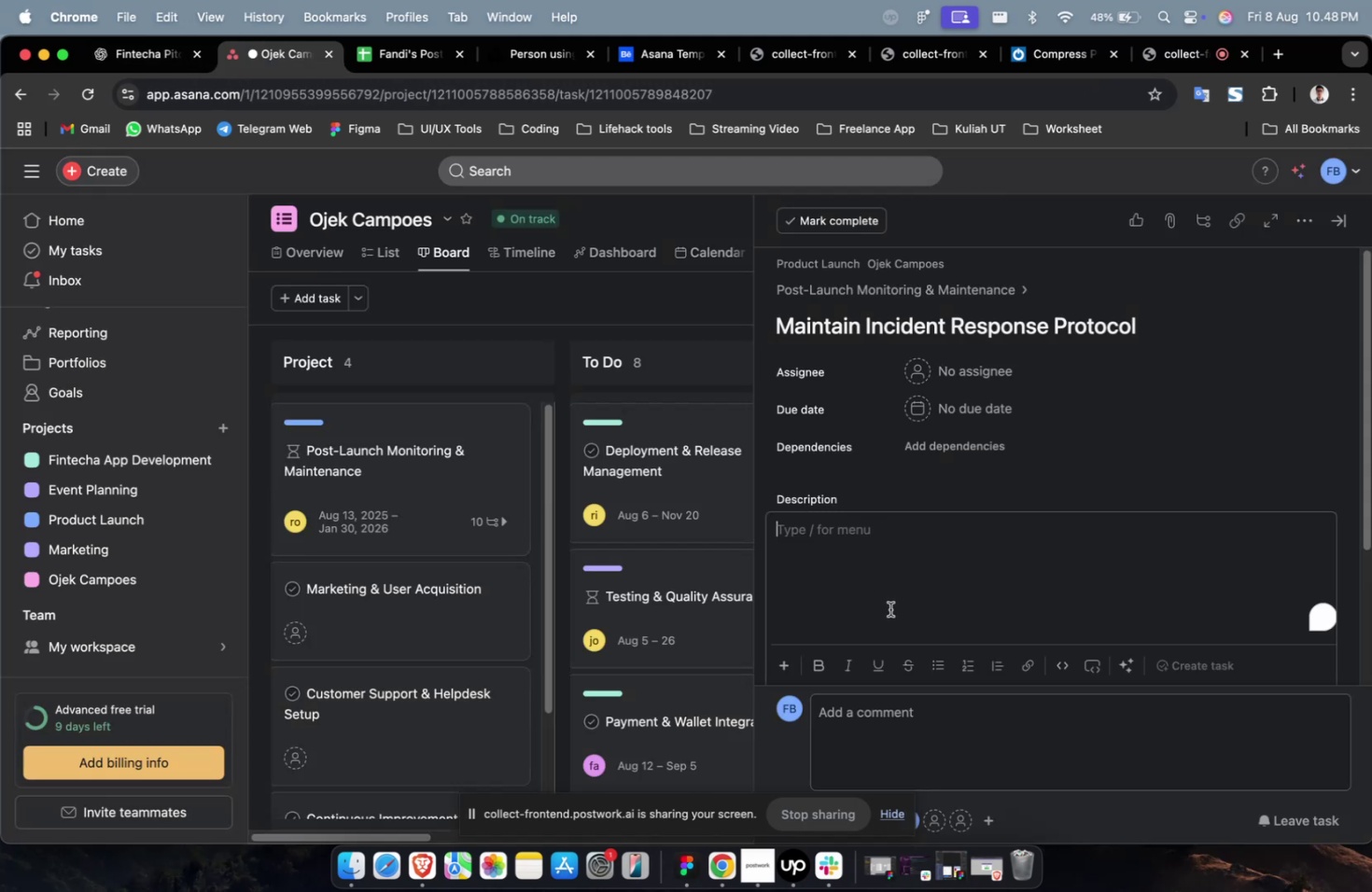 
key(Meta+V)
 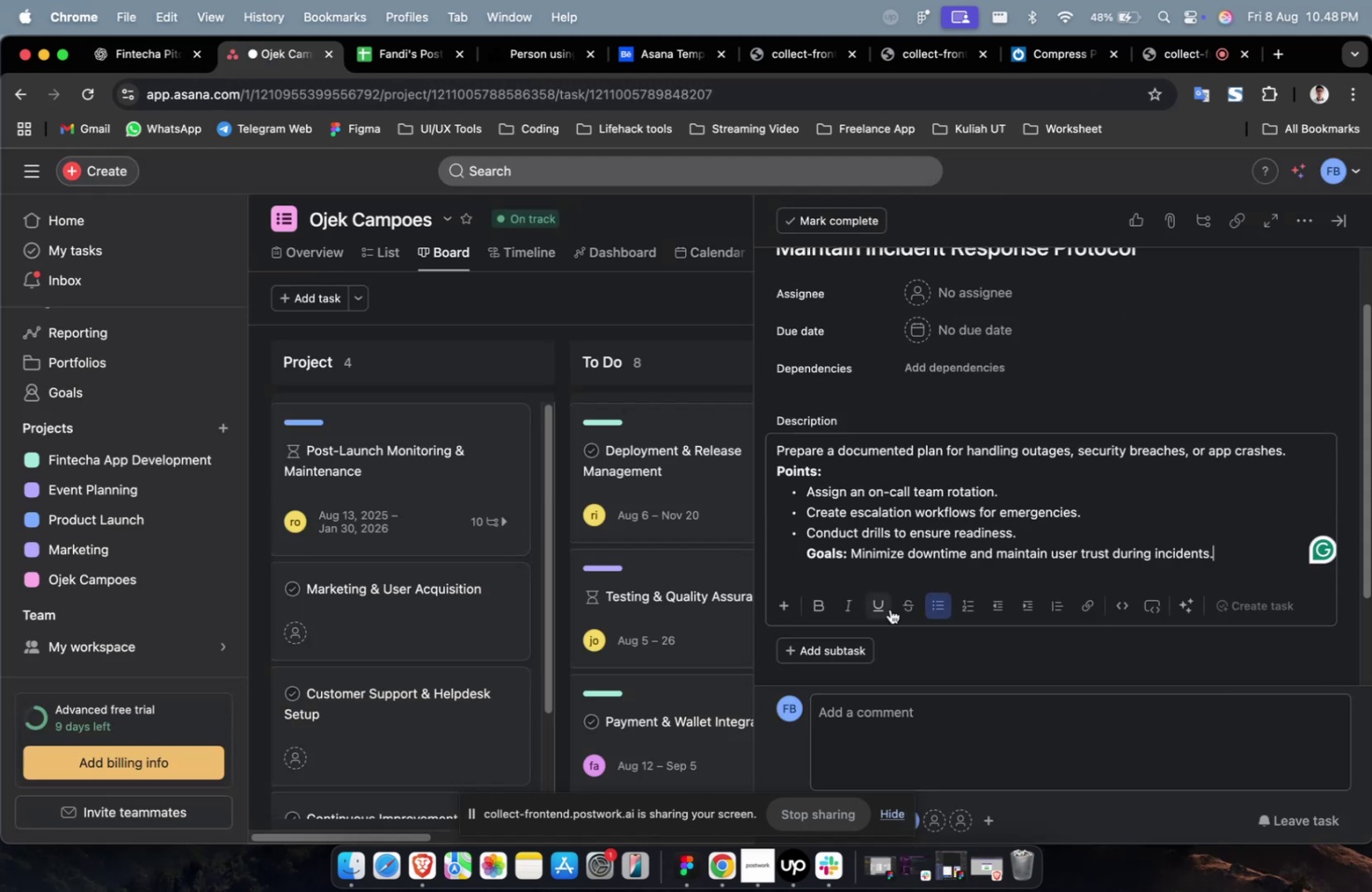 
scroll: coordinate [889, 608], scroll_direction: up, amount: 7.0
 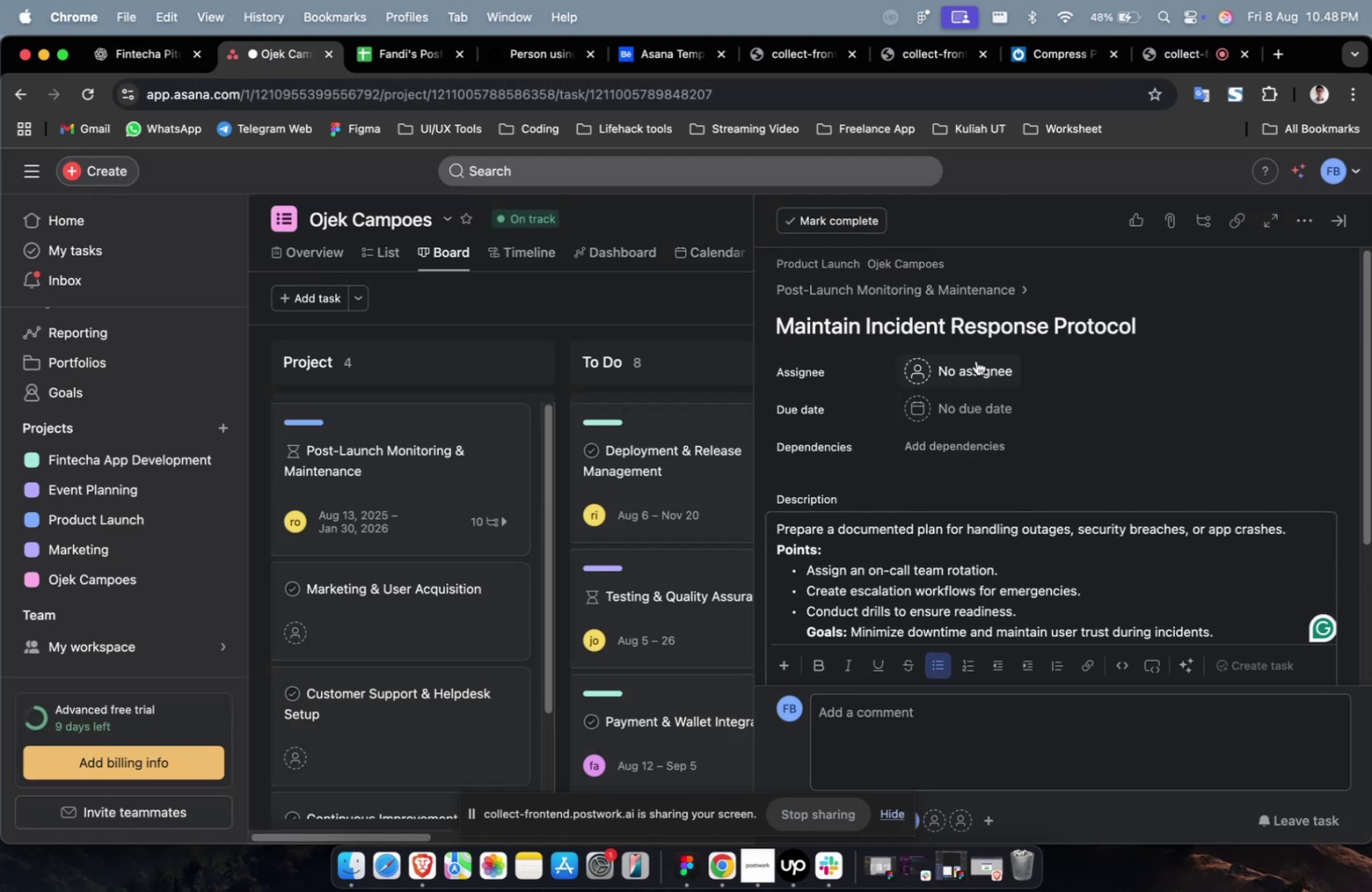 
left_click([976, 359])
 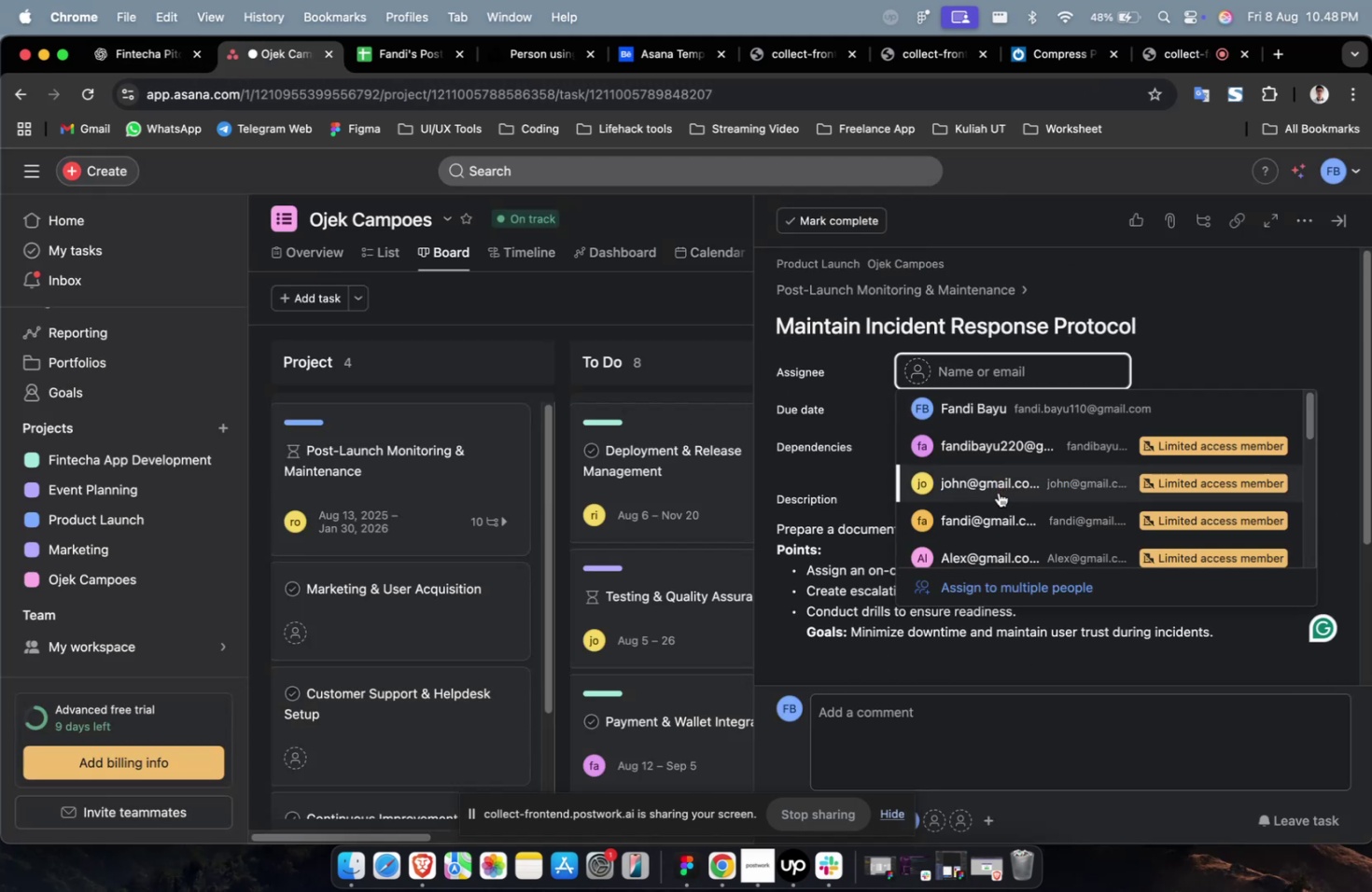 
left_click([998, 492])
 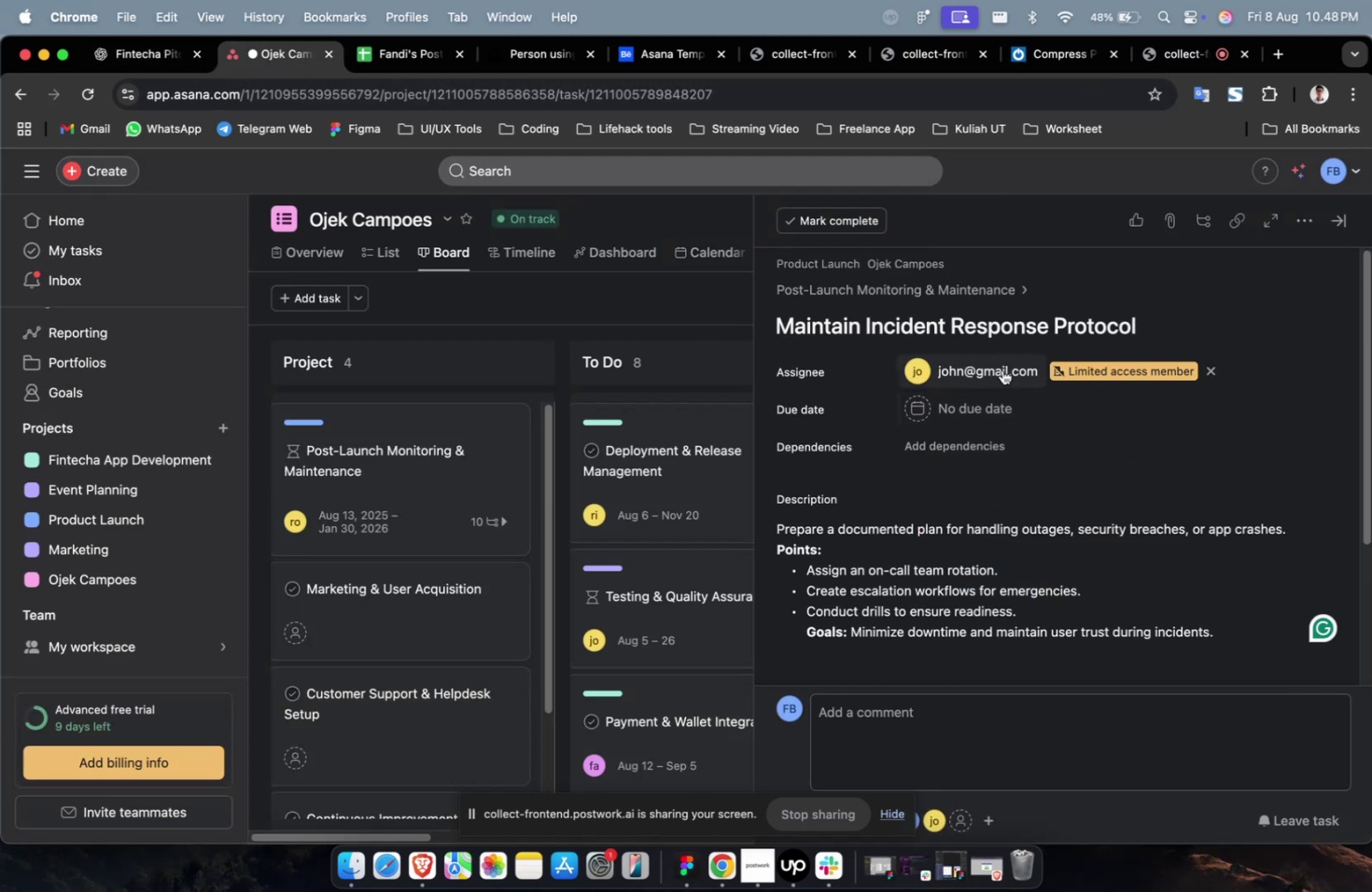 
double_click([1001, 369])
 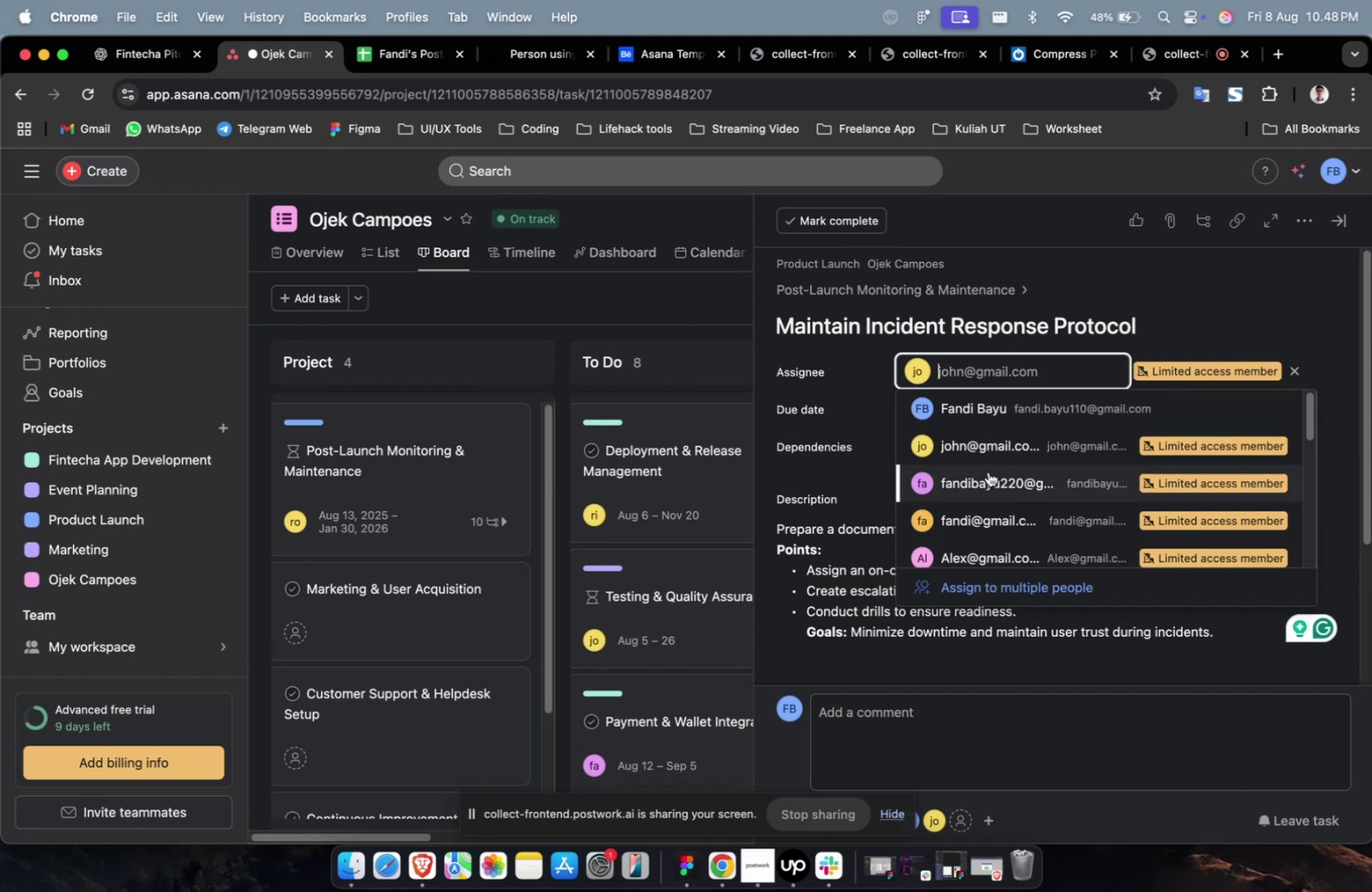 
scroll: coordinate [987, 472], scroll_direction: down, amount: 14.0
 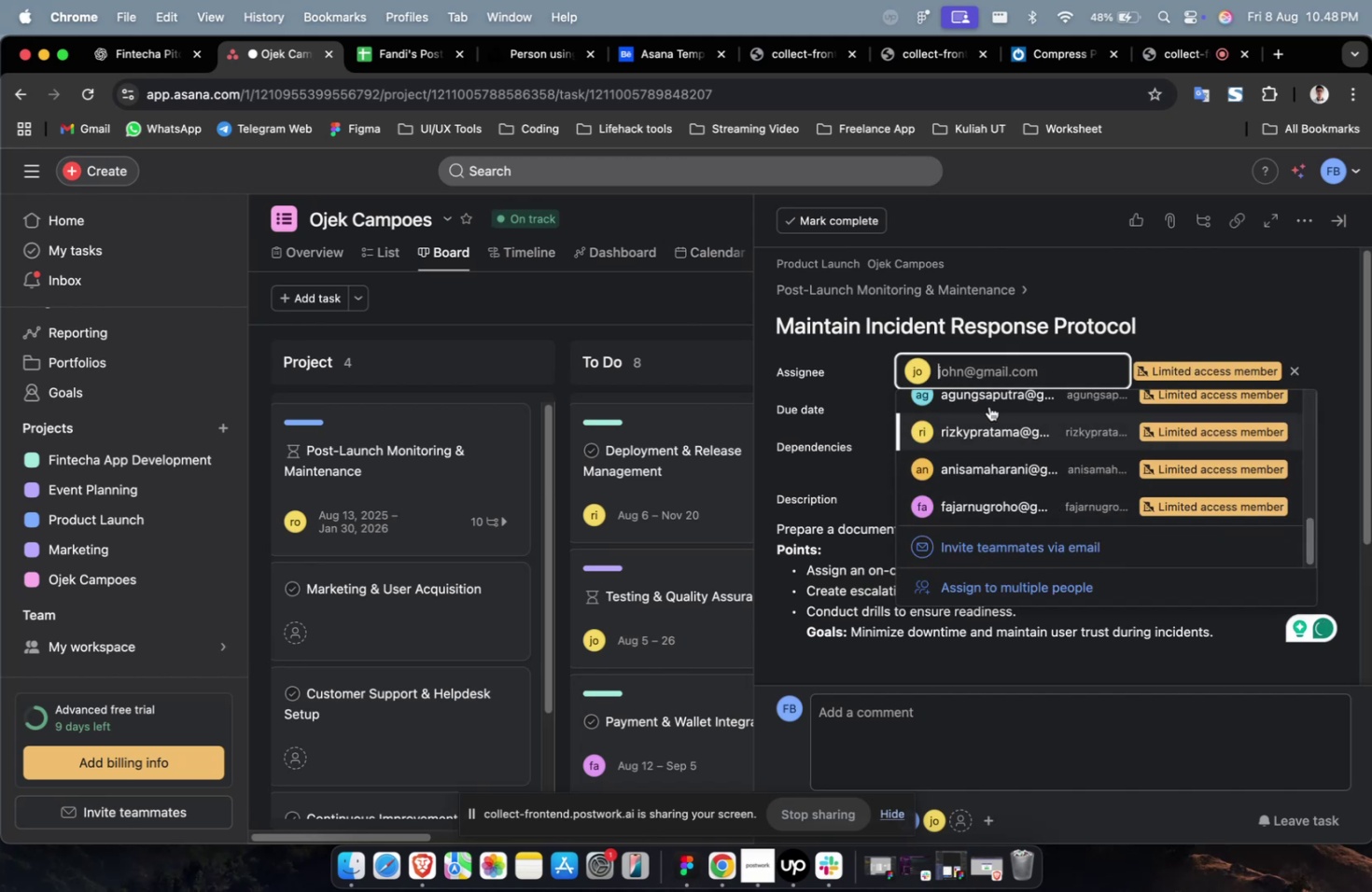 
double_click([986, 388])
 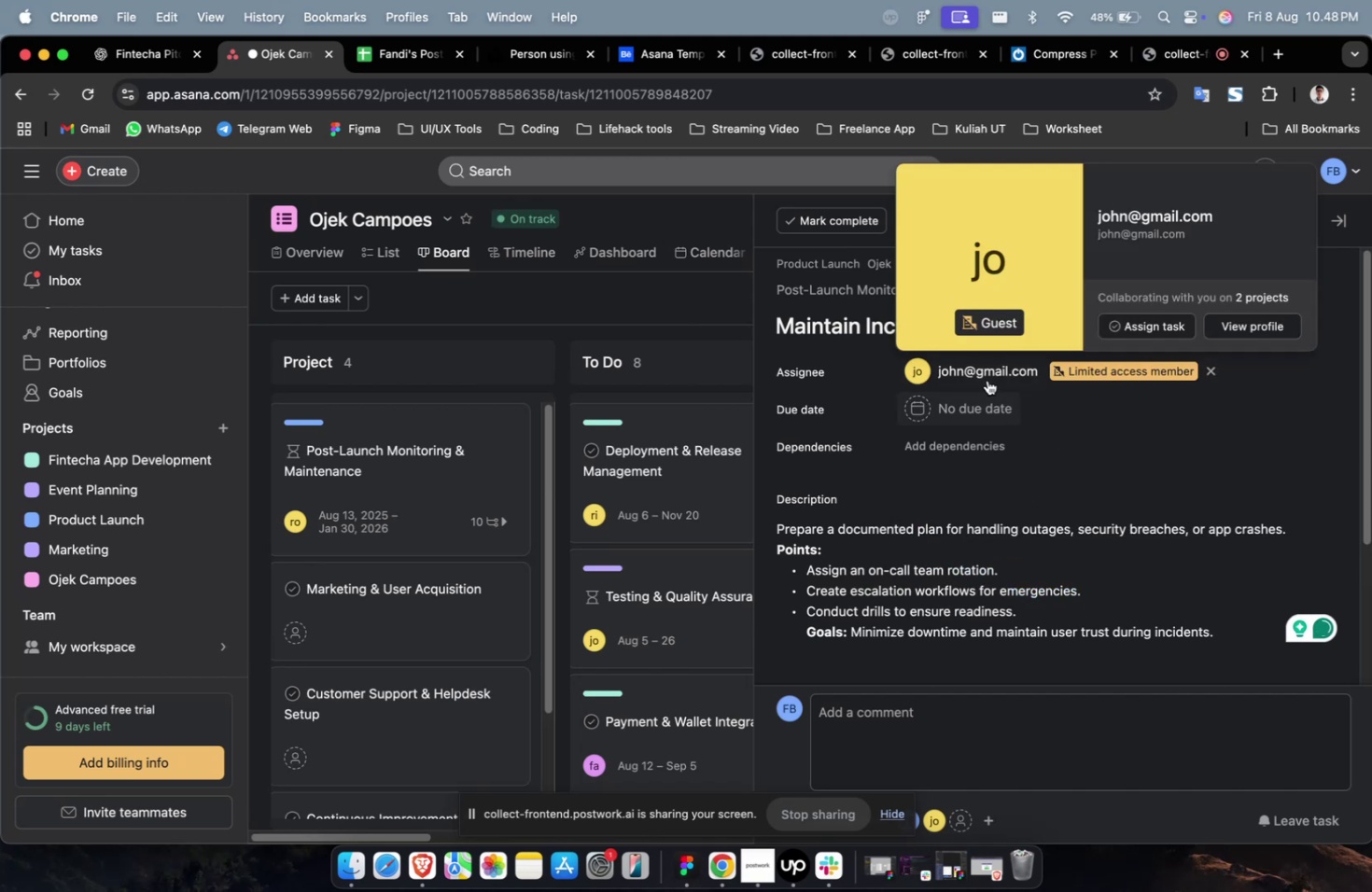 
triple_click([987, 380])
 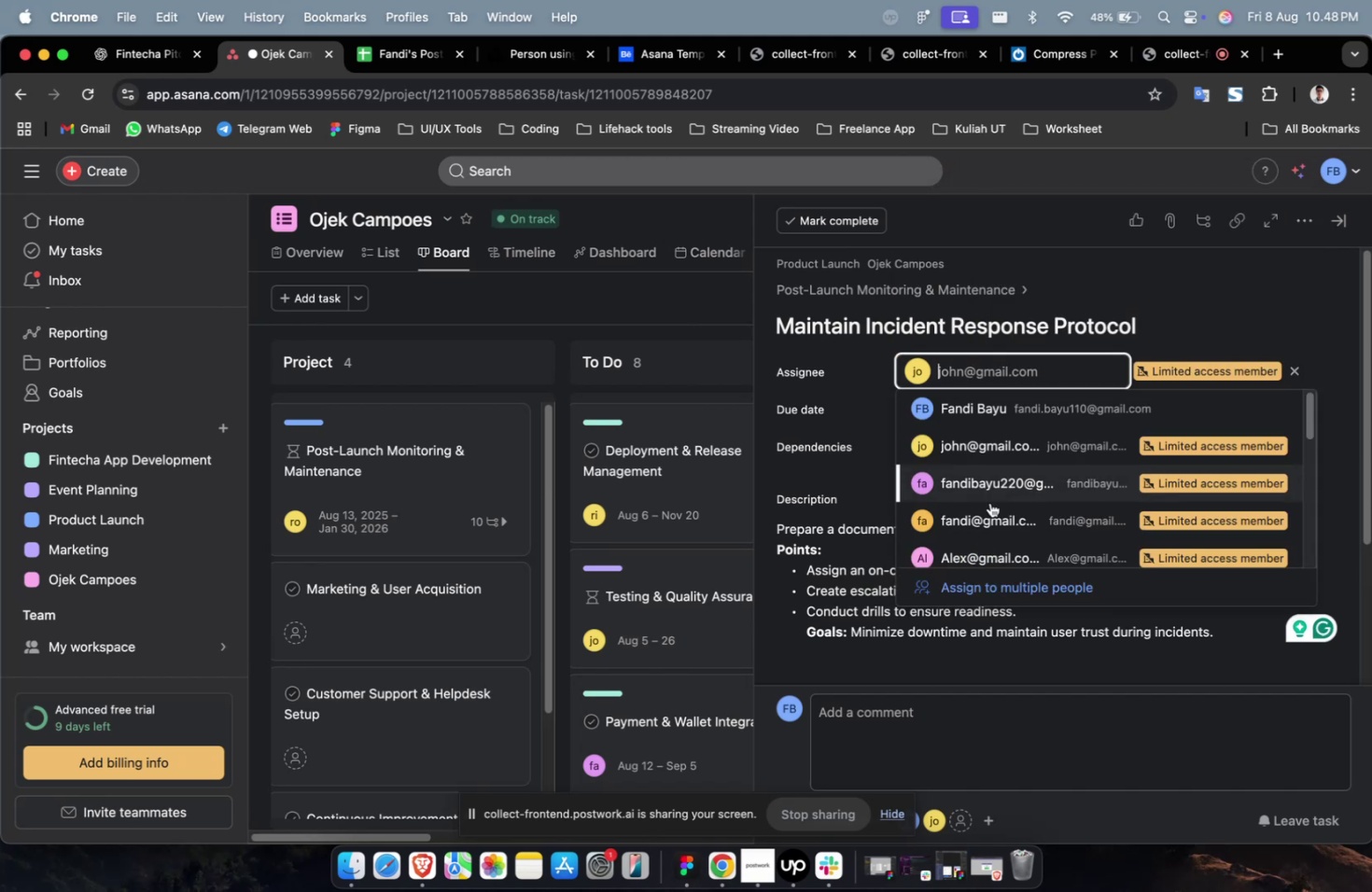 
scroll: coordinate [984, 518], scroll_direction: down, amount: 5.0
 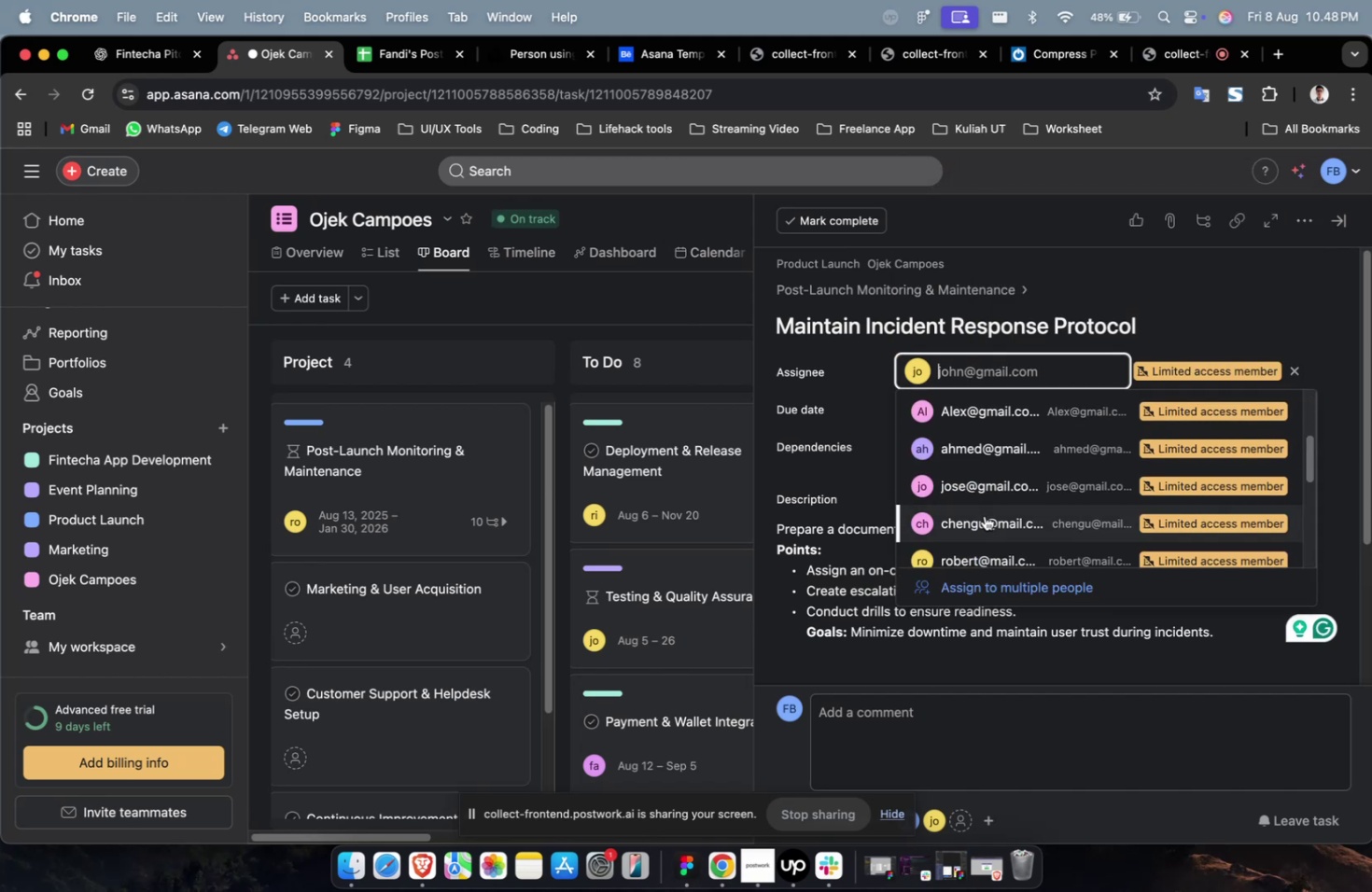 
double_click([984, 519])
 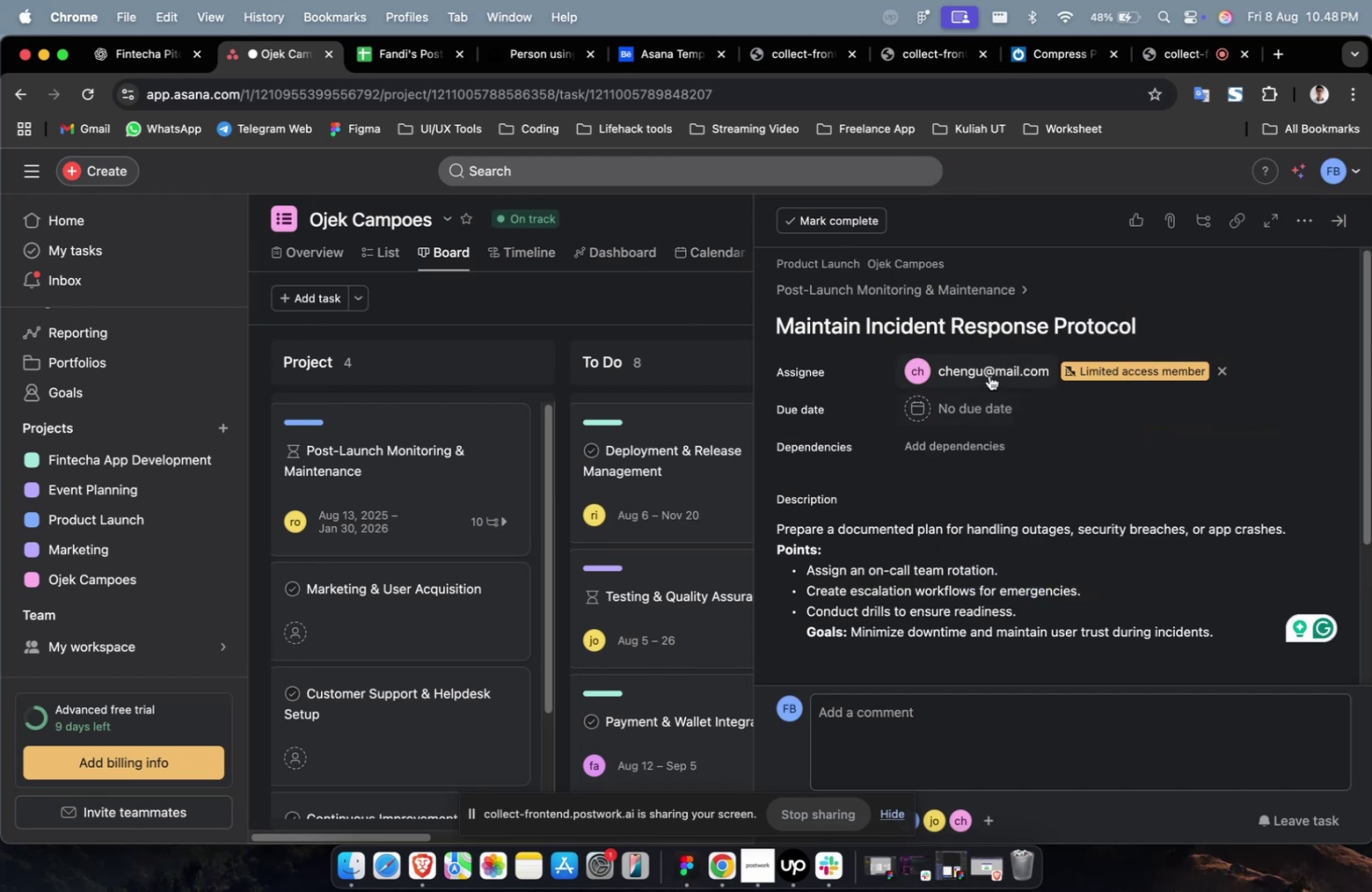 
triple_click([988, 375])
 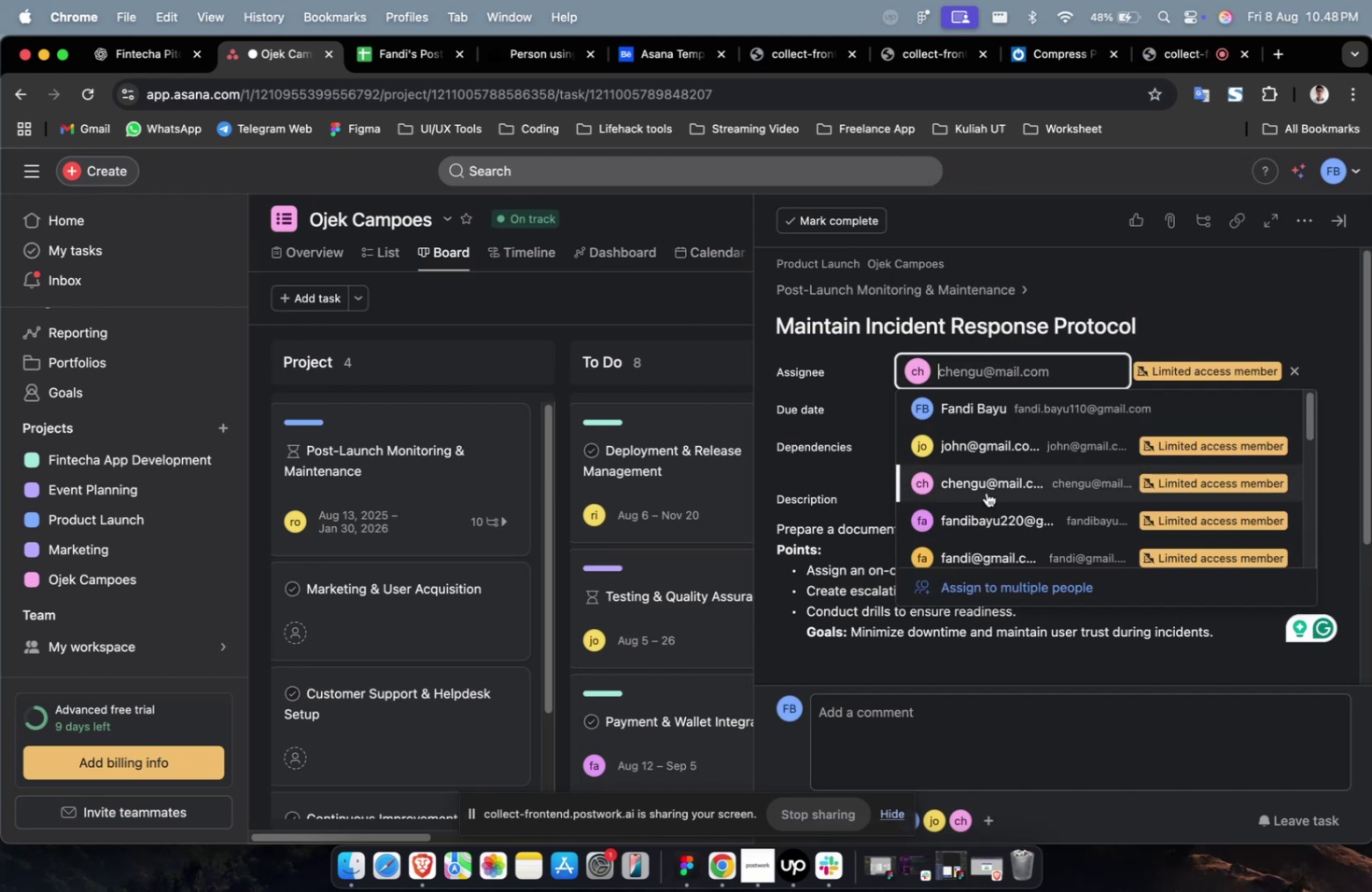 
scroll: coordinate [986, 492], scroll_direction: down, amount: 14.0
 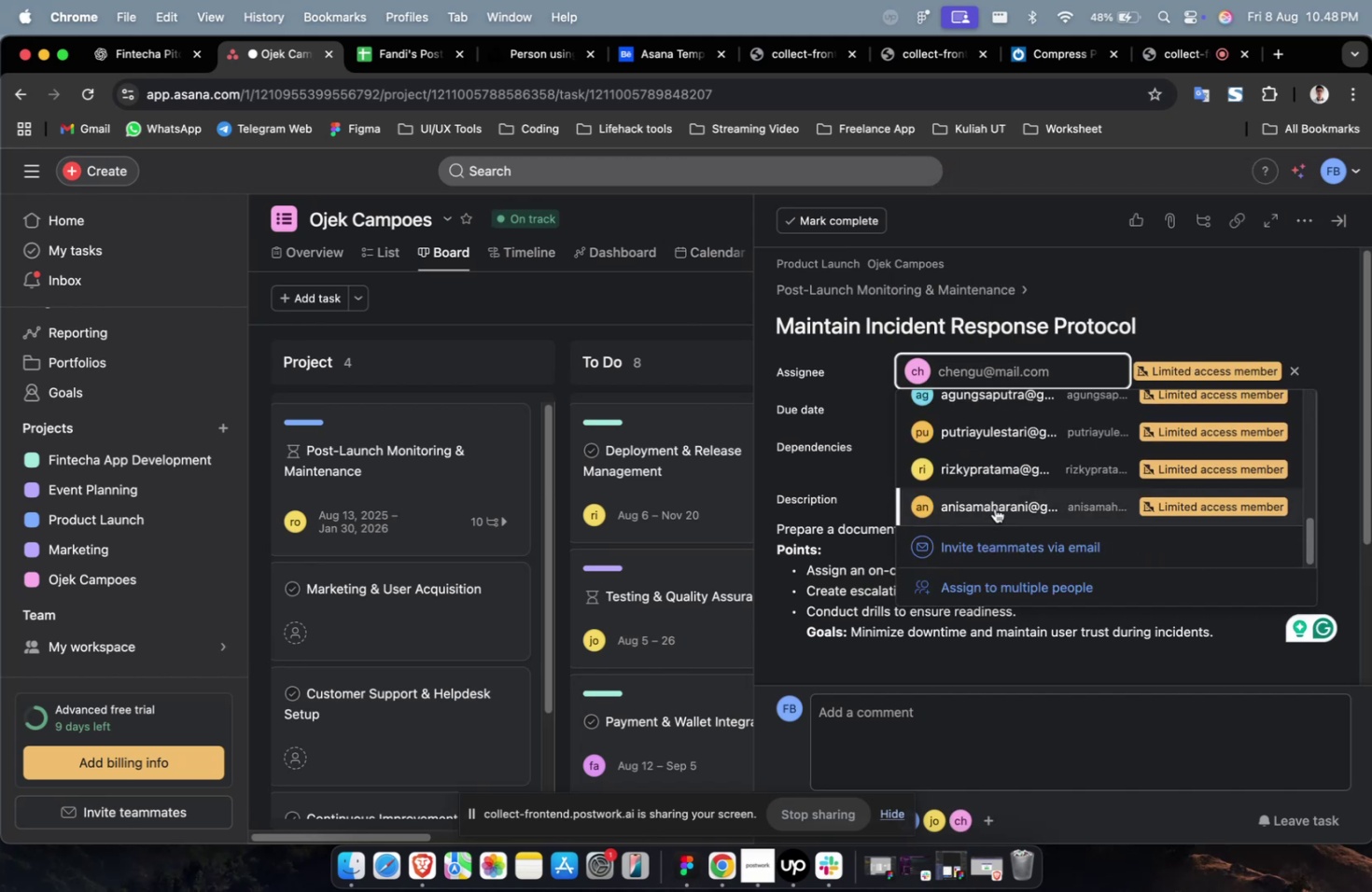 
left_click([994, 508])
 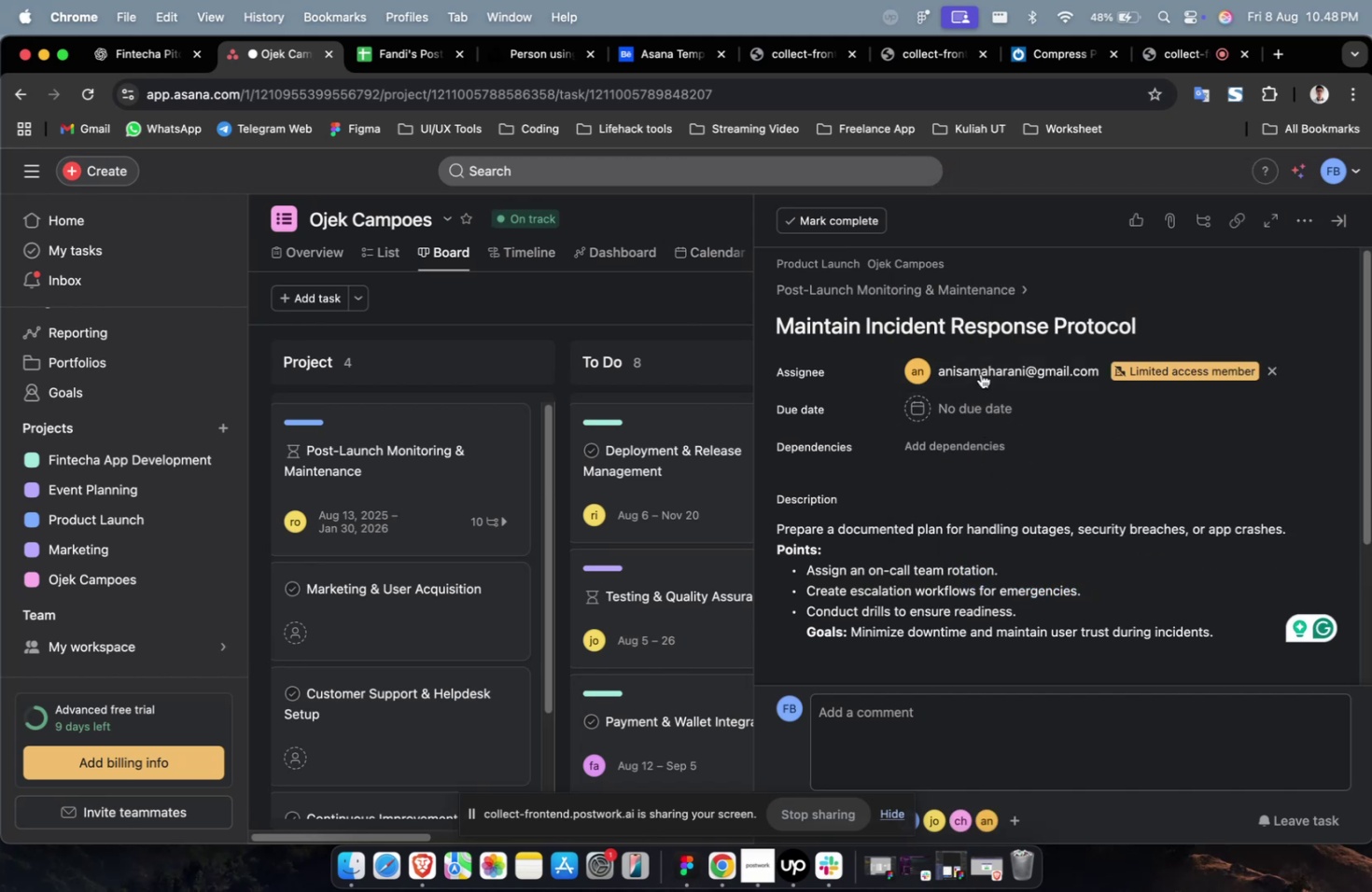 
double_click([980, 373])
 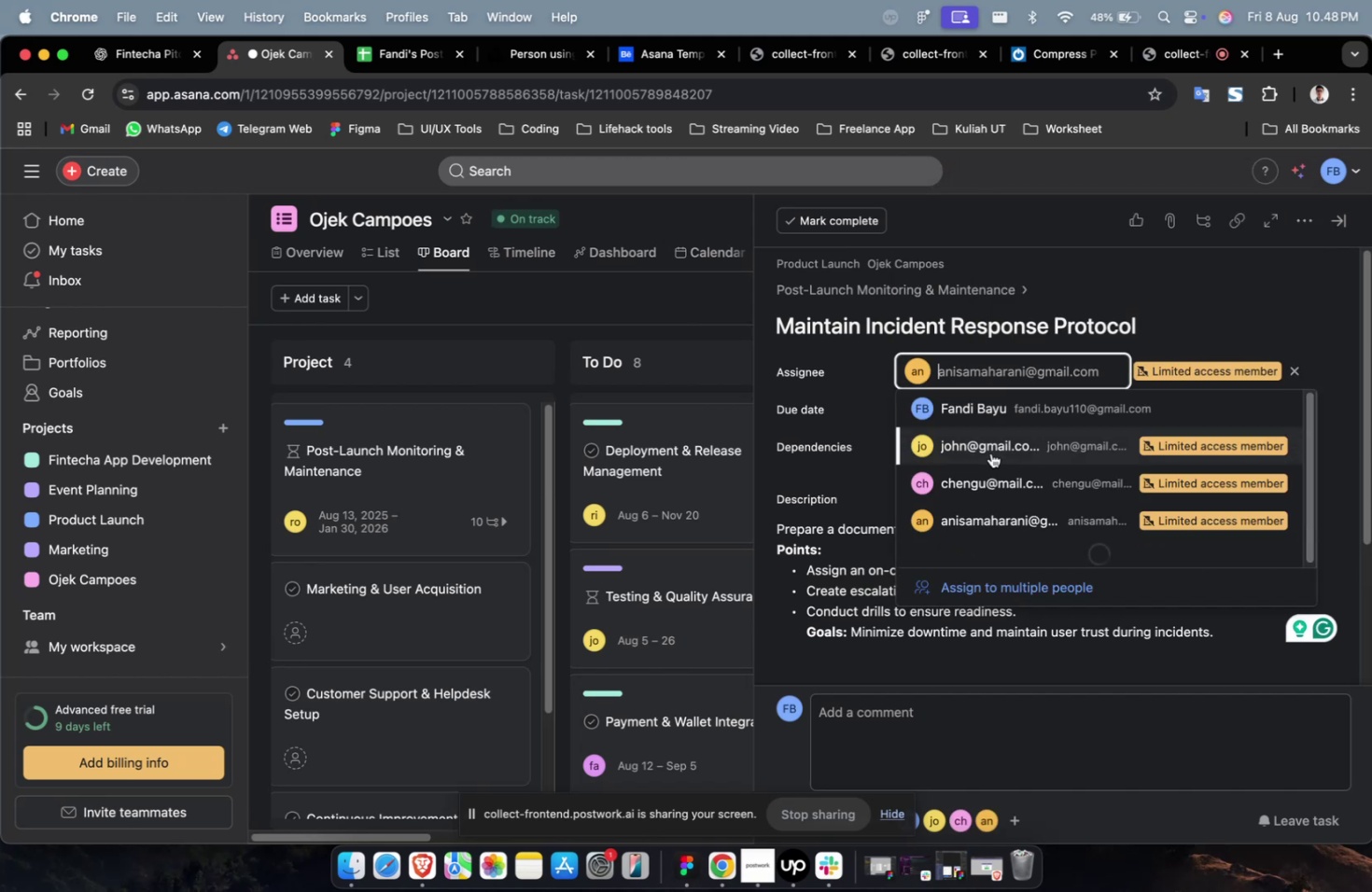 
scroll: coordinate [990, 453], scroll_direction: down, amount: 4.0
 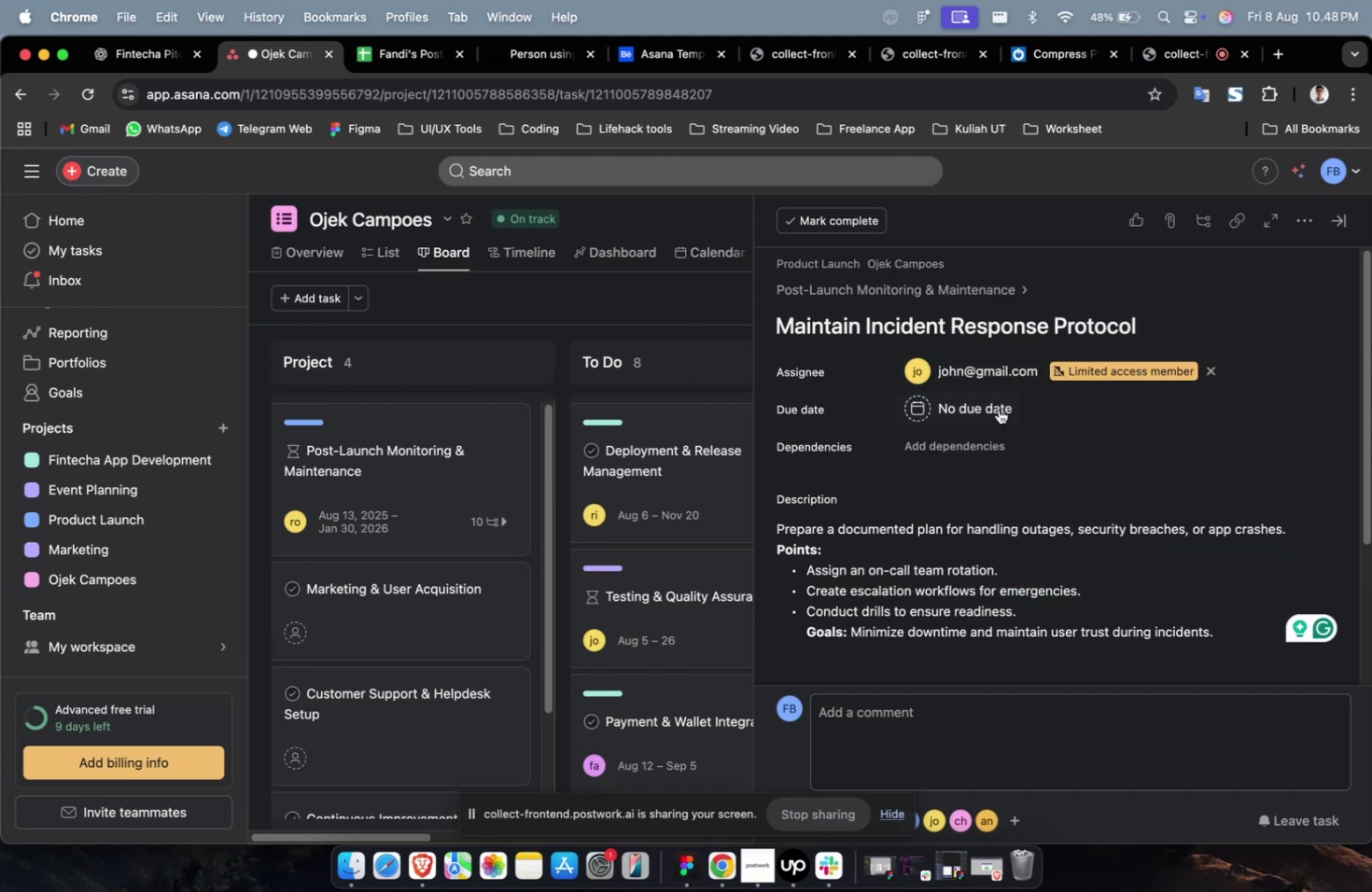 
double_click([955, 416])
 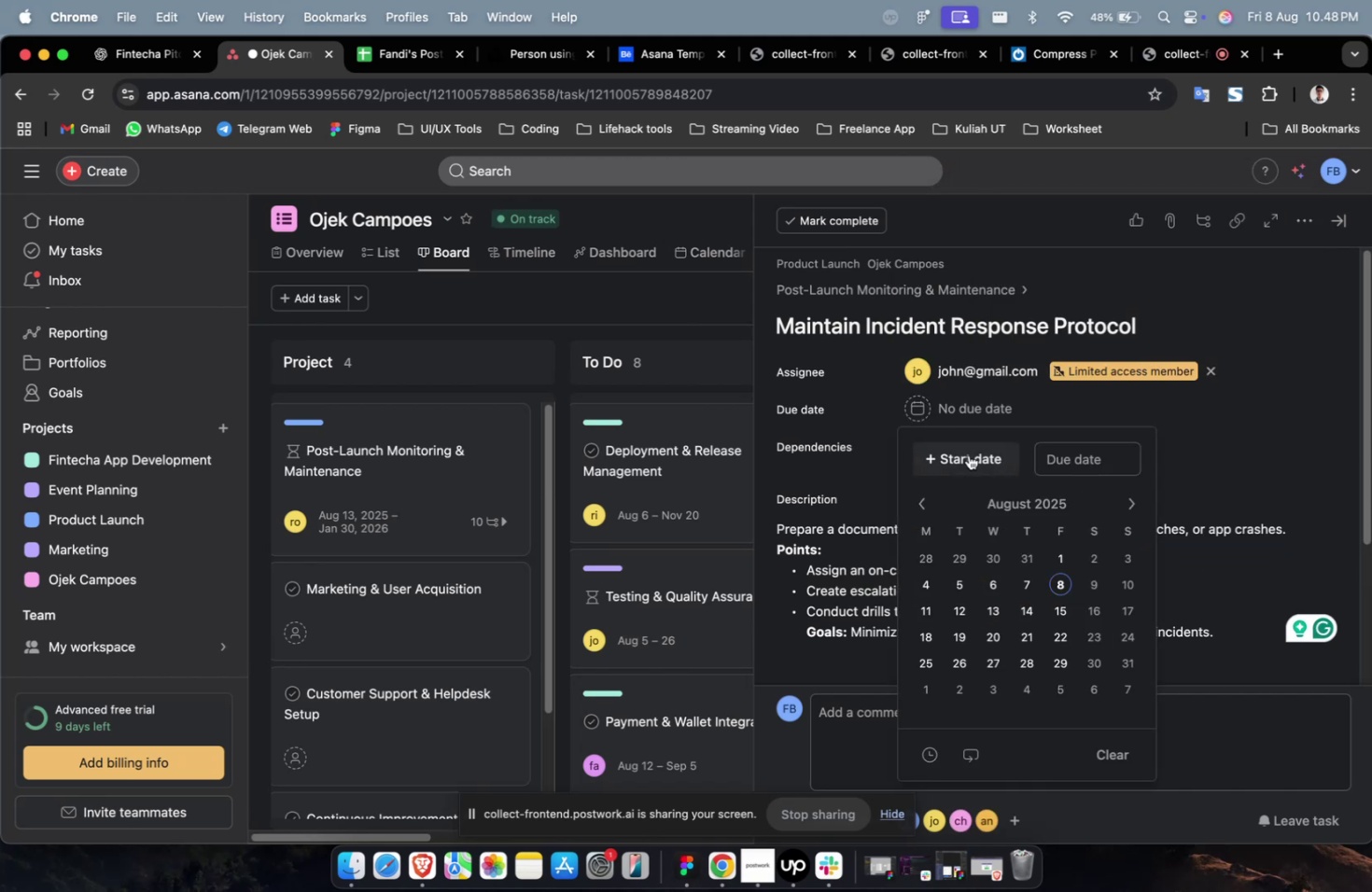 
triple_click([968, 454])
 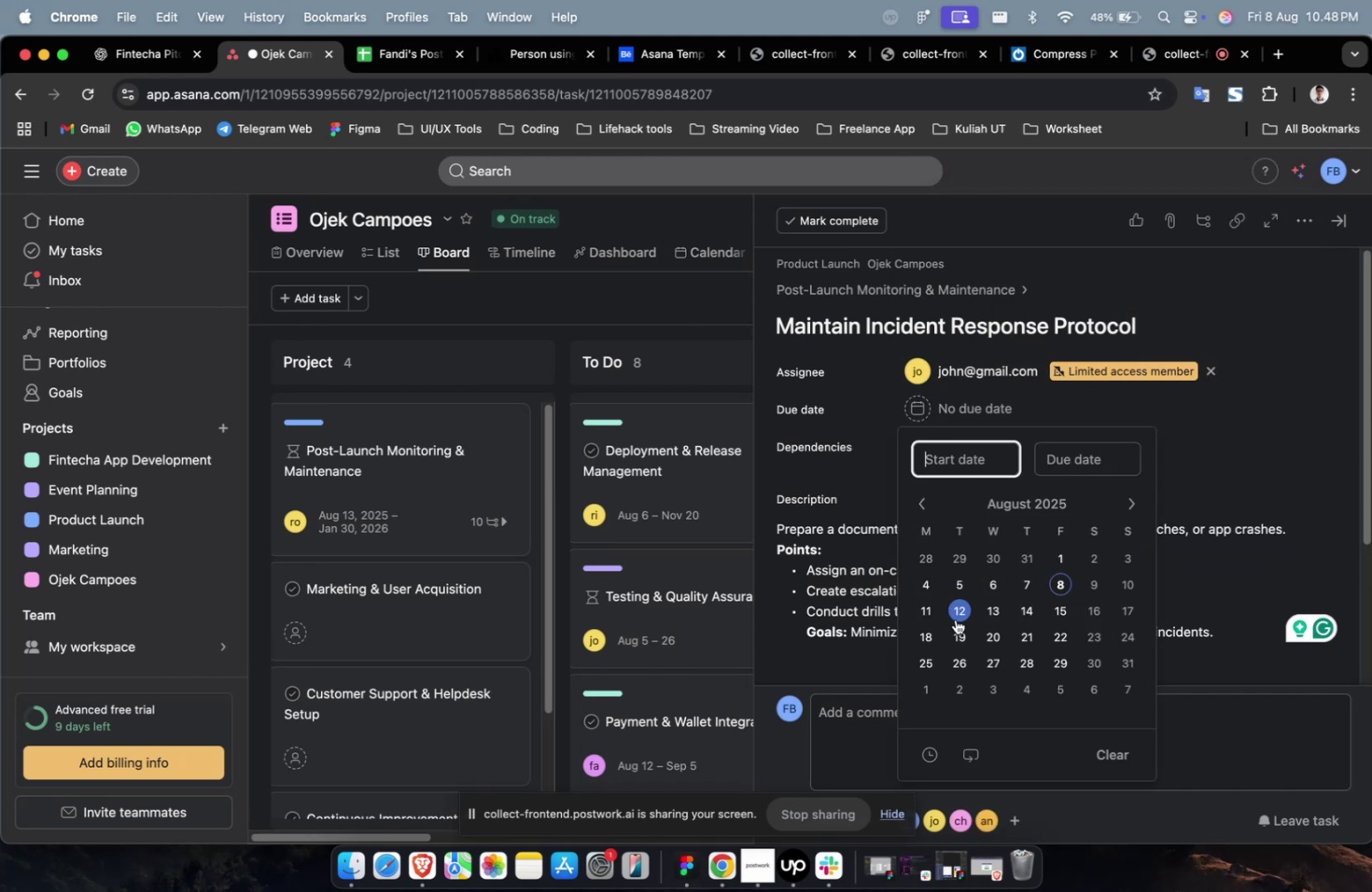 
triple_click([955, 619])
 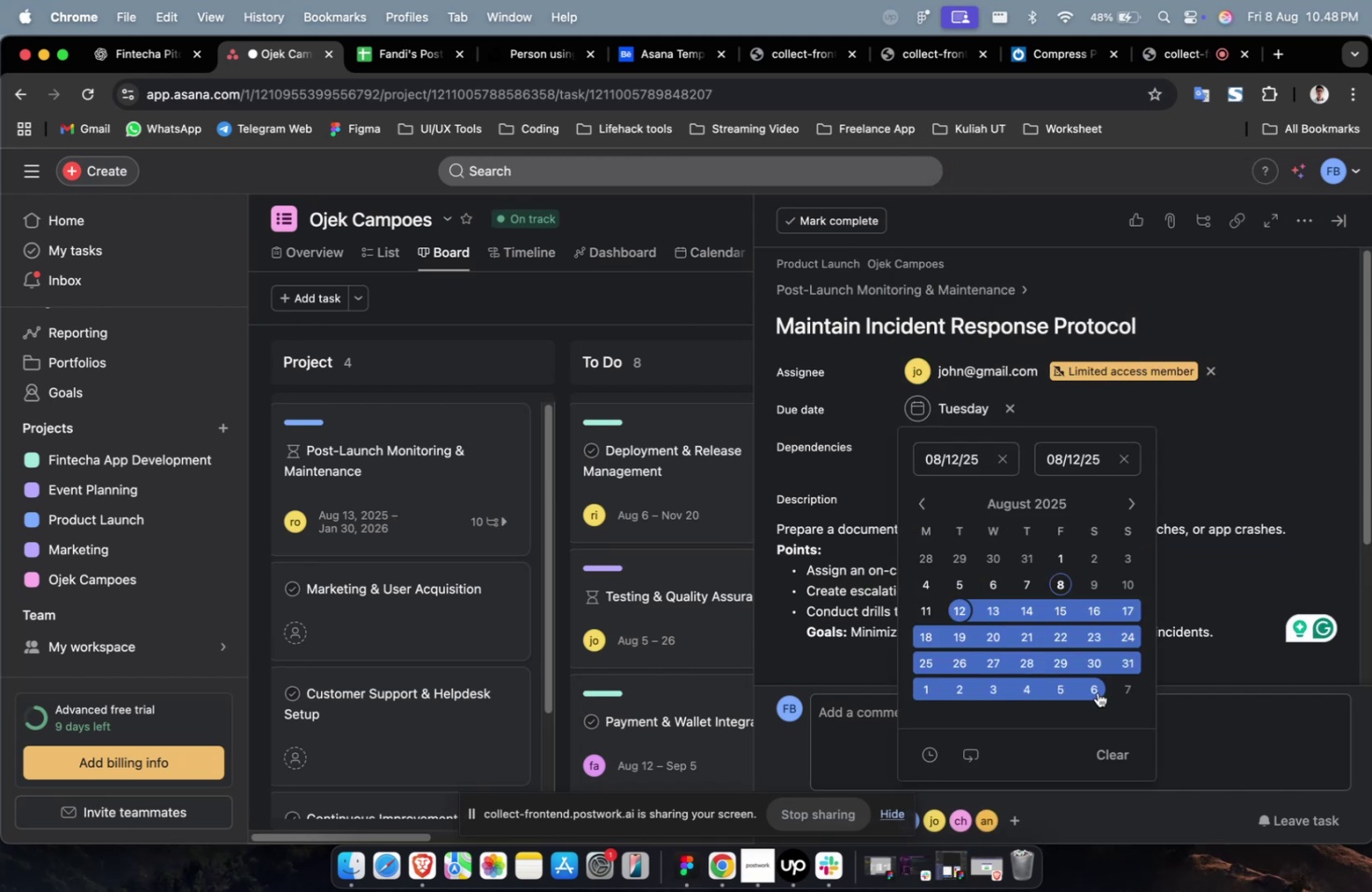 
triple_click([1093, 687])
 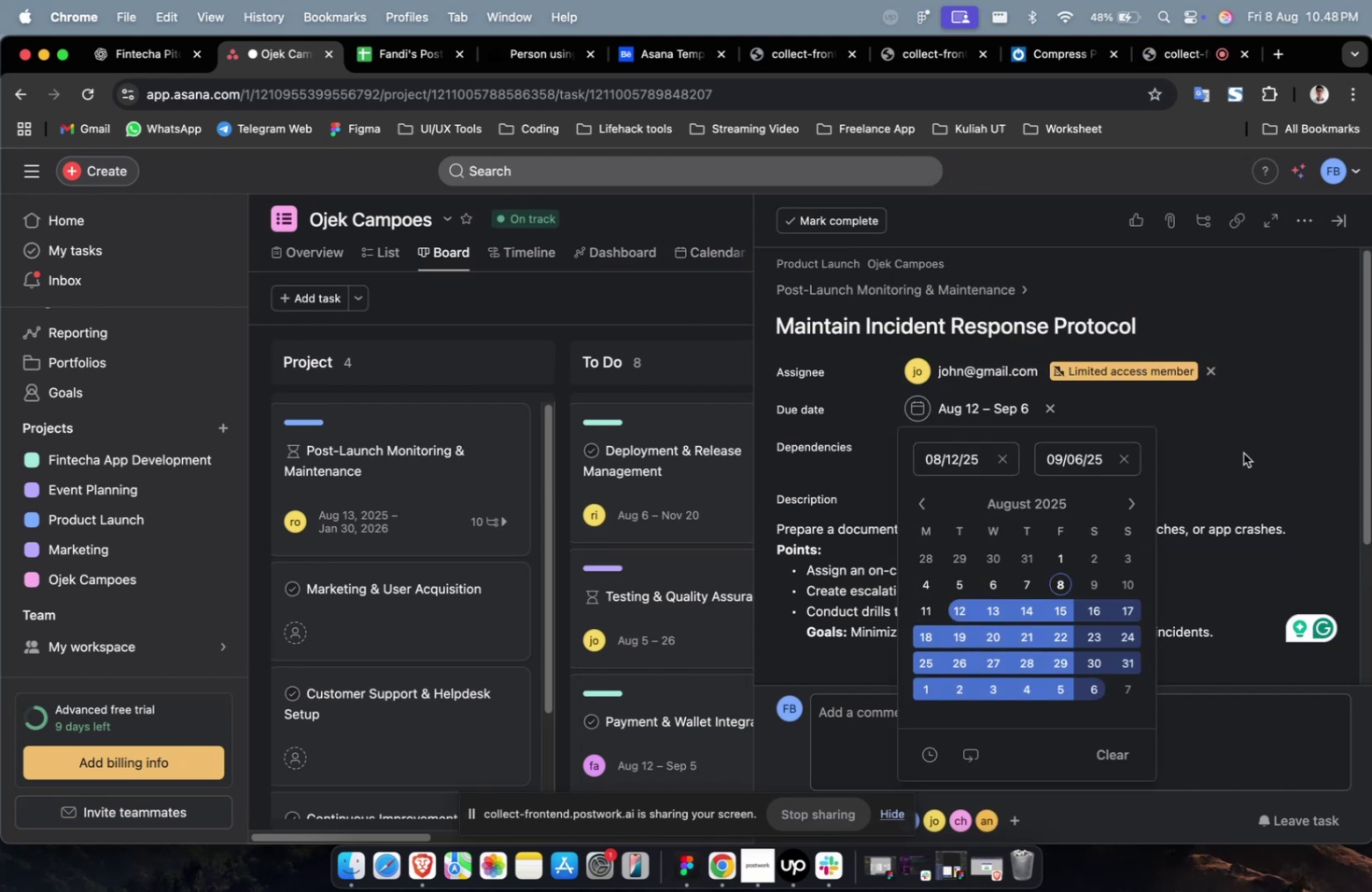 
triple_click([1242, 453])
 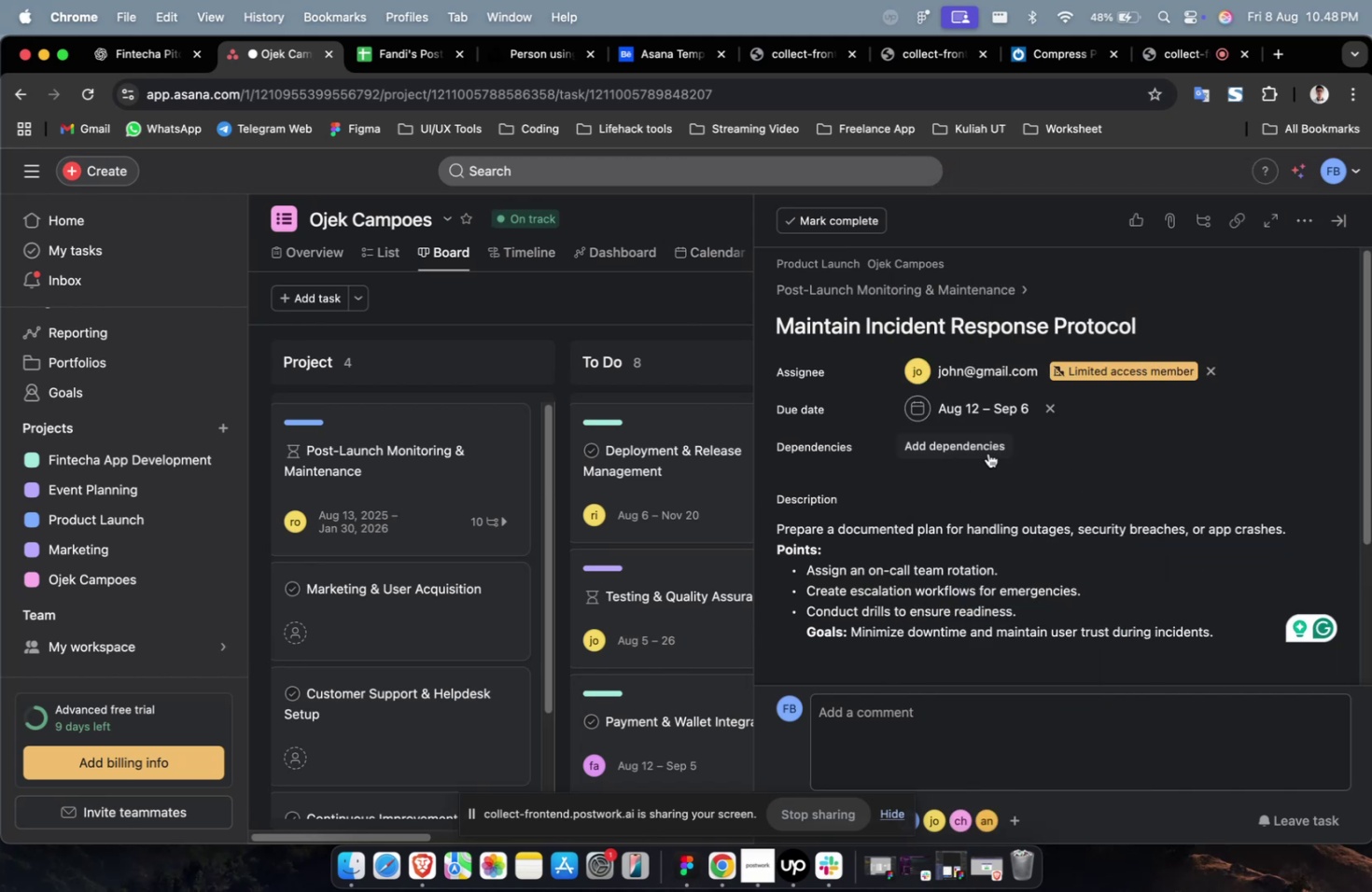 
triple_click([987, 453])
 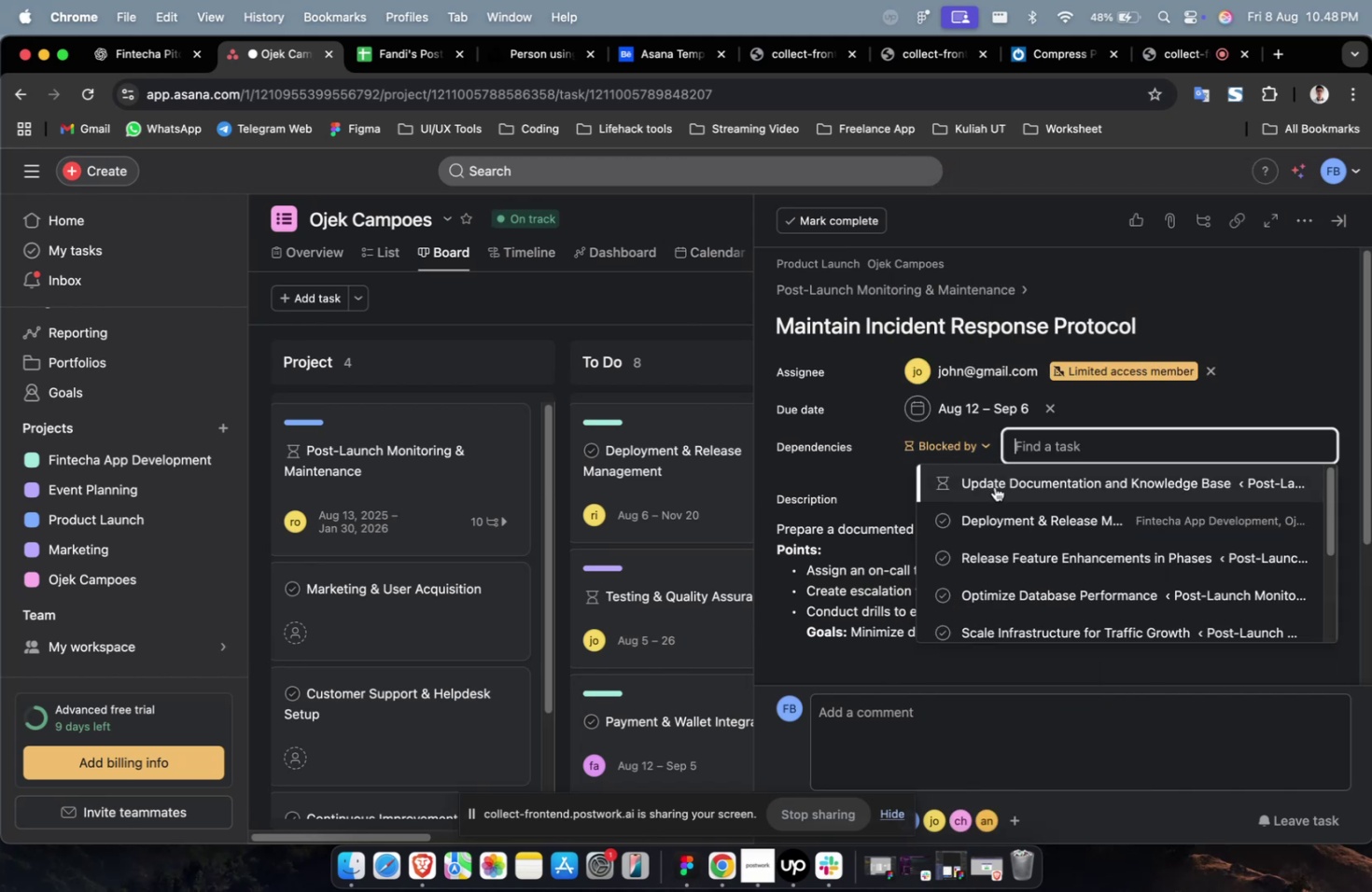 
triple_click([994, 486])
 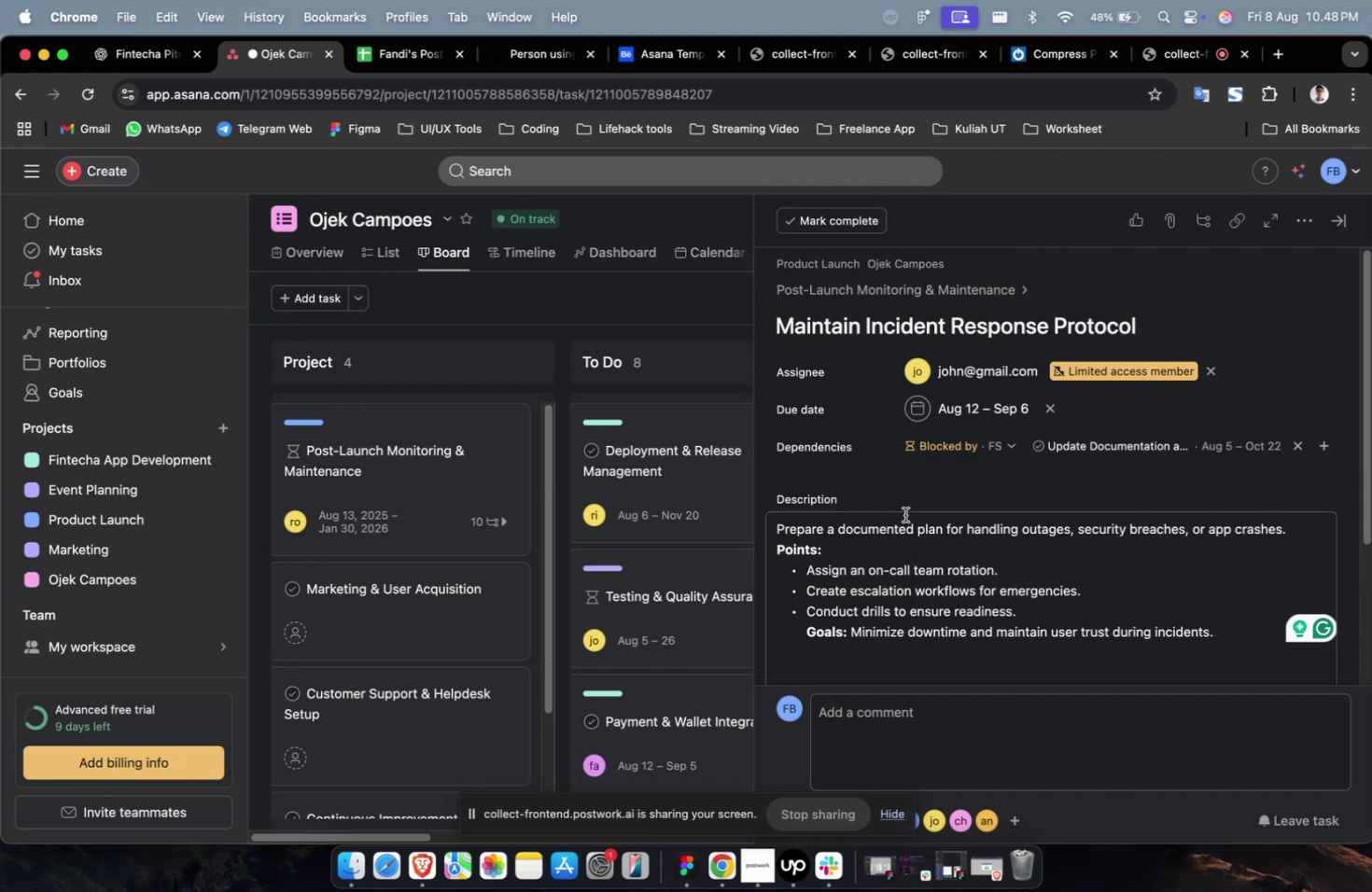 
scroll: coordinate [960, 528], scroll_direction: down, amount: 46.0
 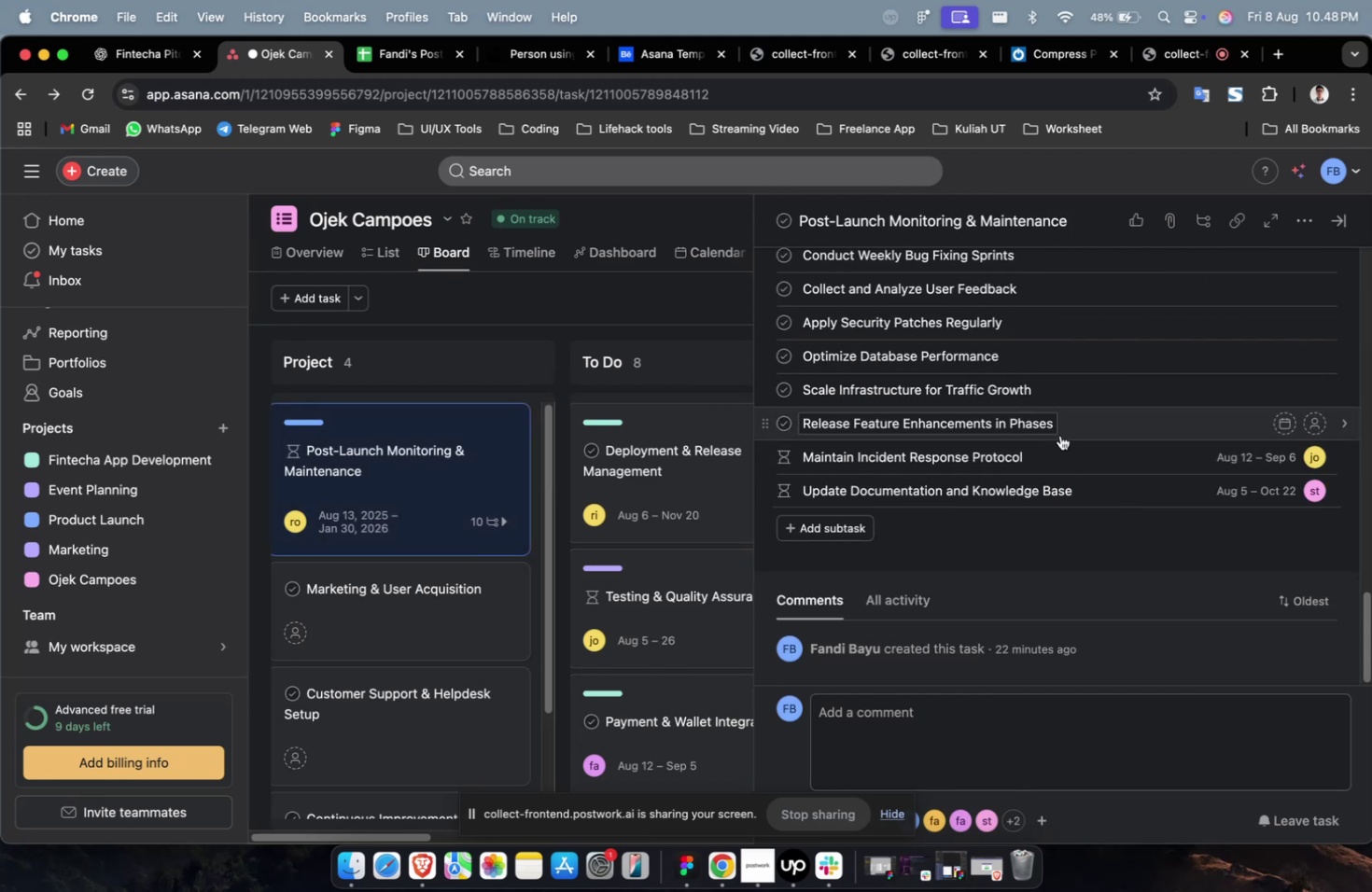 
left_click([1065, 427])
 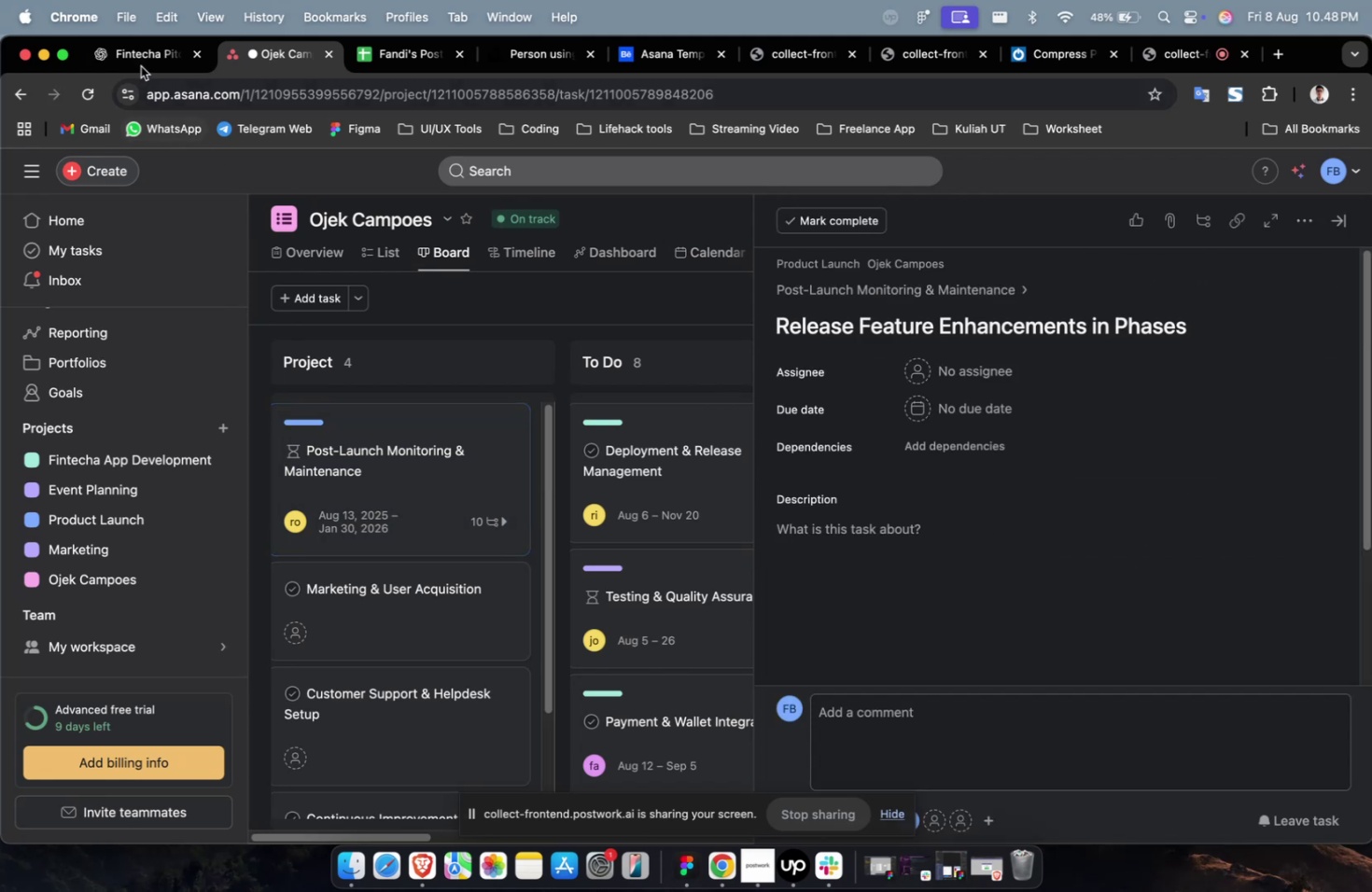 
left_click([146, 61])
 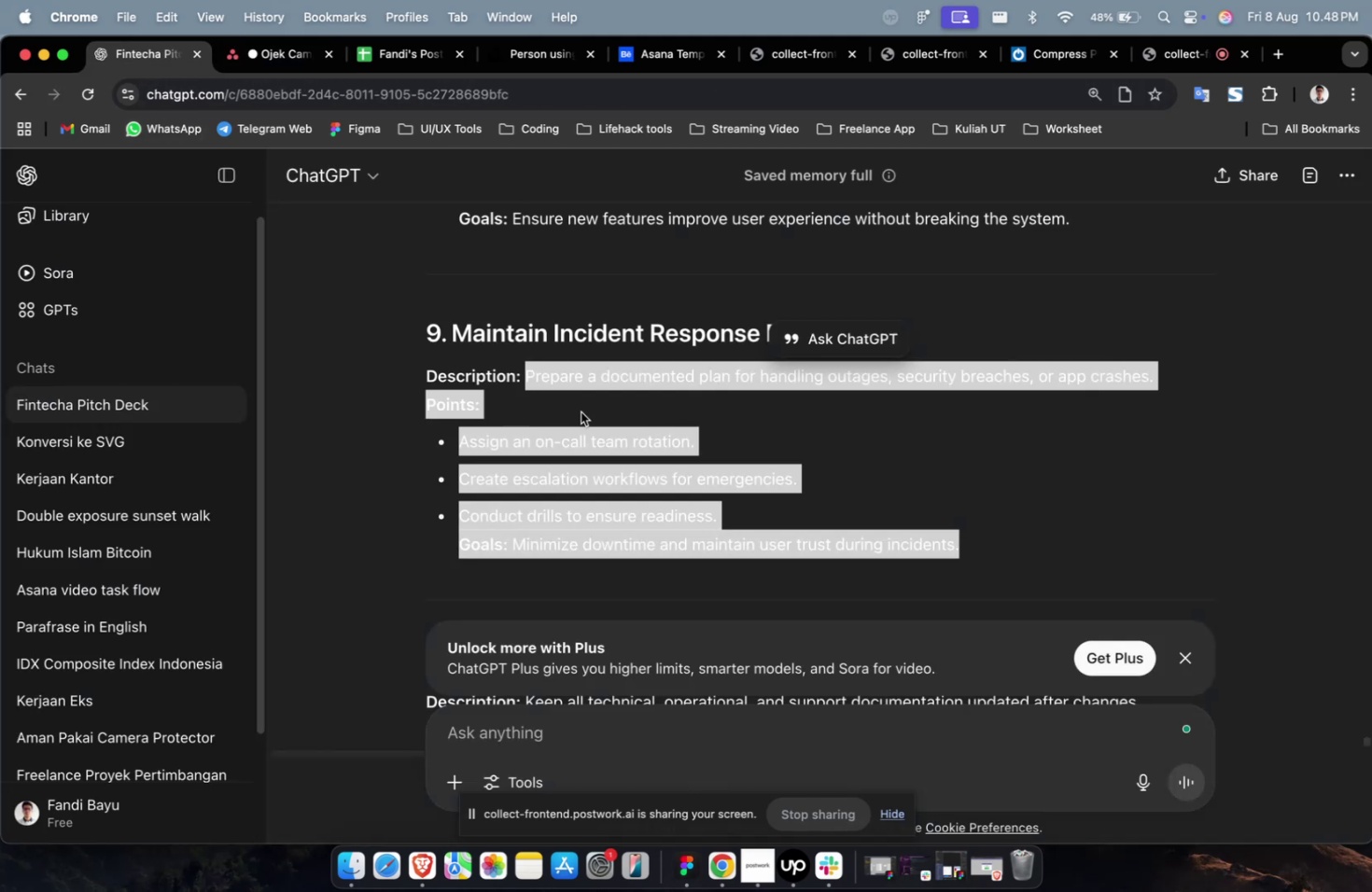 
scroll: coordinate [795, 515], scroll_direction: up, amount: 8.0
 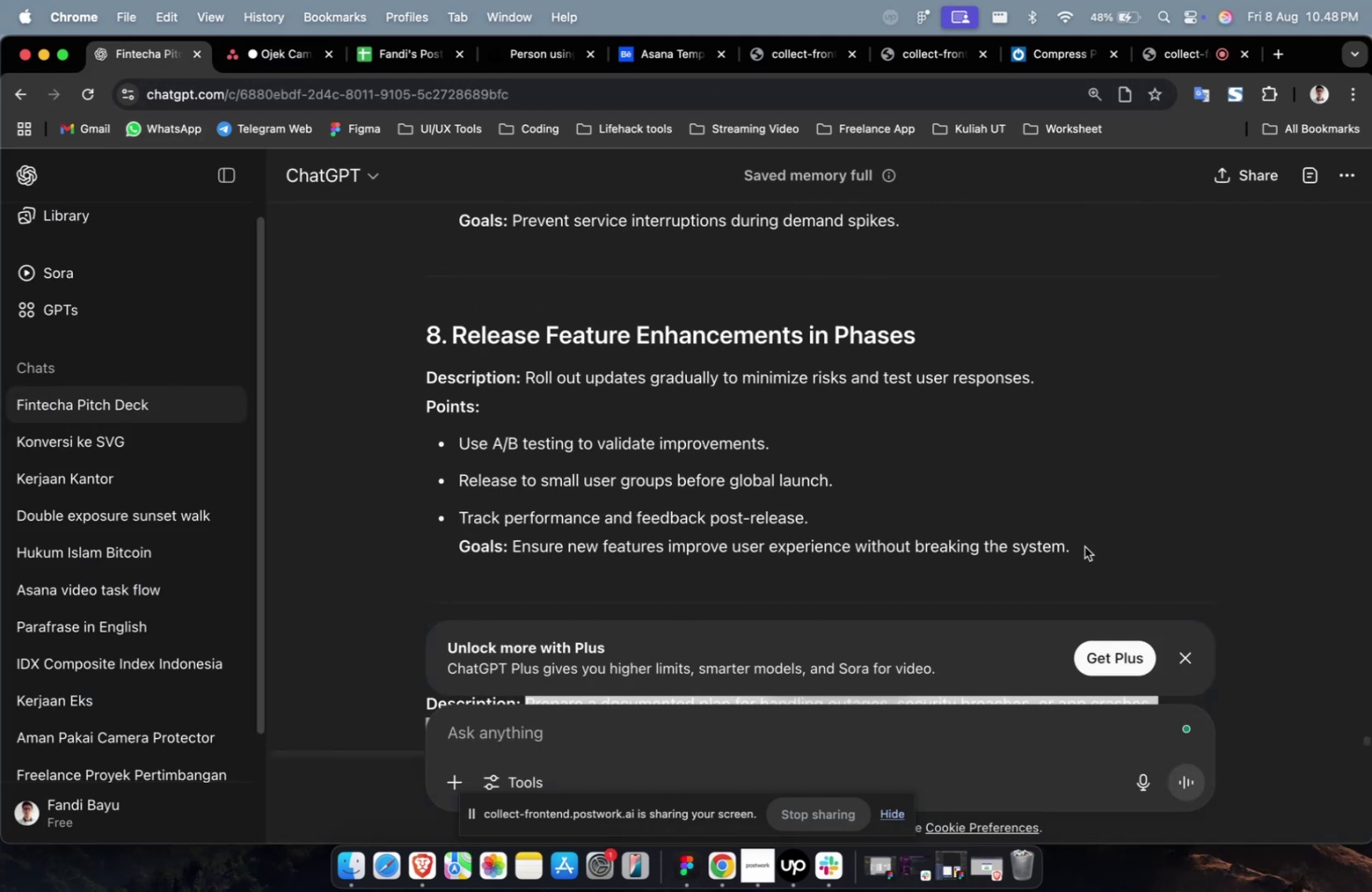 
left_click_drag(start_coordinate=[1117, 545], to_coordinate=[529, 383])
 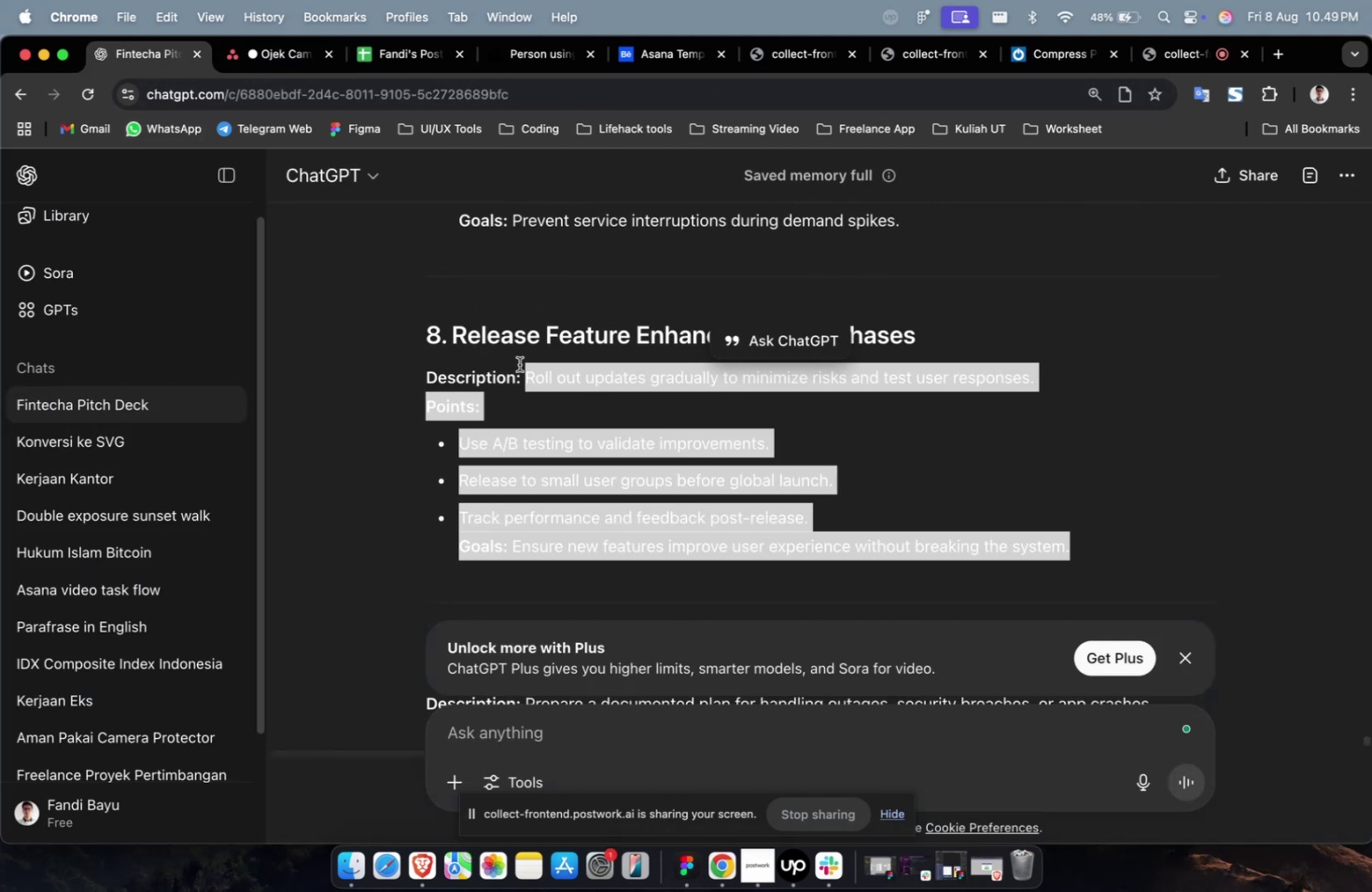 
key(Meta+CommandLeft)
 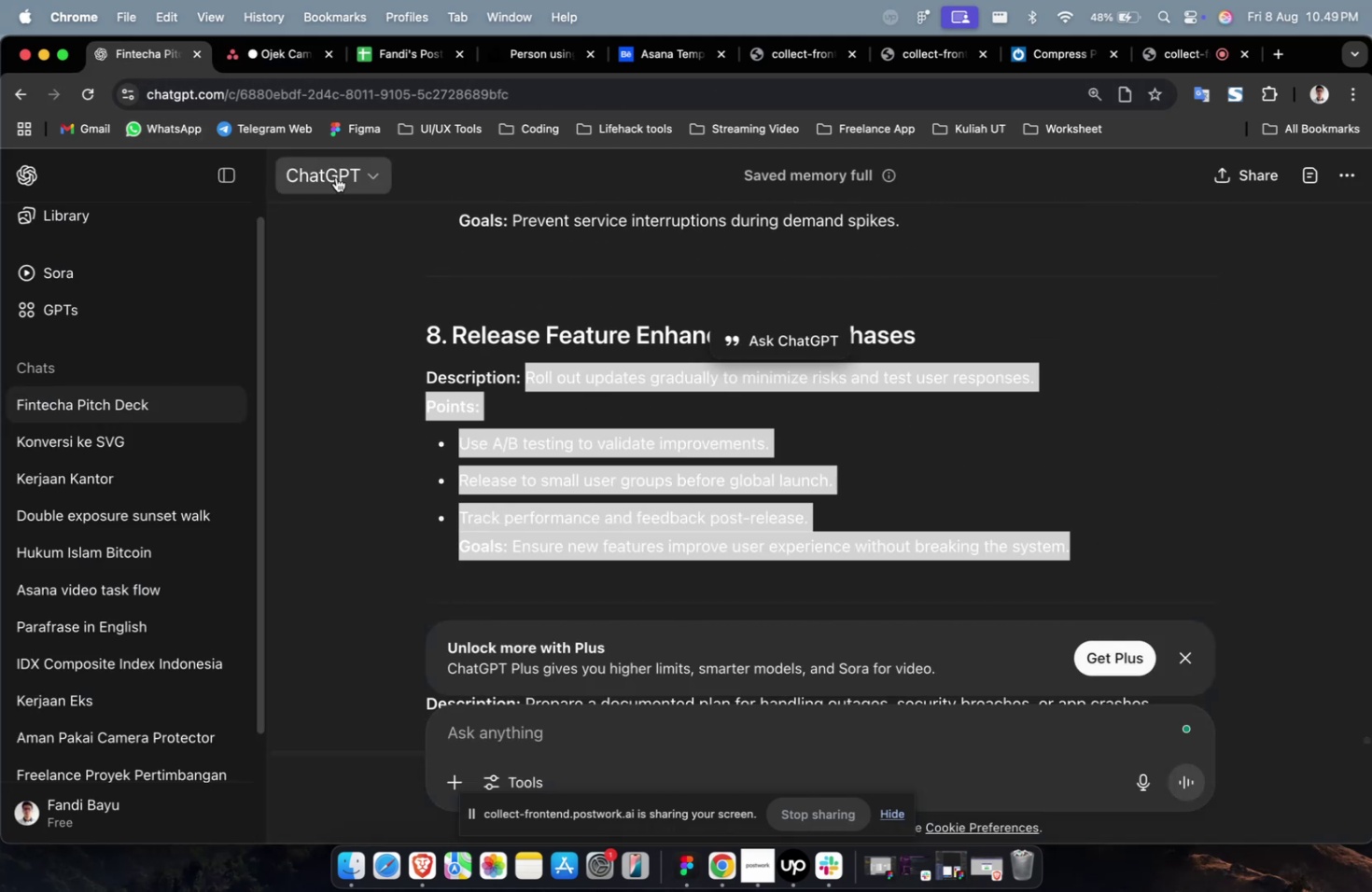 
key(Meta+C)
 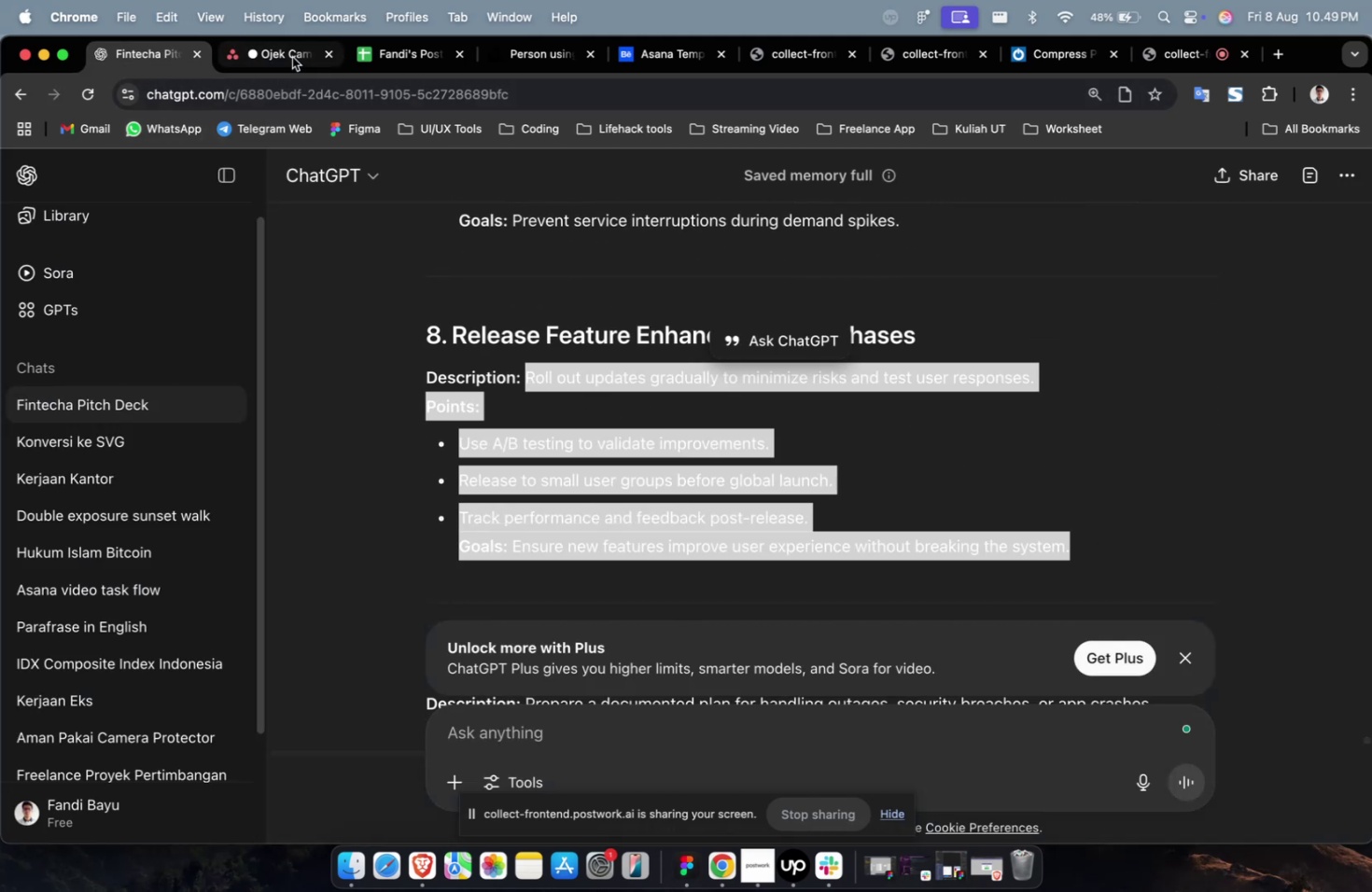 
left_click([292, 57])
 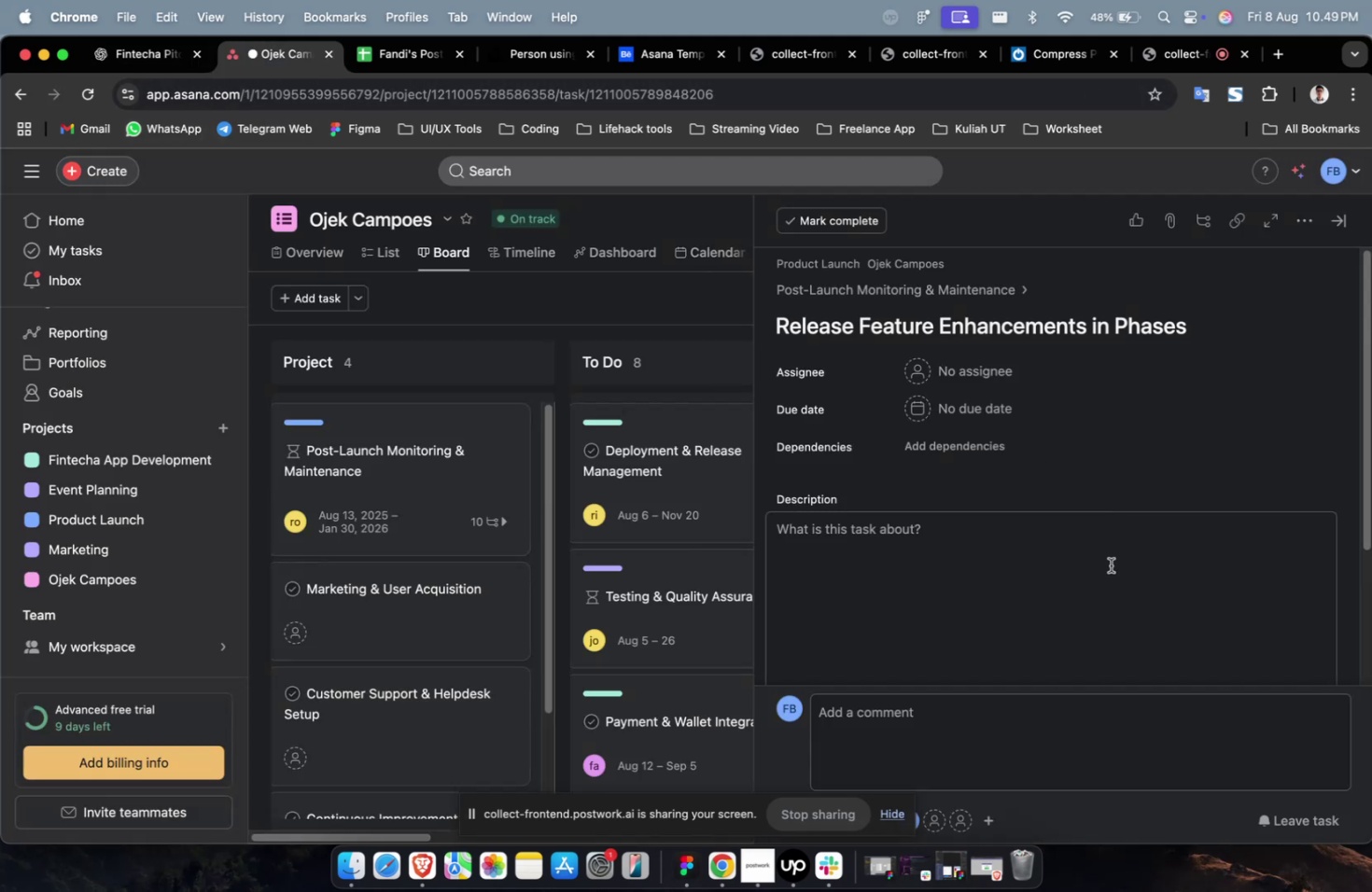 
double_click([1110, 564])
 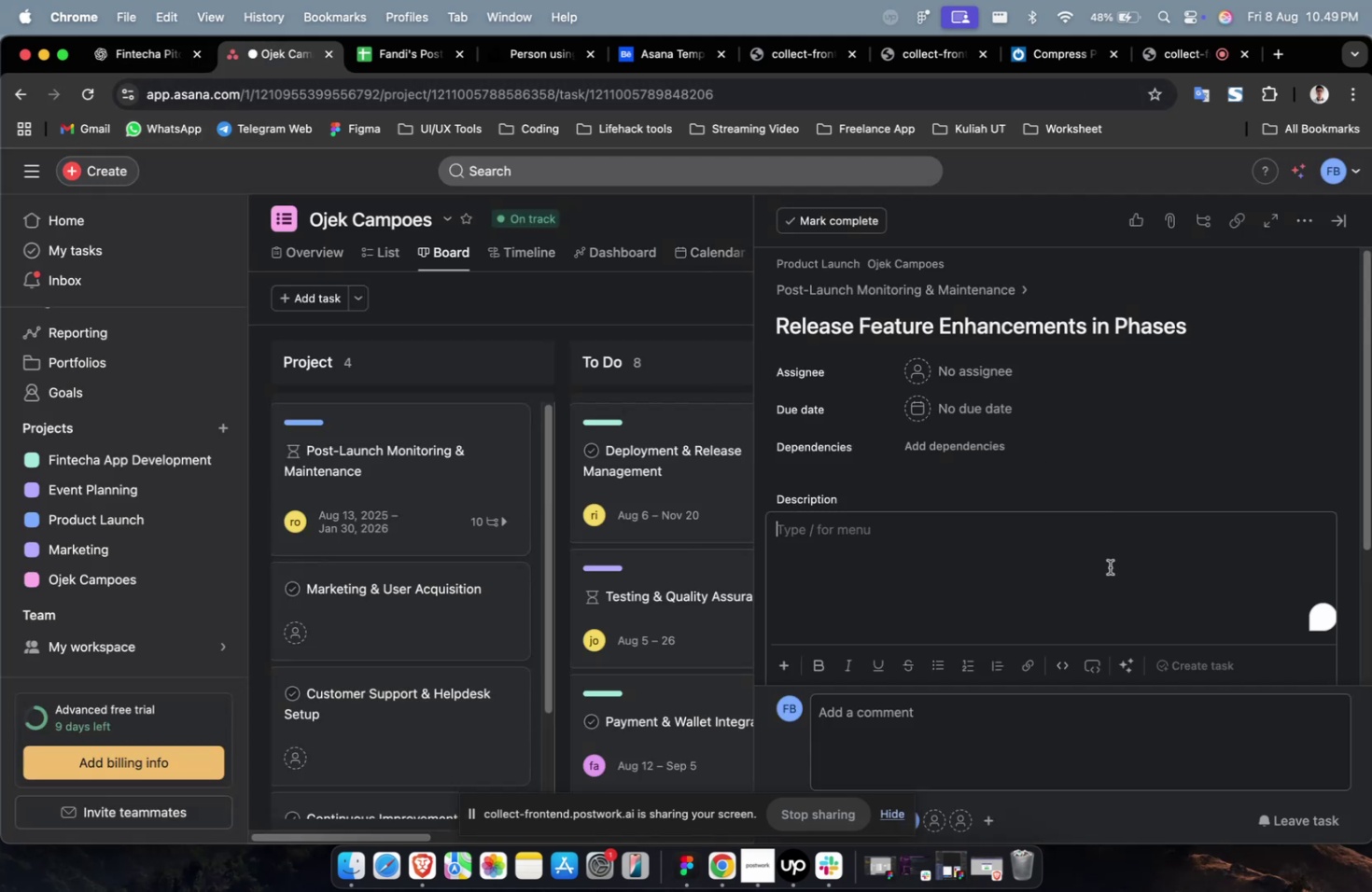 
key(Meta+CommandLeft)
 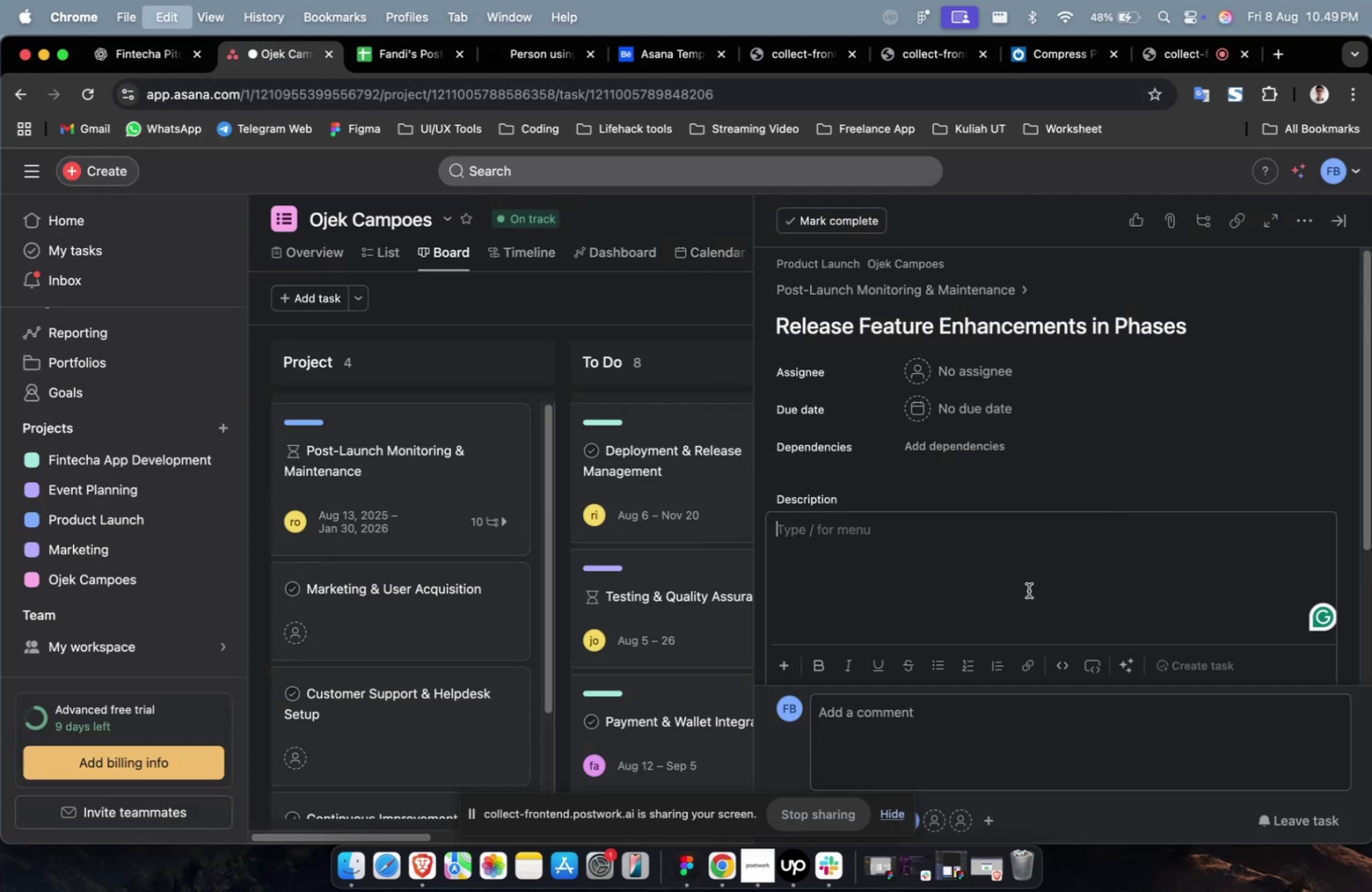 
key(Meta+V)
 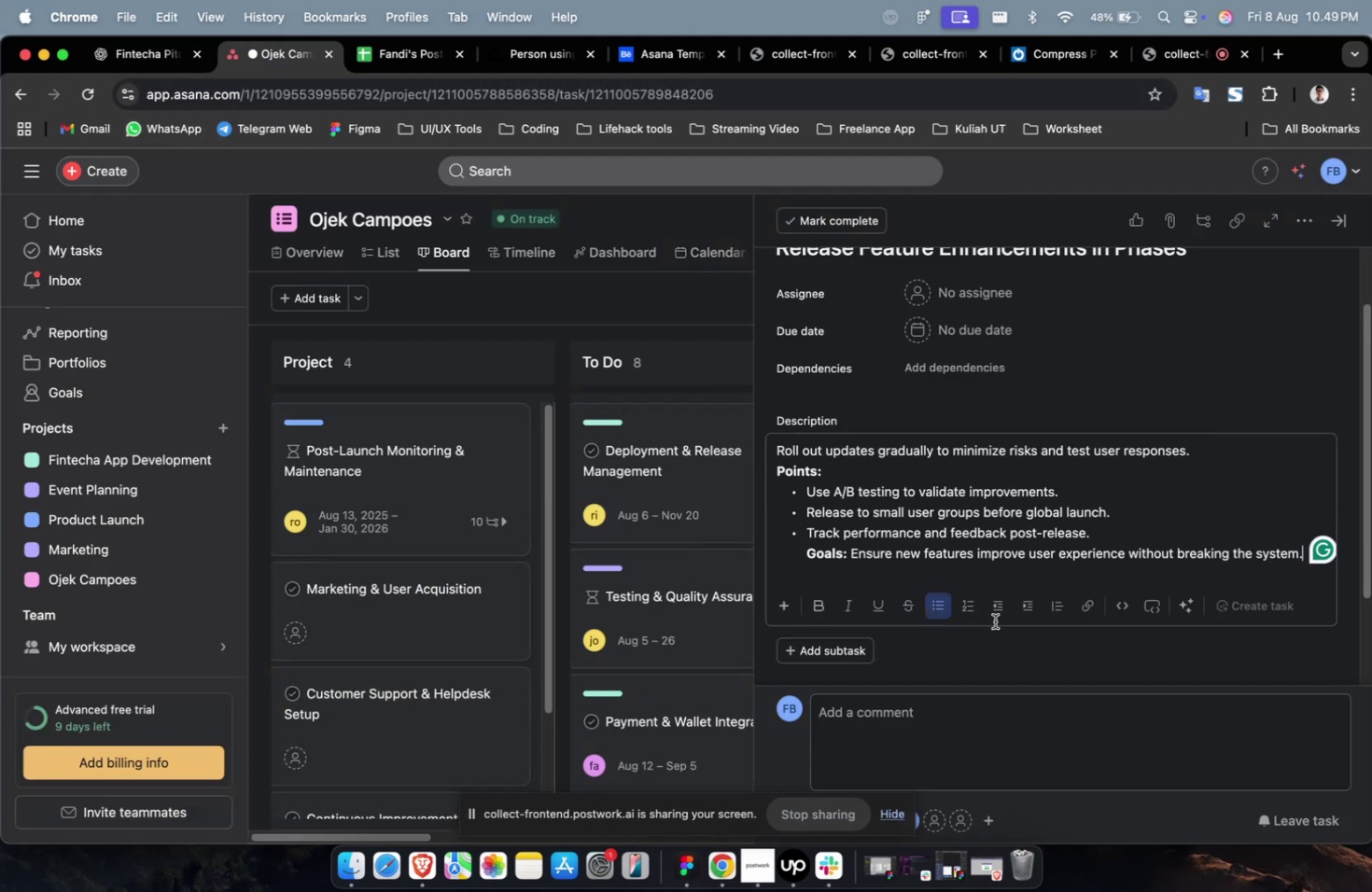 
scroll: coordinate [994, 620], scroll_direction: up, amount: 9.0
 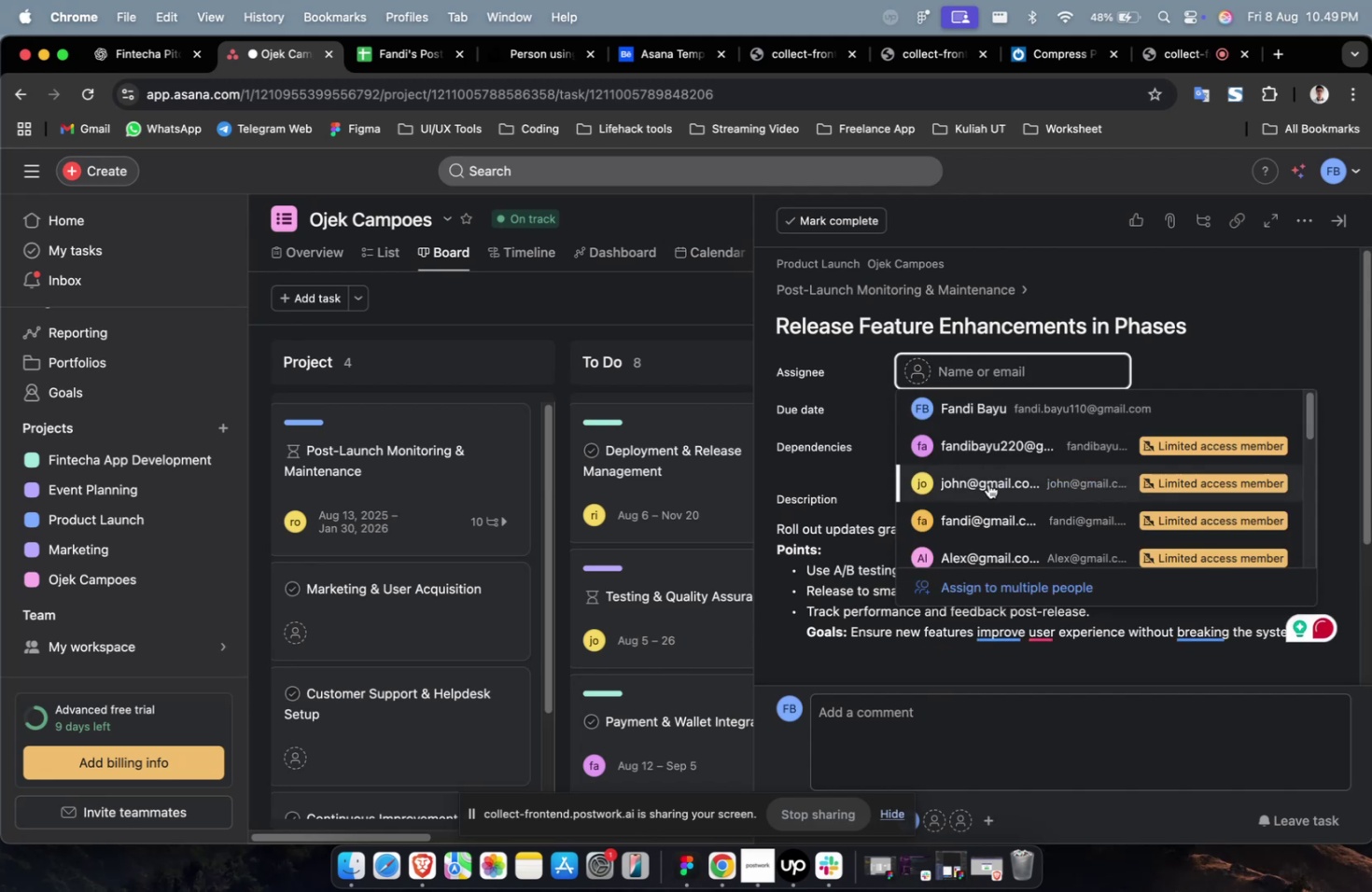 
double_click([977, 369])
 